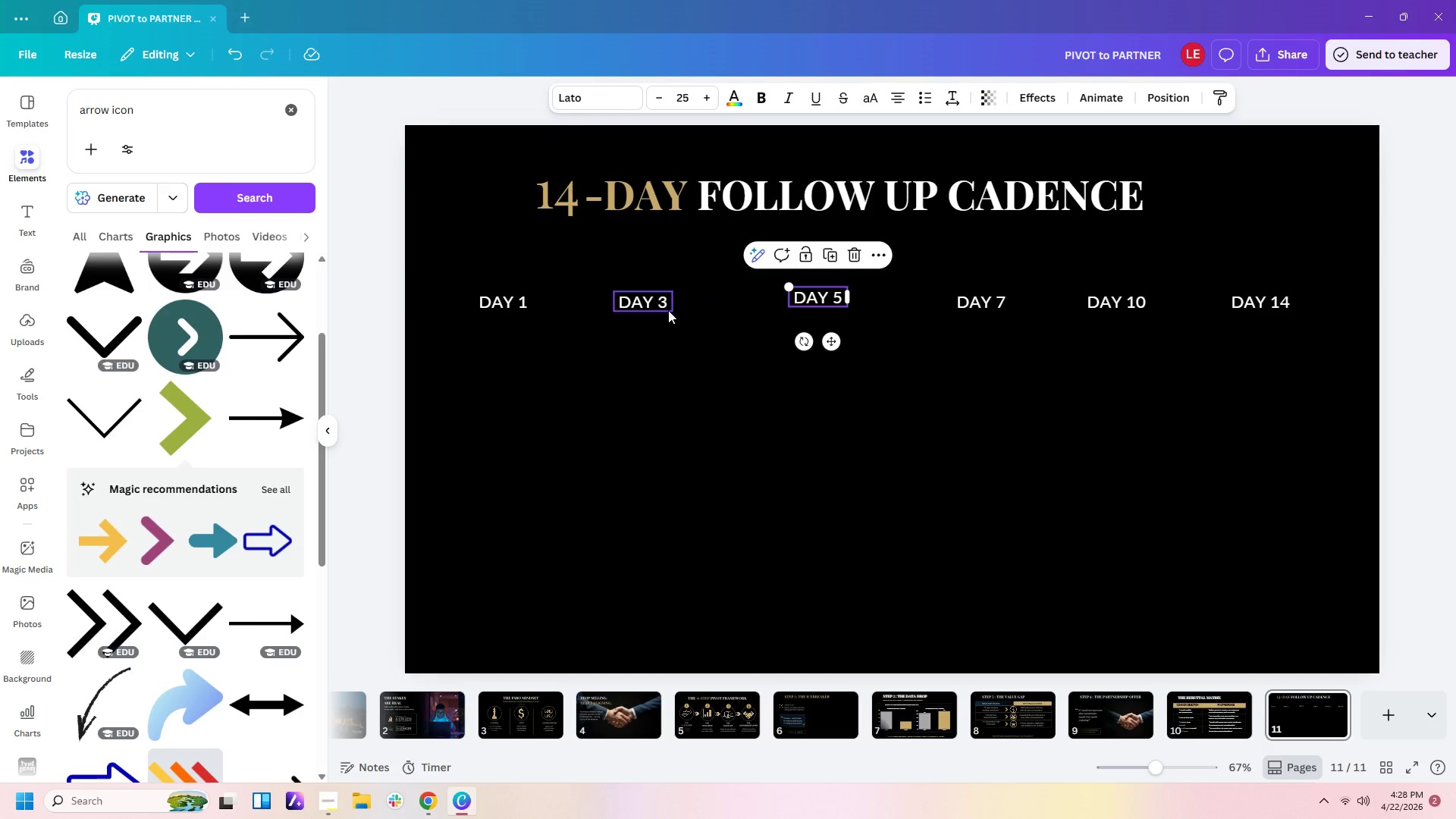 
left_click_drag(start_coordinate=[655, 300], to_coordinate=[676, 301])
 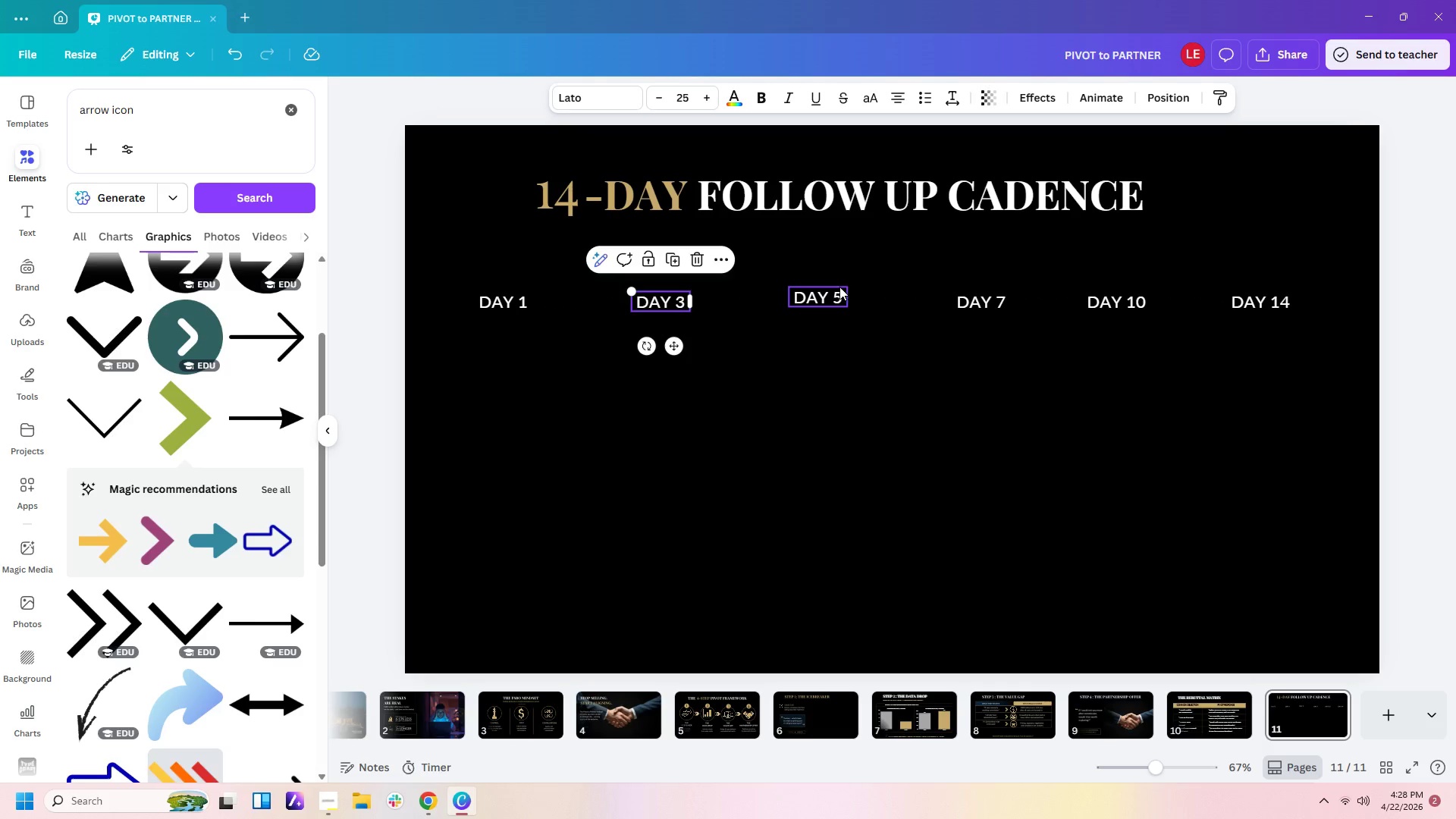 
left_click_drag(start_coordinate=[838, 287], to_coordinate=[836, 293])
 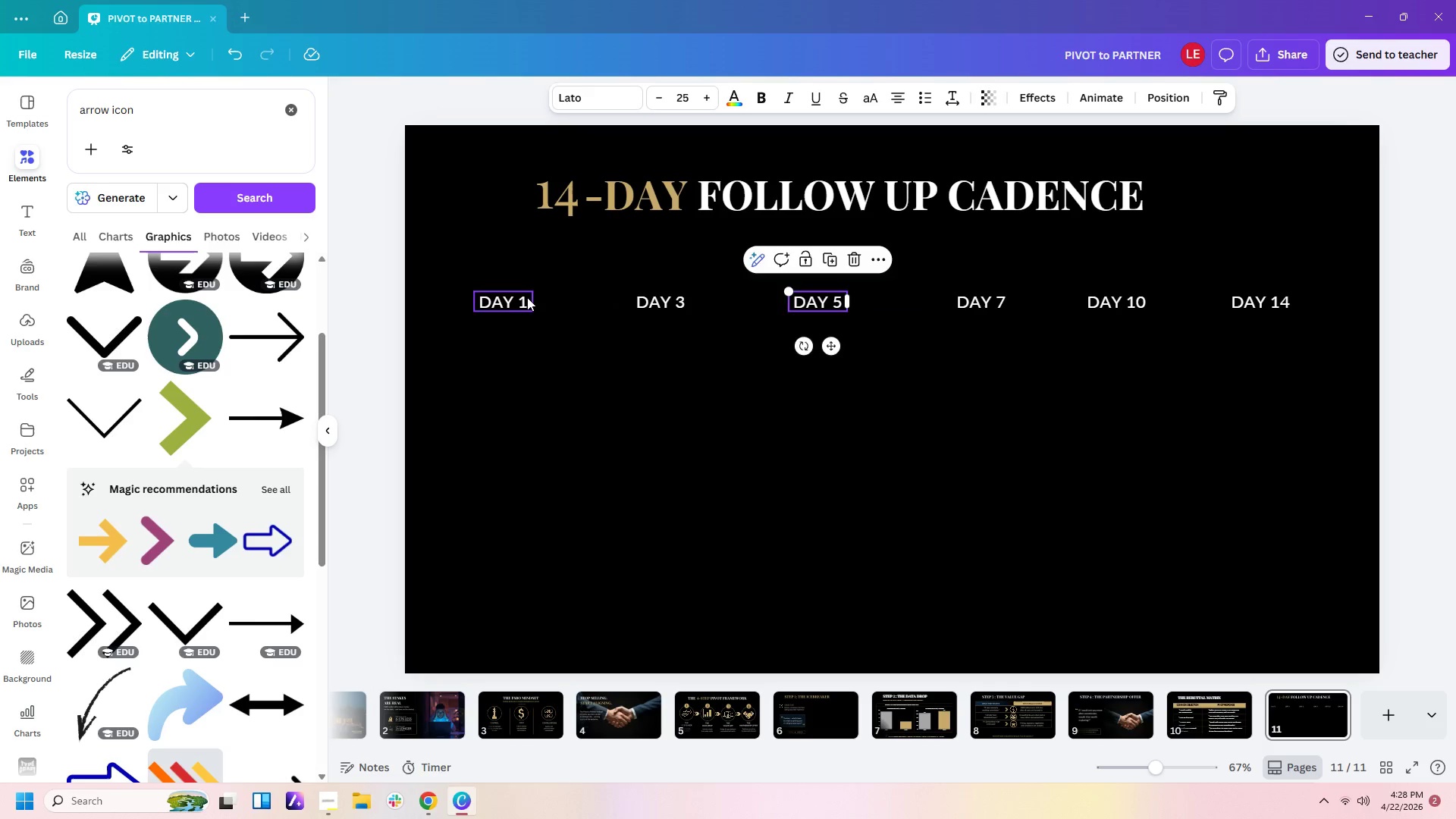 
left_click_drag(start_coordinate=[524, 298], to_coordinate=[532, 299])
 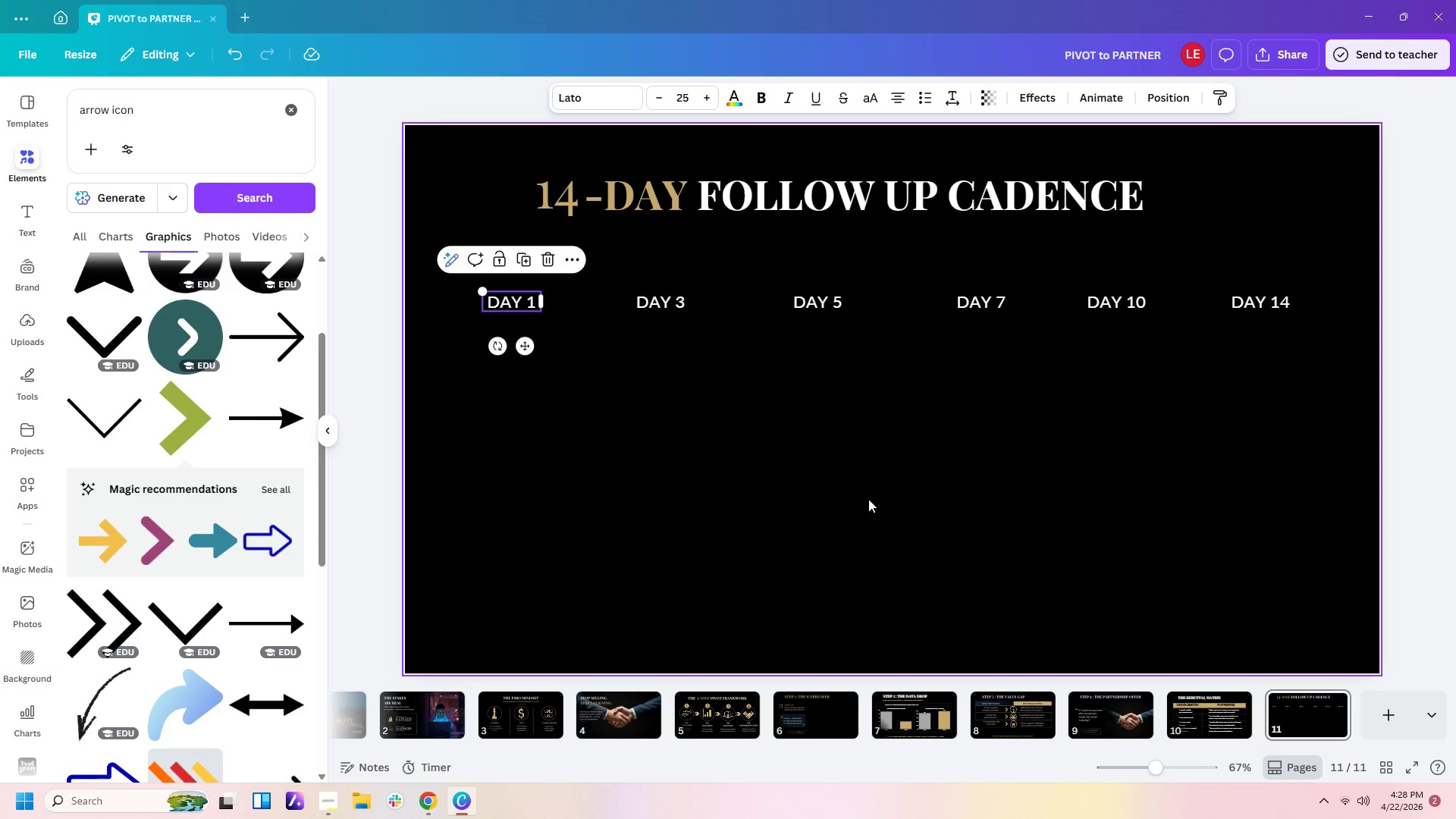 
left_click([868, 499])
 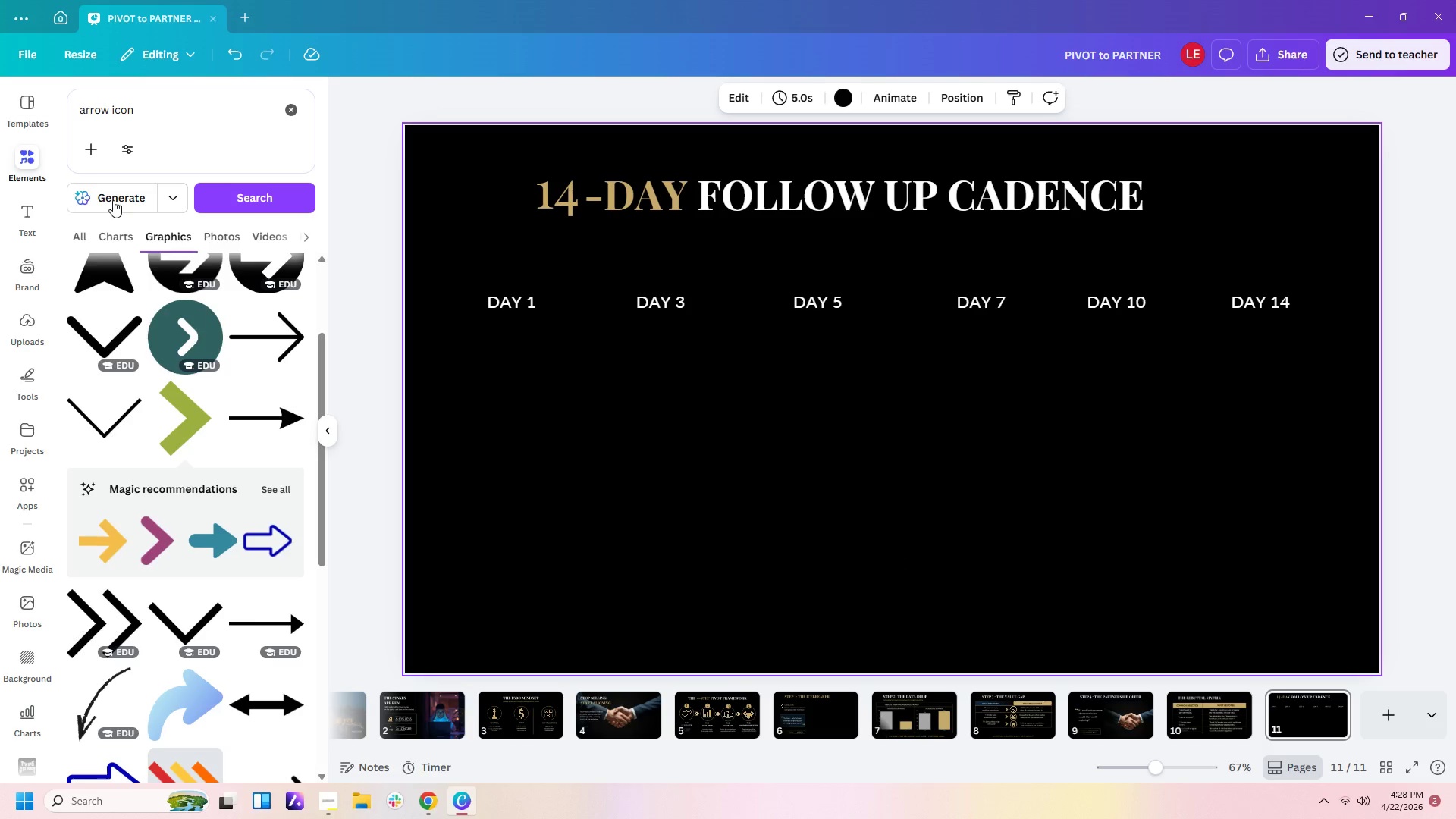 
left_click_drag(start_coordinate=[162, 111], to_coordinate=[0, 70])
 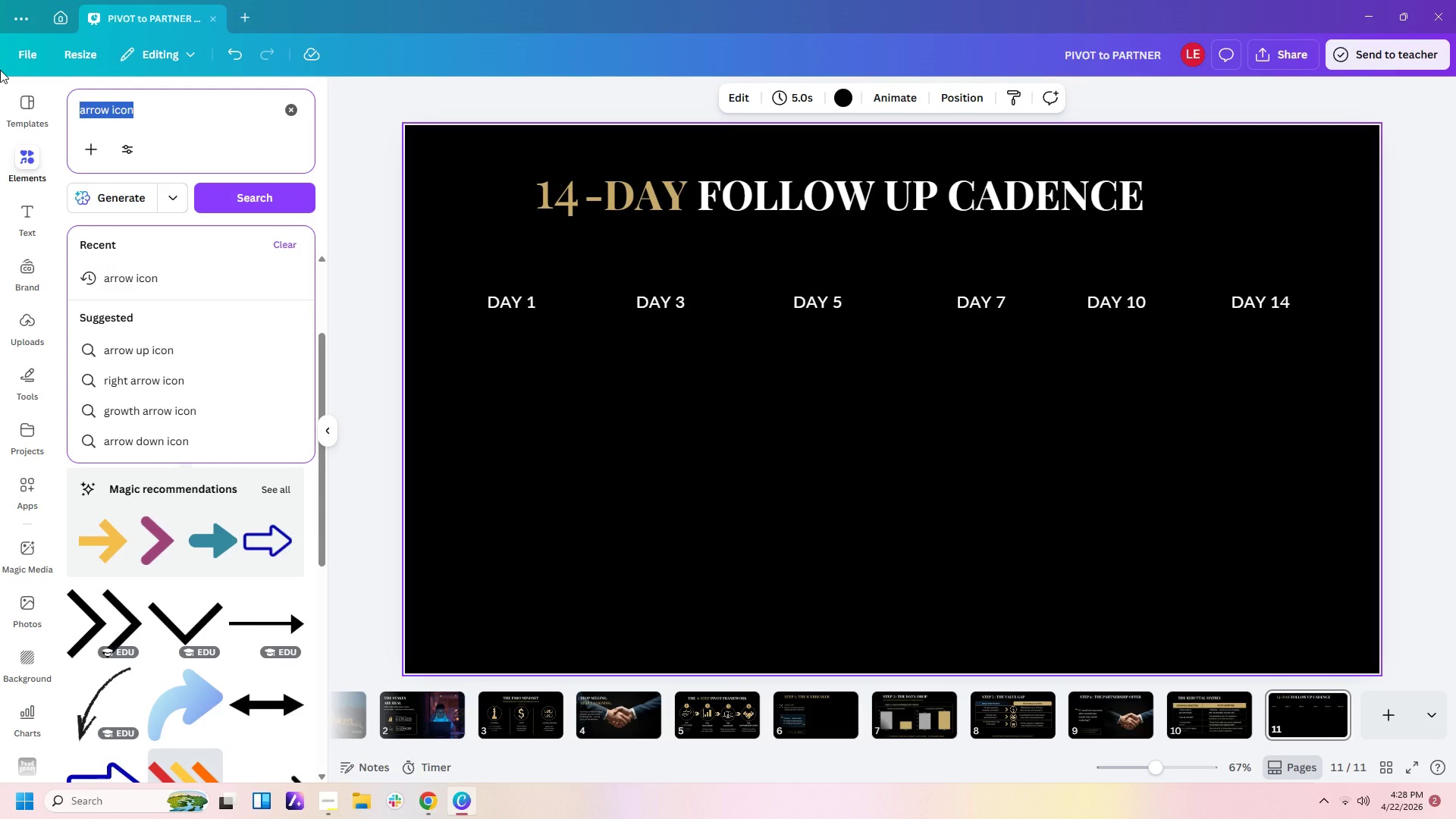 
type(call icon)
 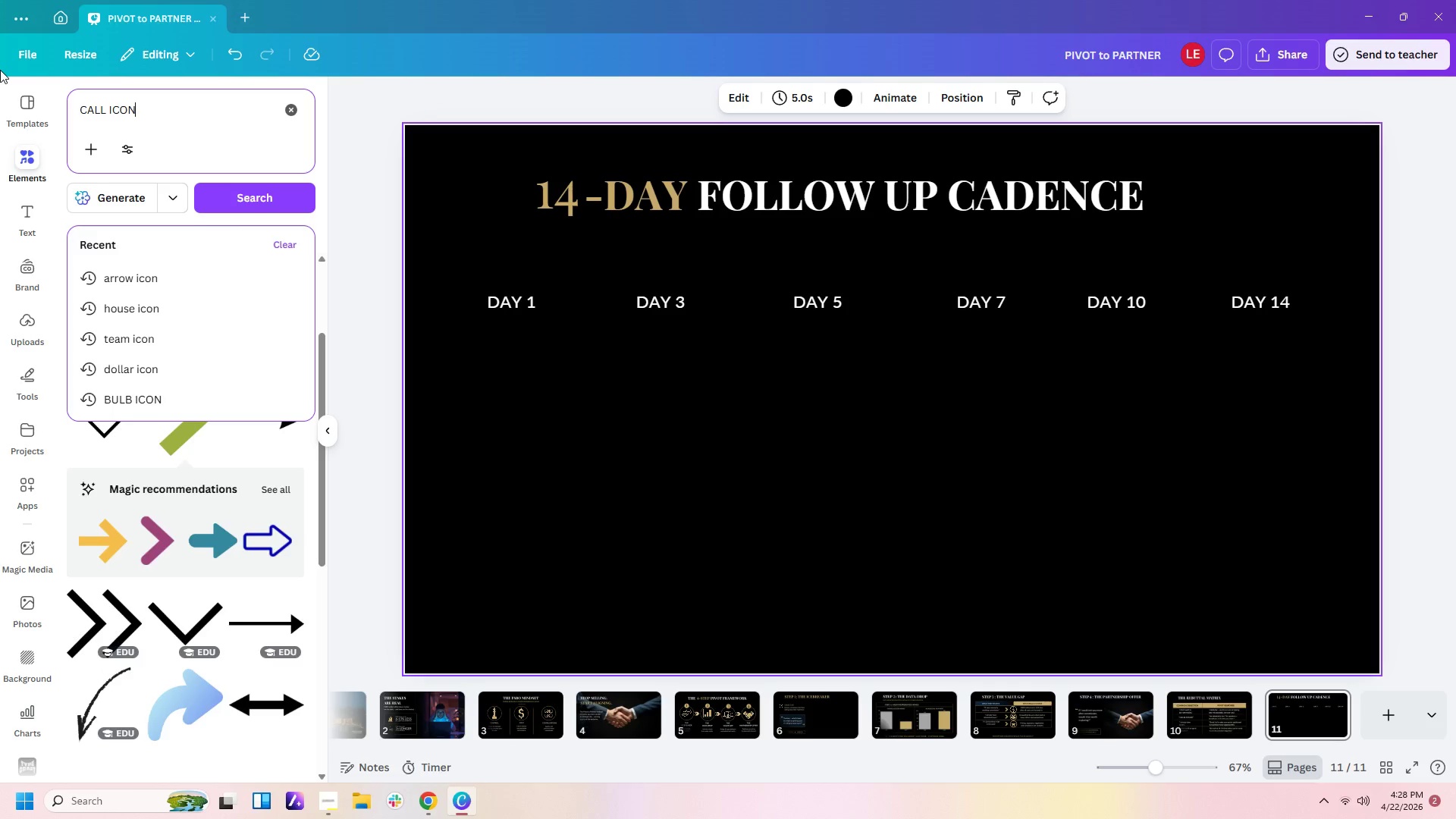 
key(Enter)
 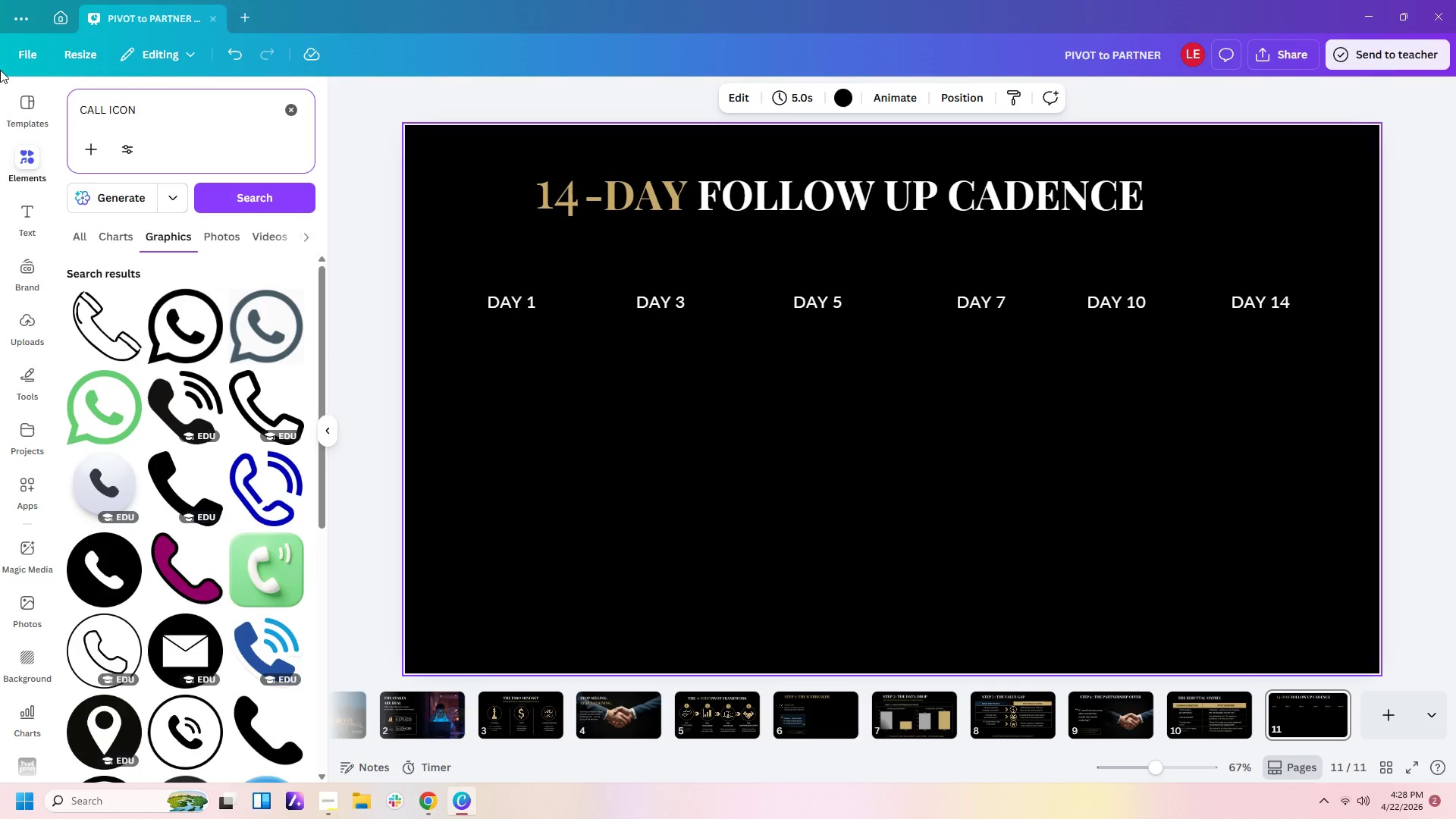 
key(CapsLock)
 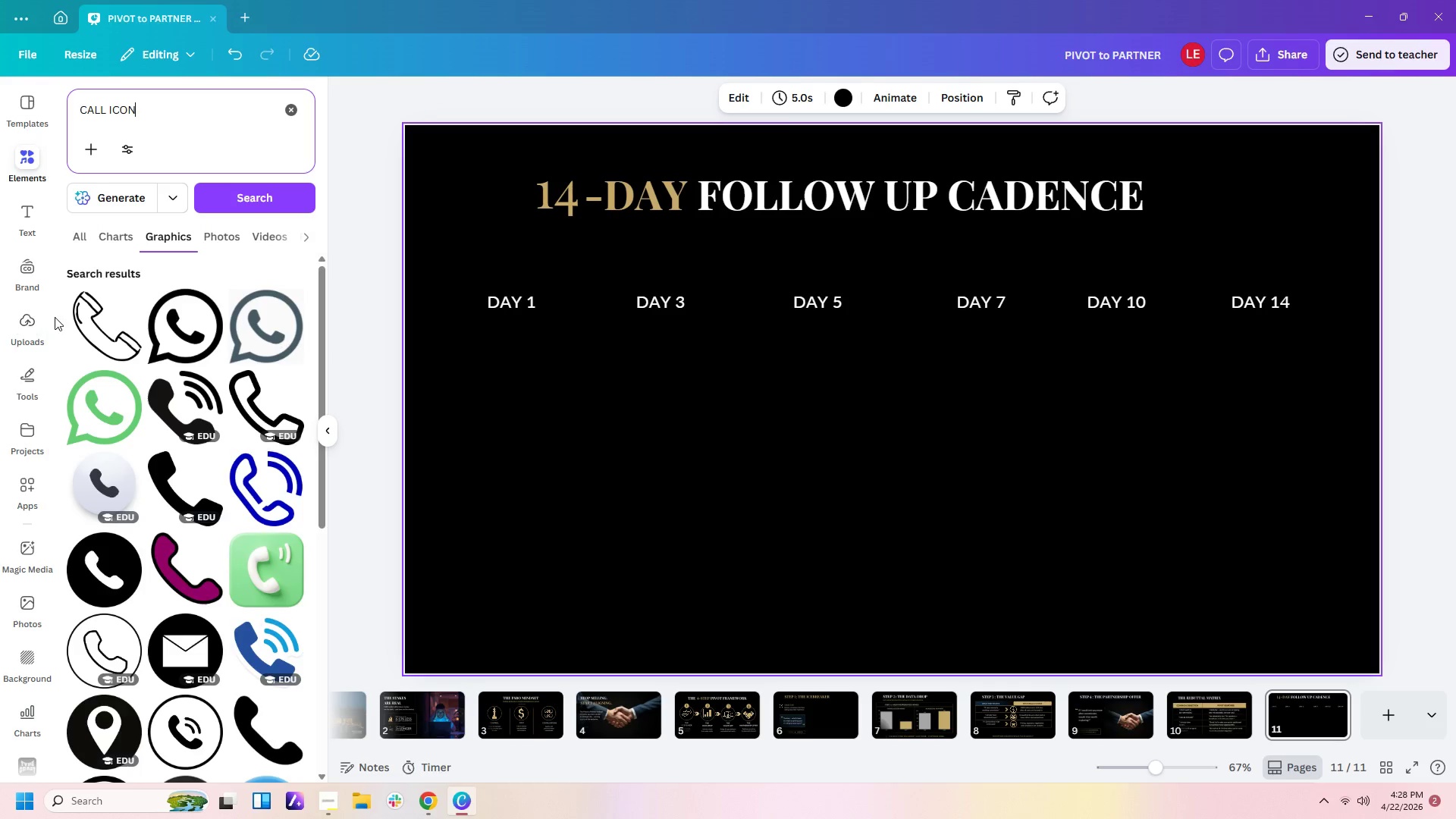 
mouse_move([202, 275])
 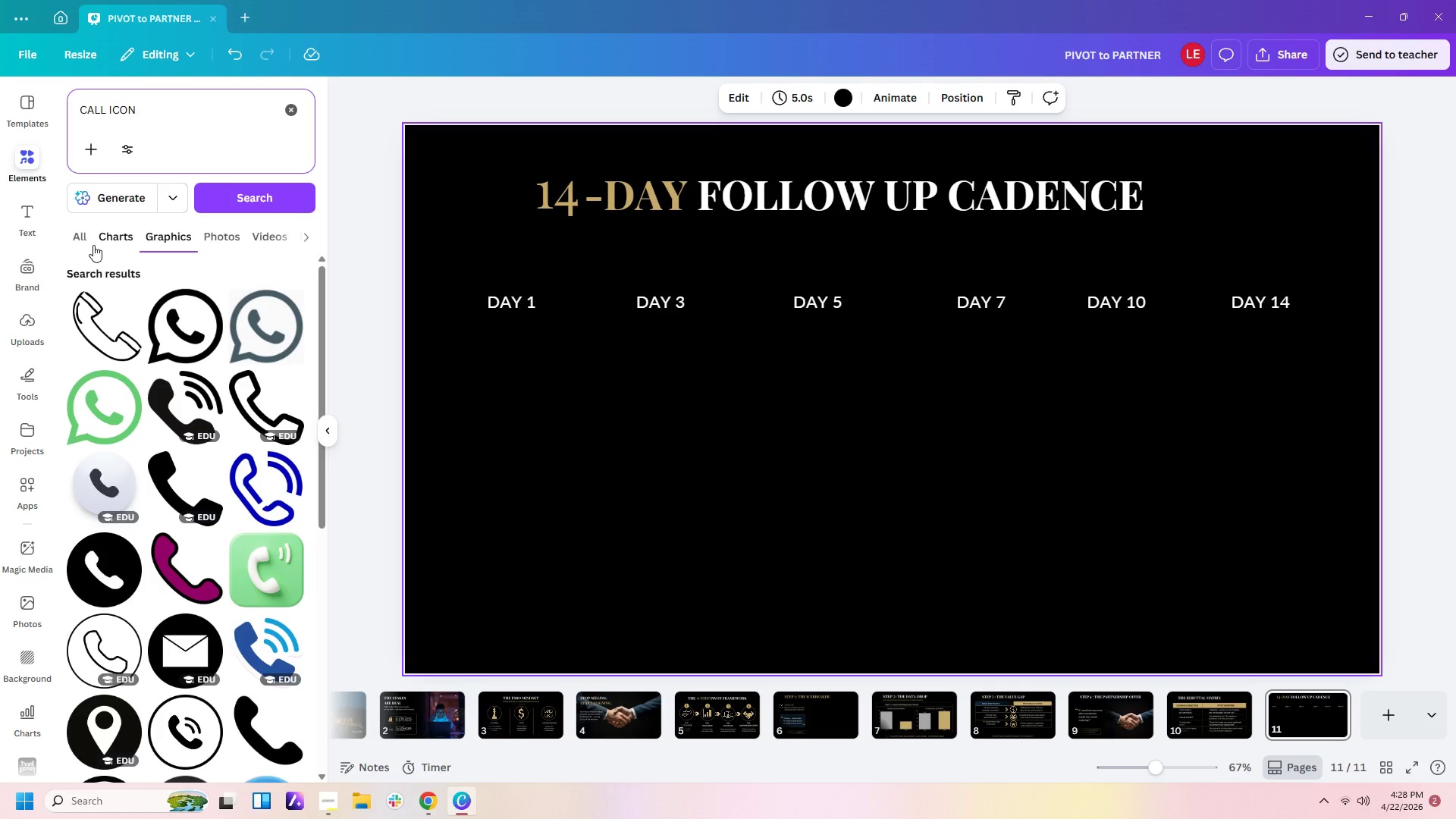 
wait(11.19)
 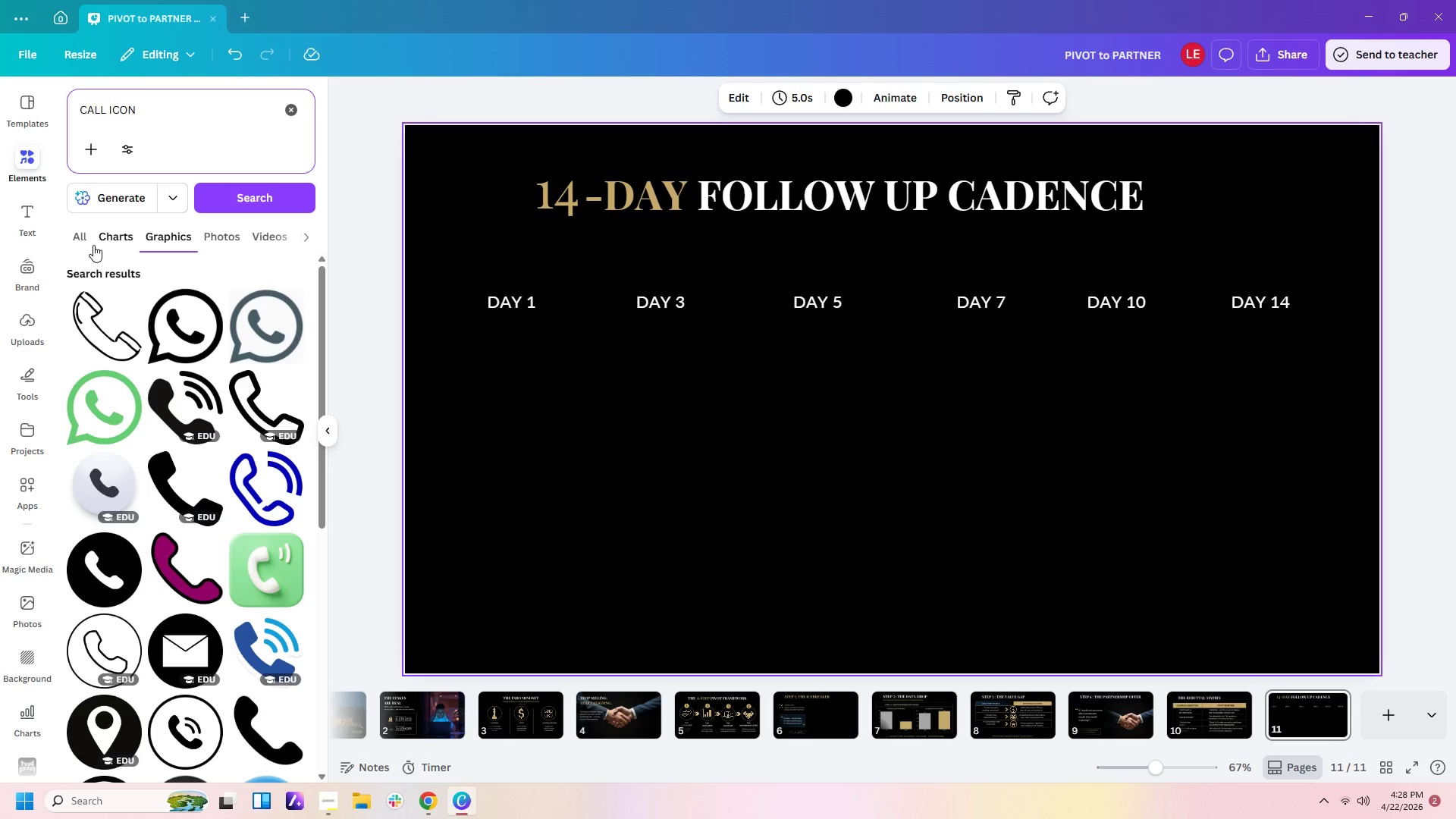 
scroll: coordinate [104, 555], scroll_direction: down, amount: 1.0
 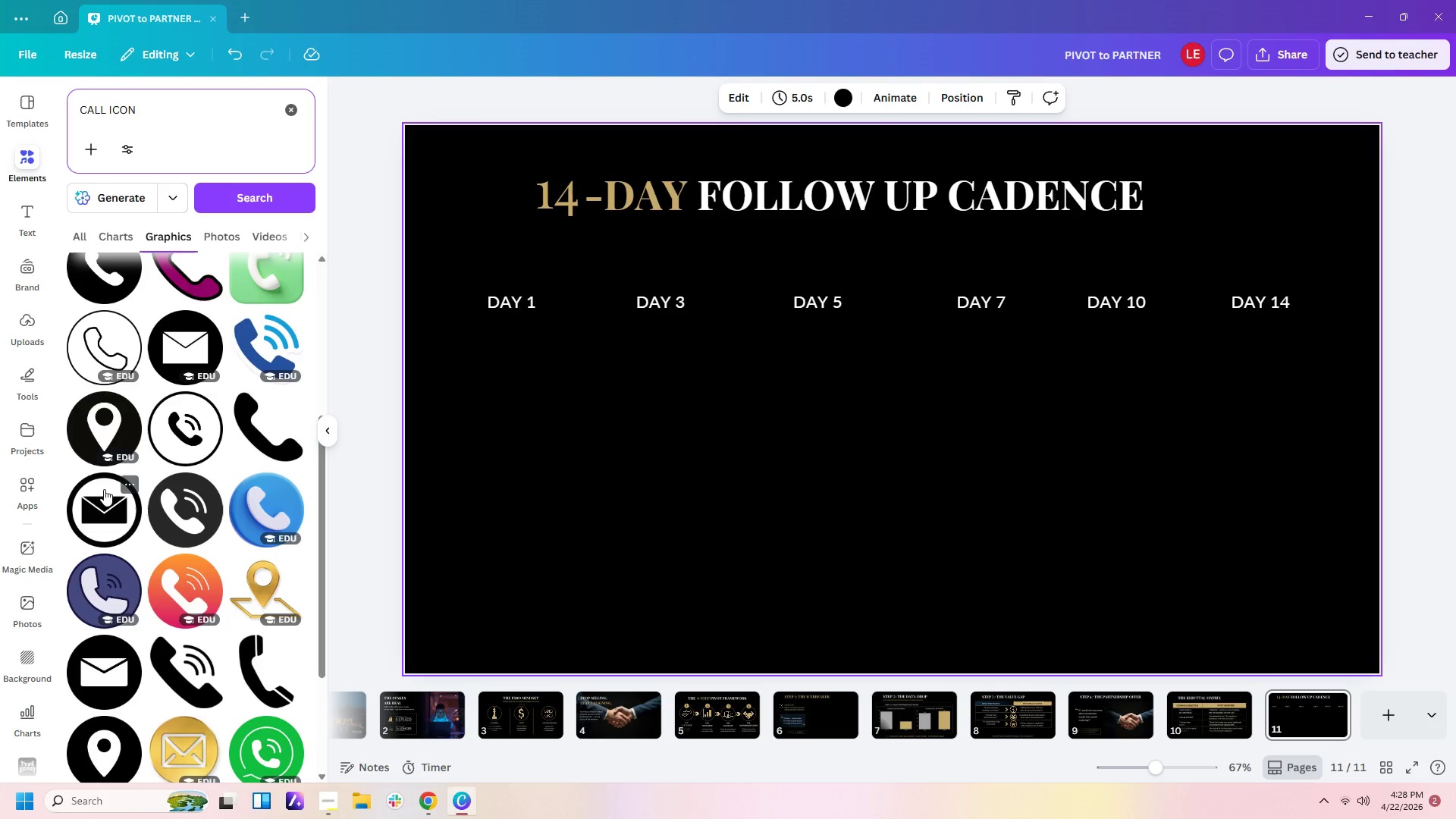 
scroll: coordinate [127, 362], scroll_direction: up, amount: 1.0
 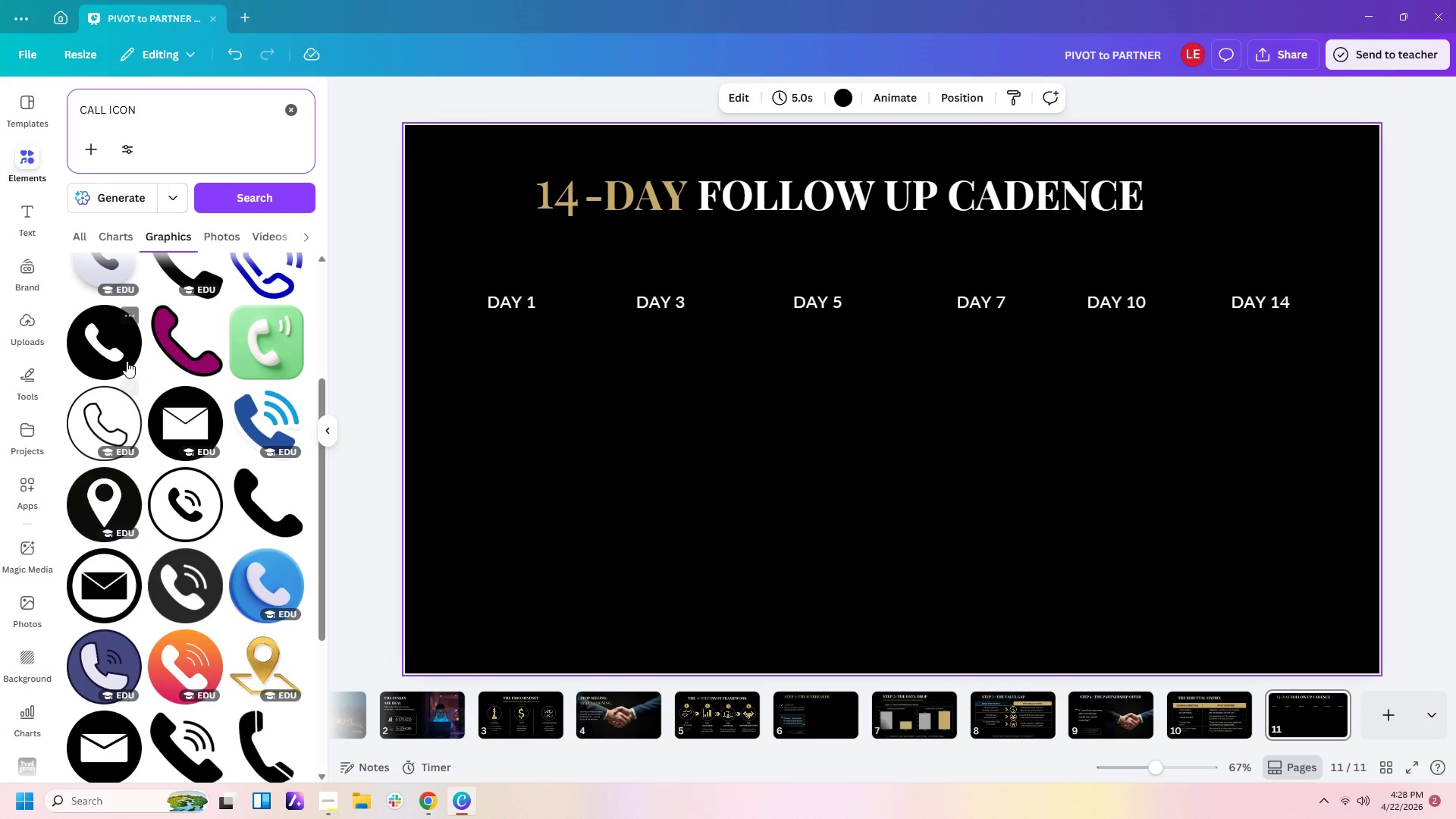 
left_click([127, 361])
 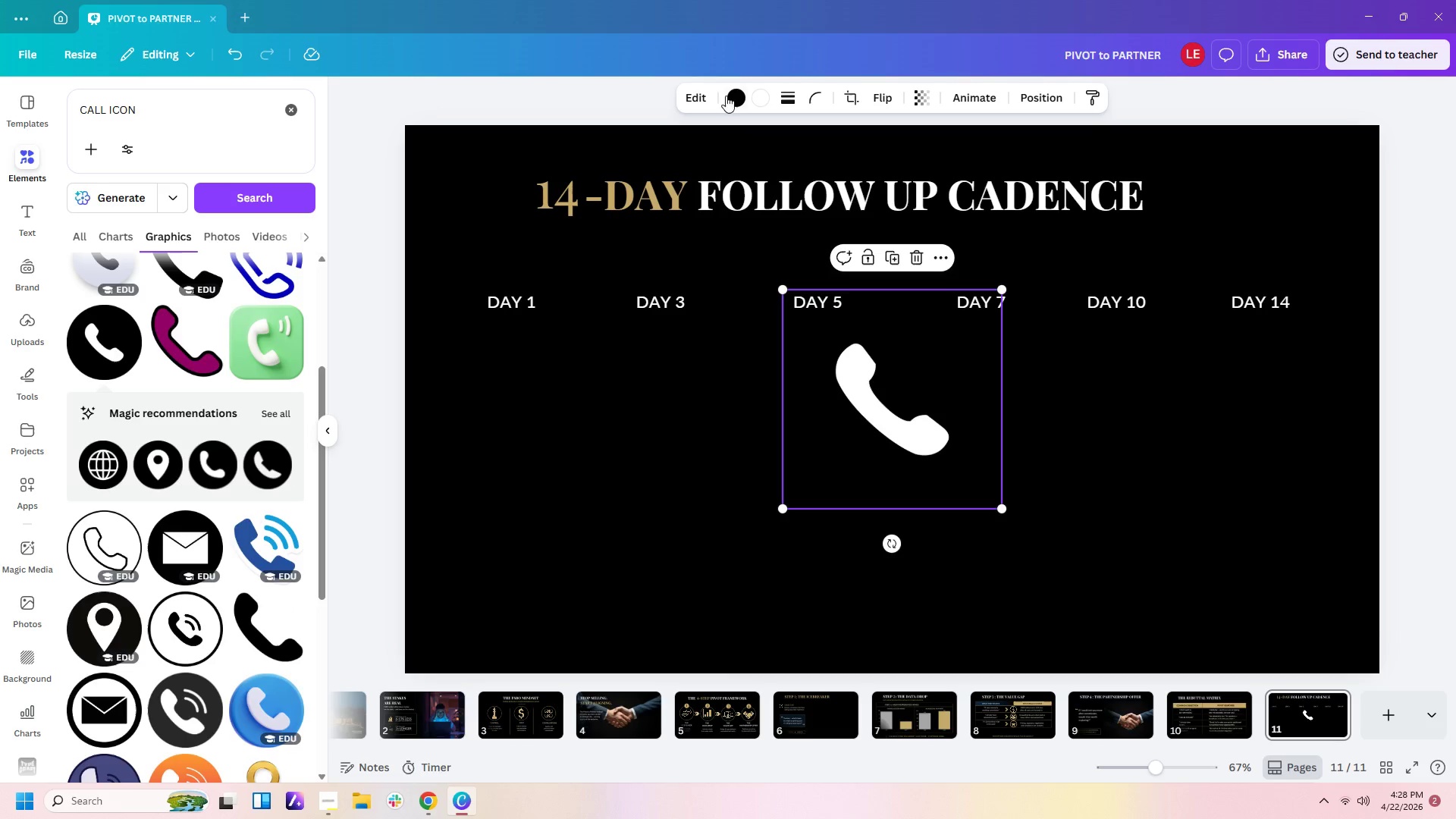 
left_click([736, 94])
 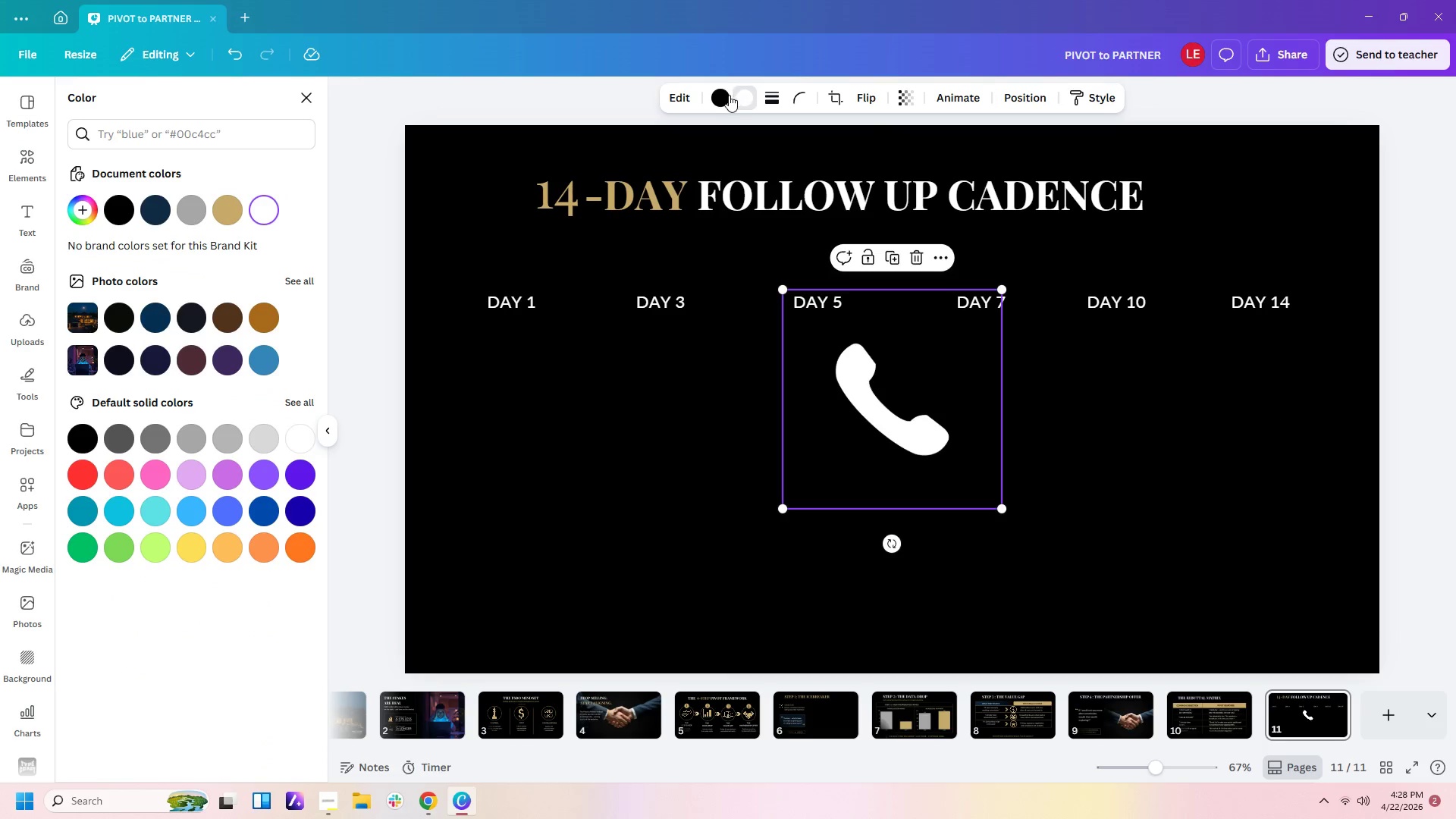 
left_click([725, 95])
 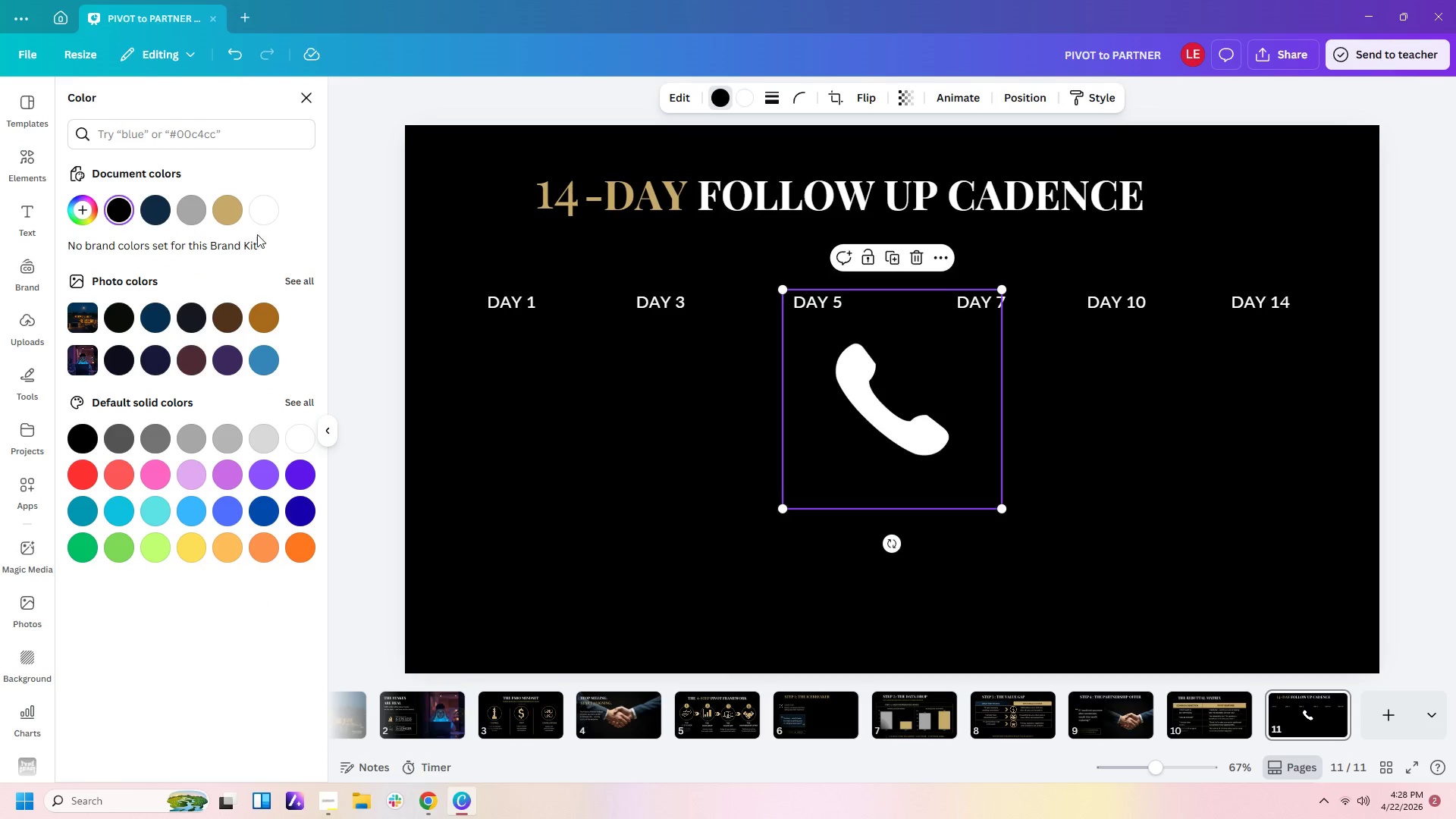 
left_click([237, 219])
 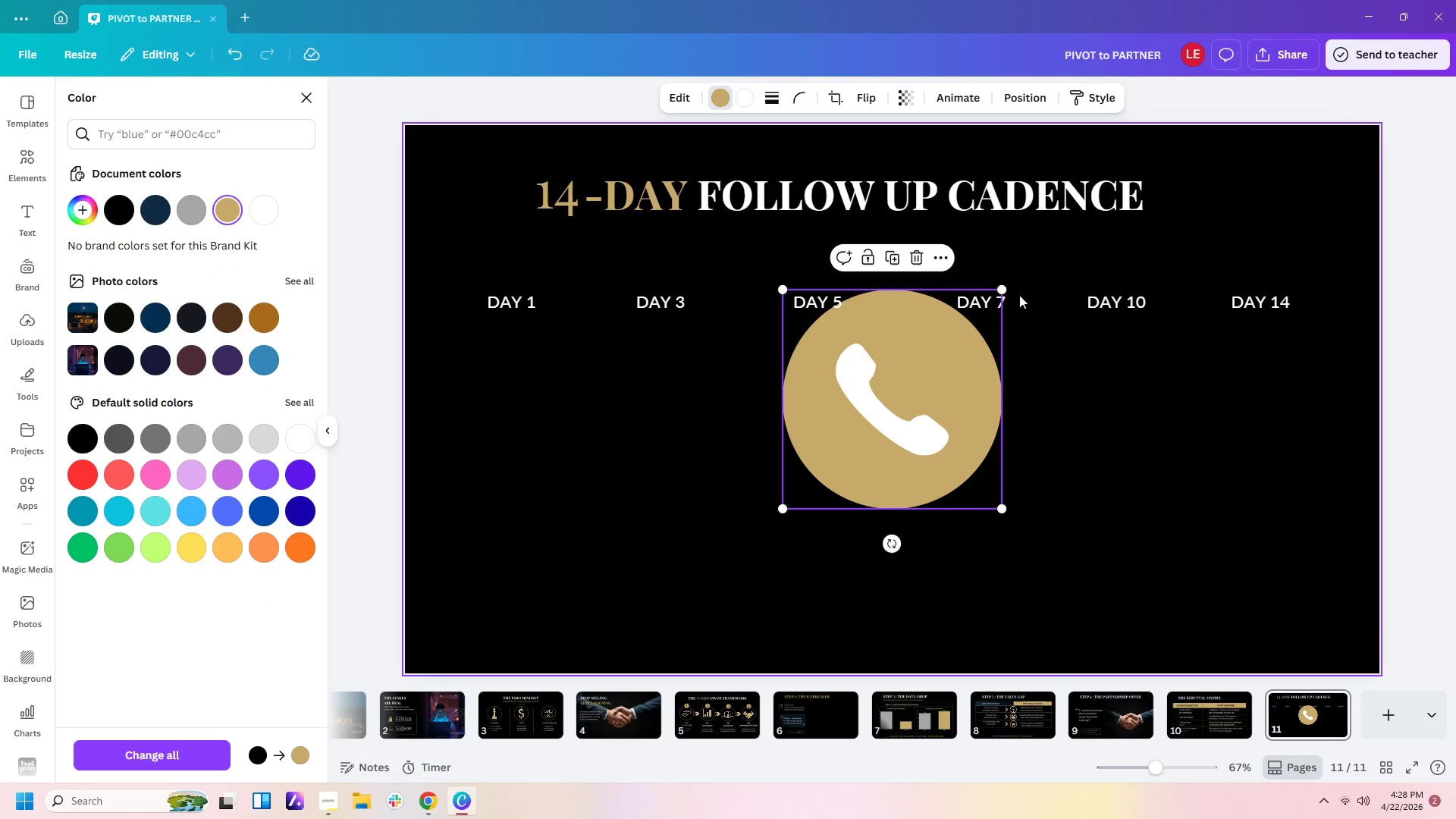 
left_click_drag(start_coordinate=[1002, 289], to_coordinate=[826, 407])
 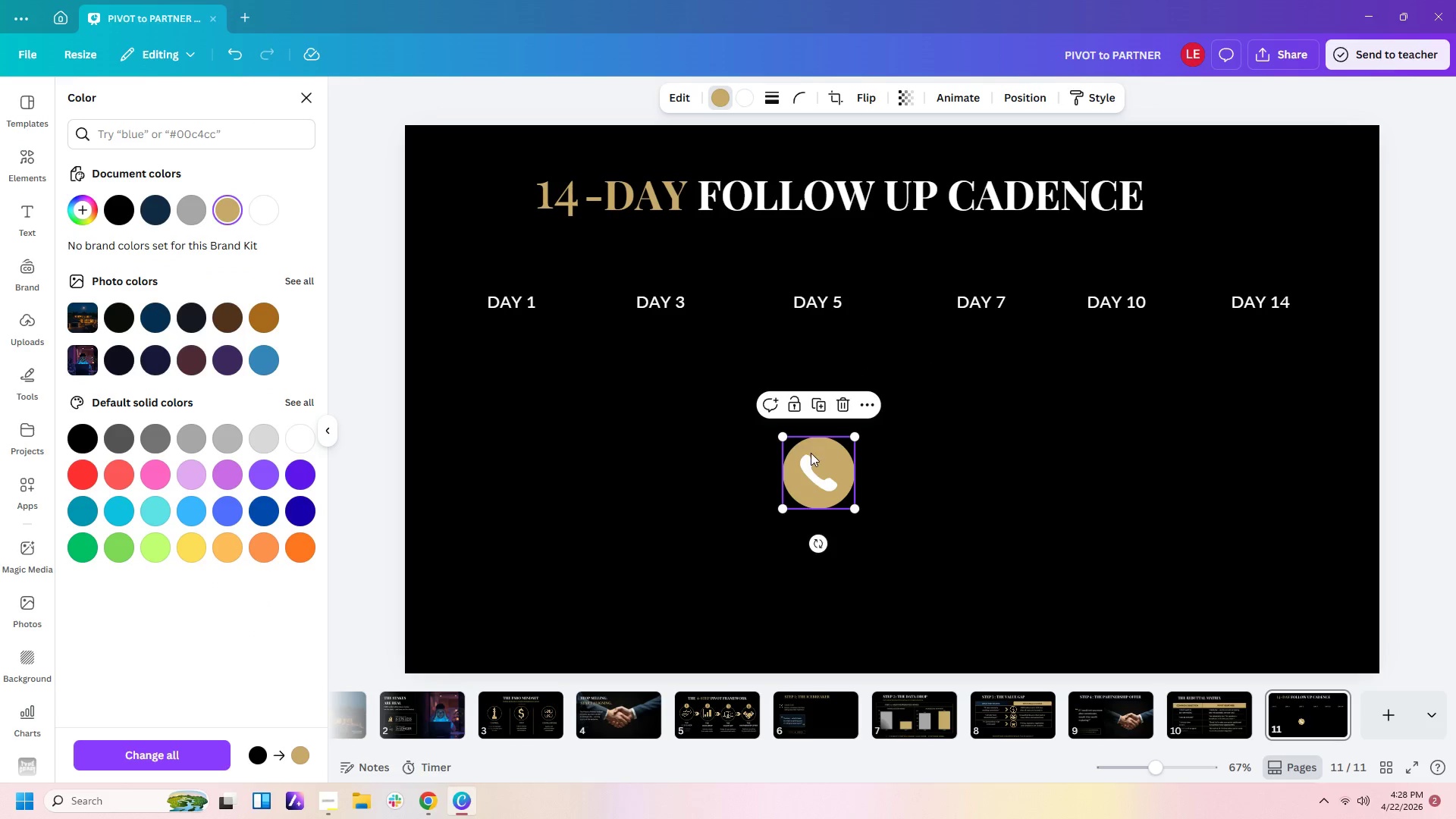 
left_click_drag(start_coordinate=[811, 453], to_coordinate=[498, 352])
 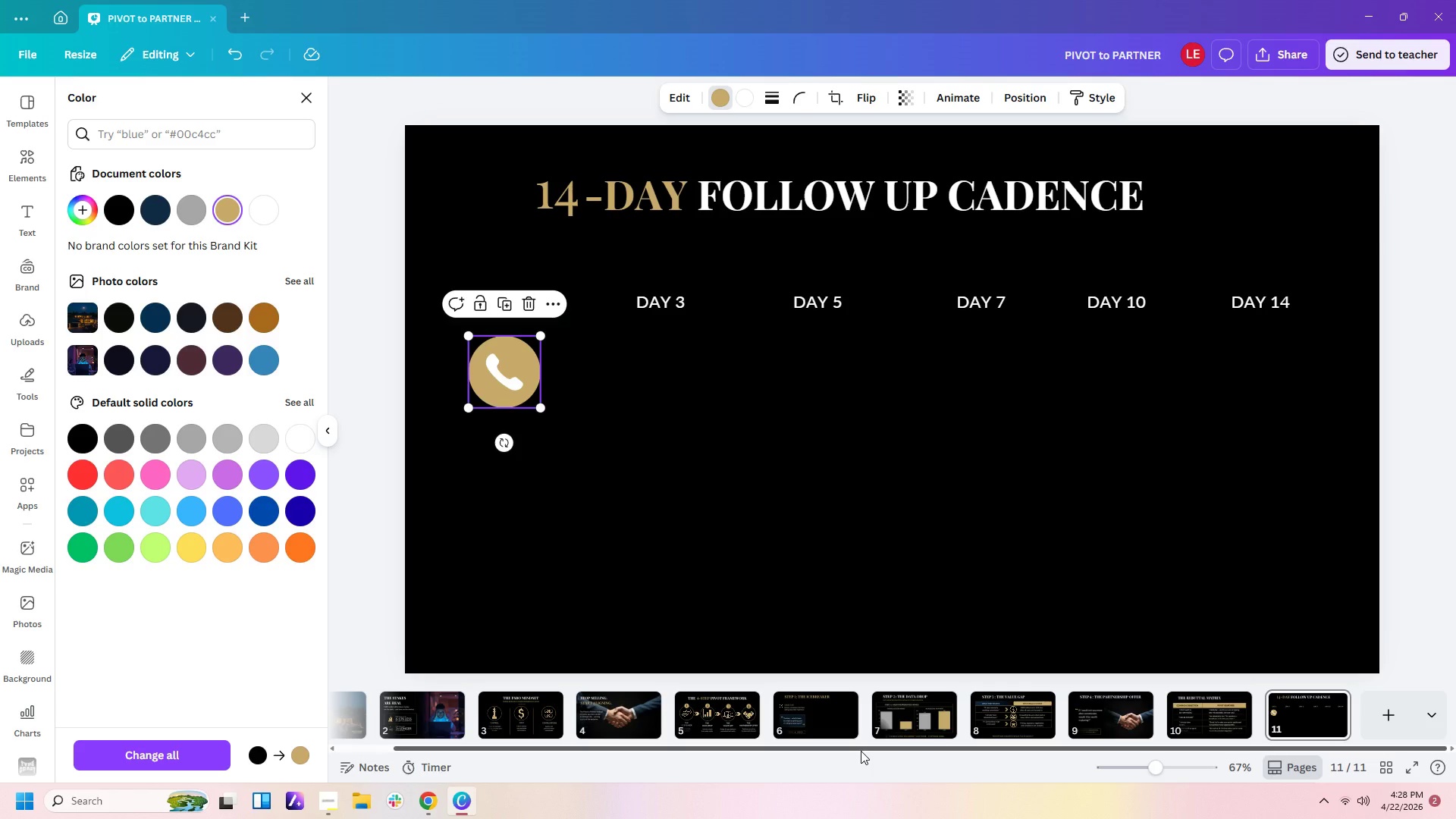 
left_click([732, 712])
 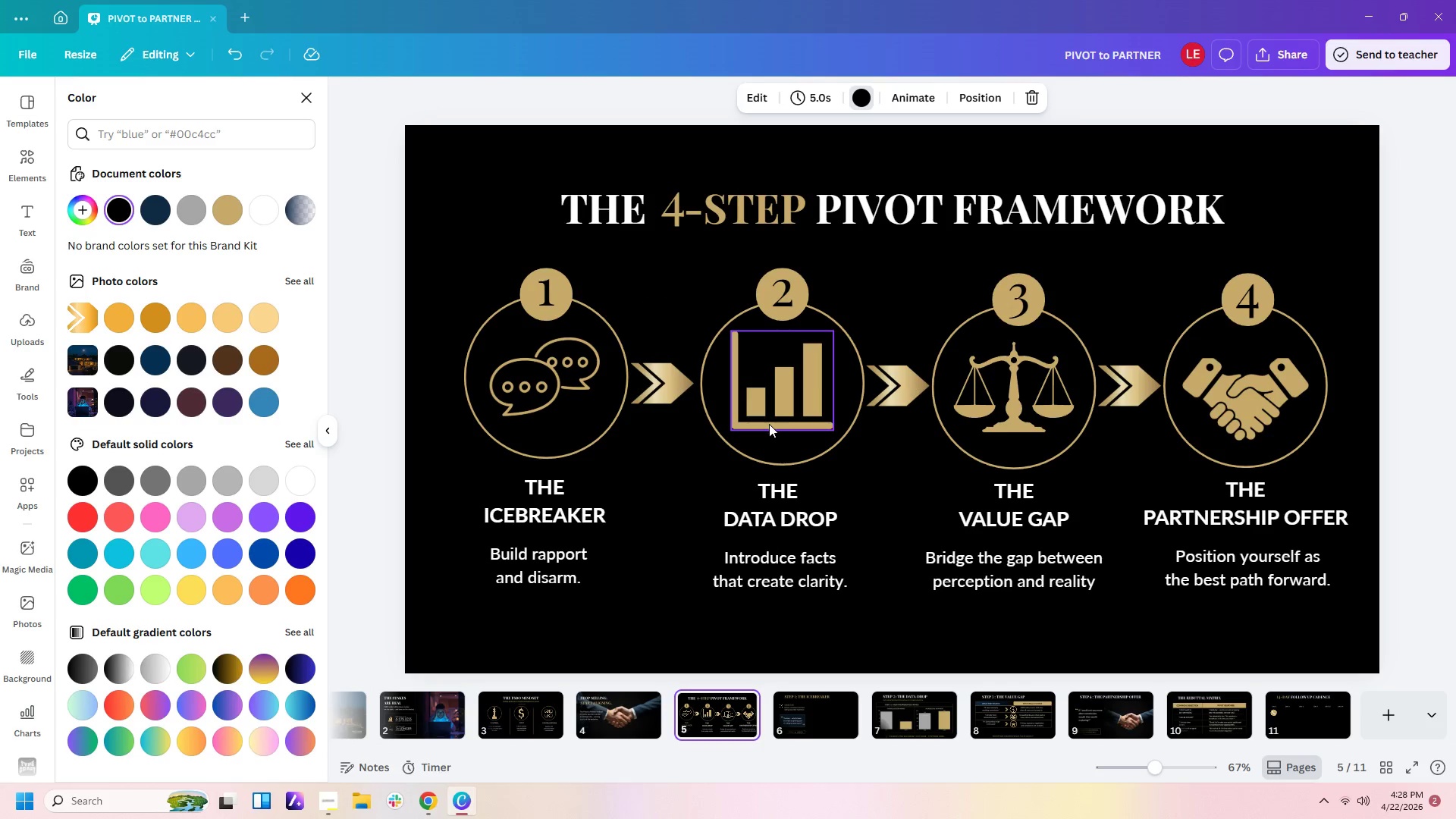 
left_click([769, 424])
 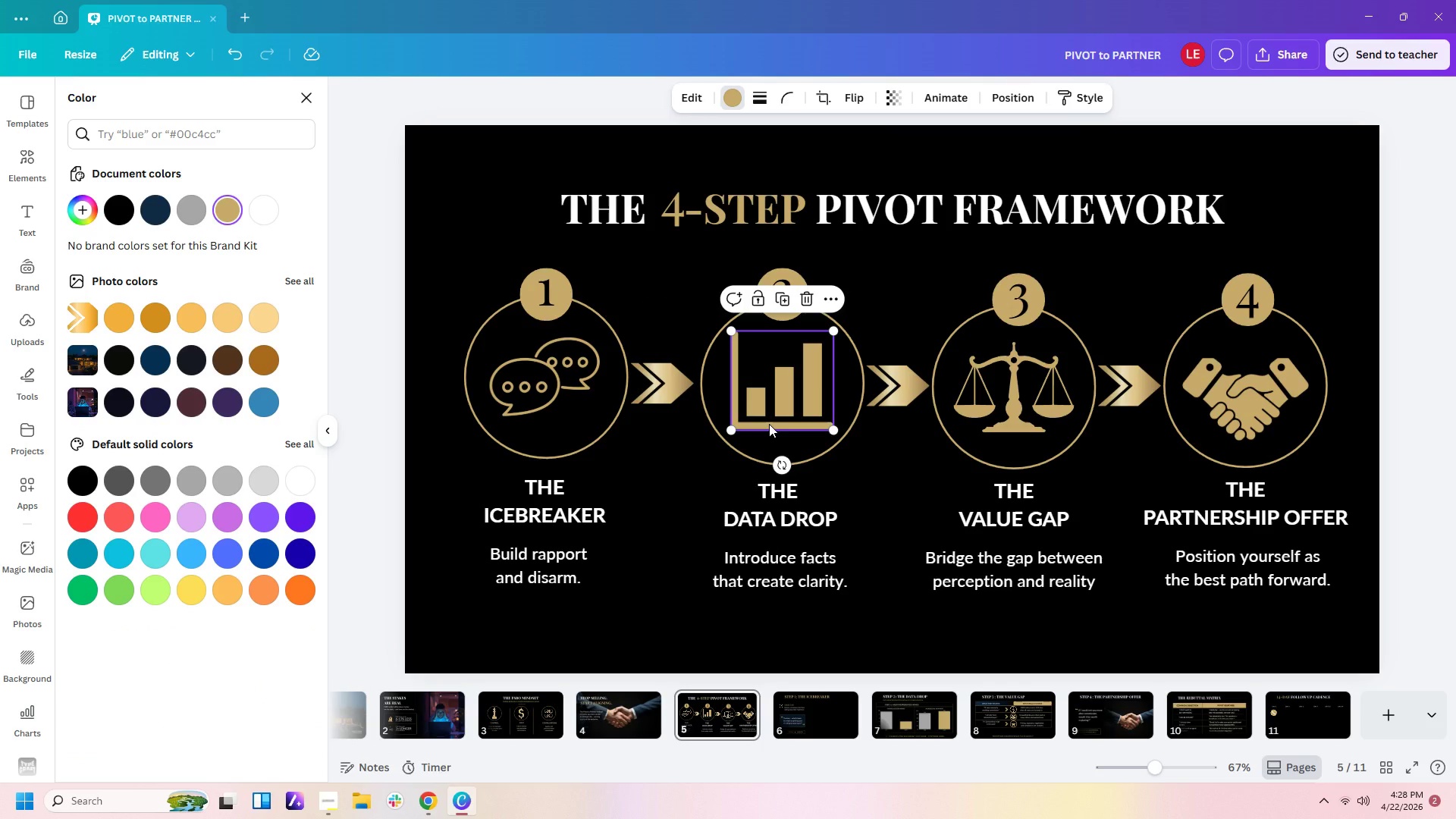 
key(Control+C)
 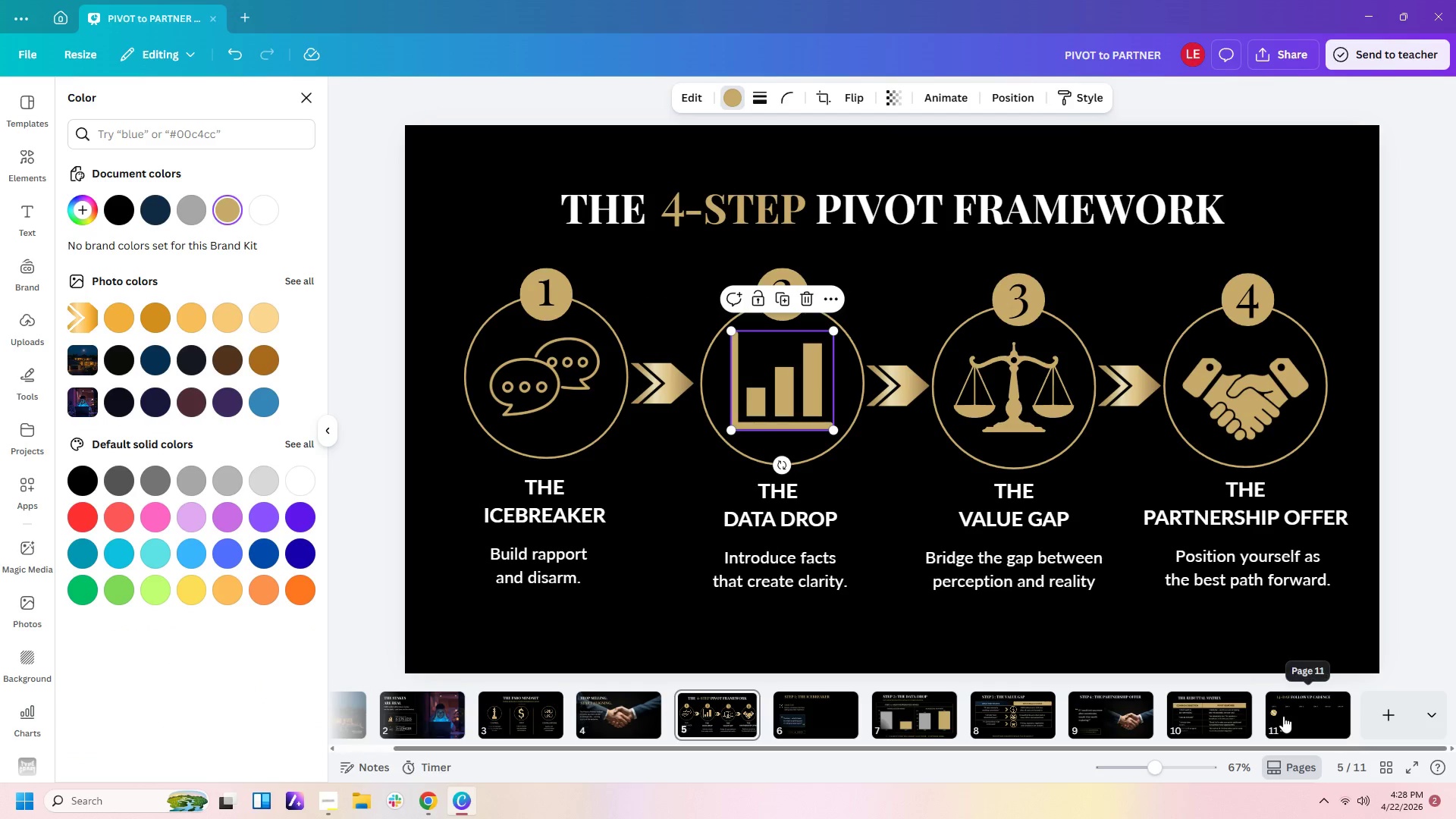 
left_click([1283, 716])
 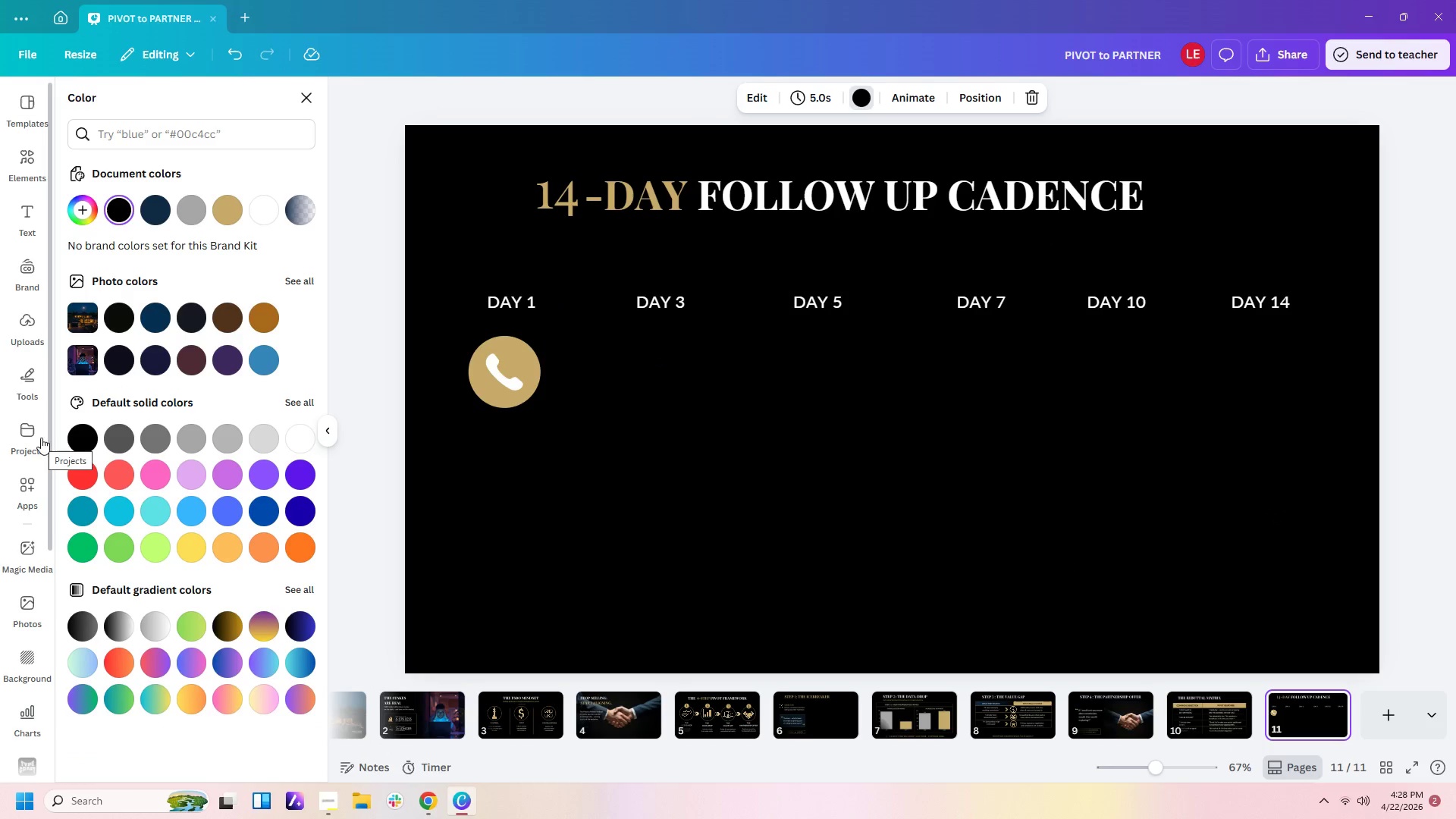 
left_click([32, 378])
 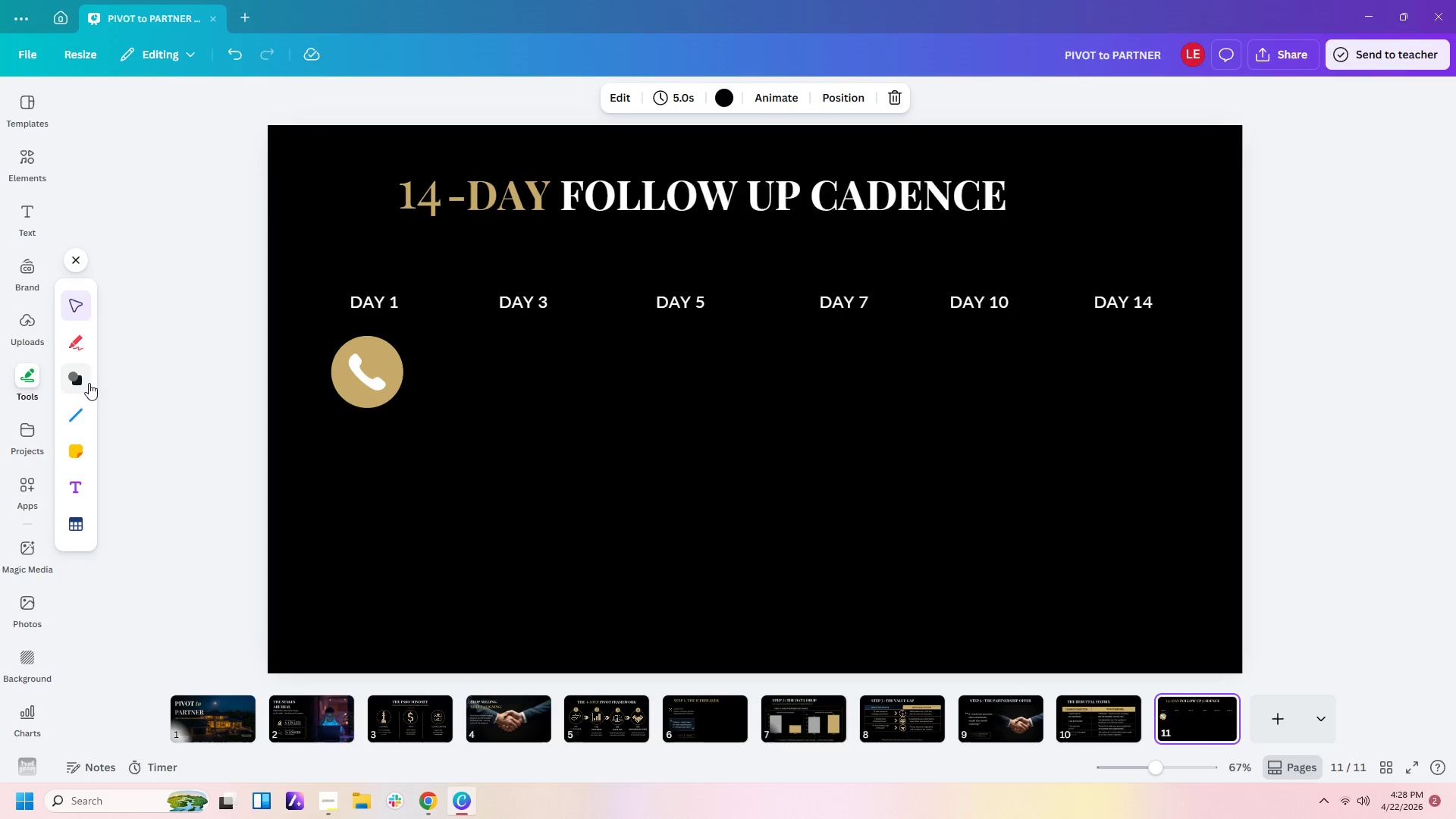 
left_click([84, 381])
 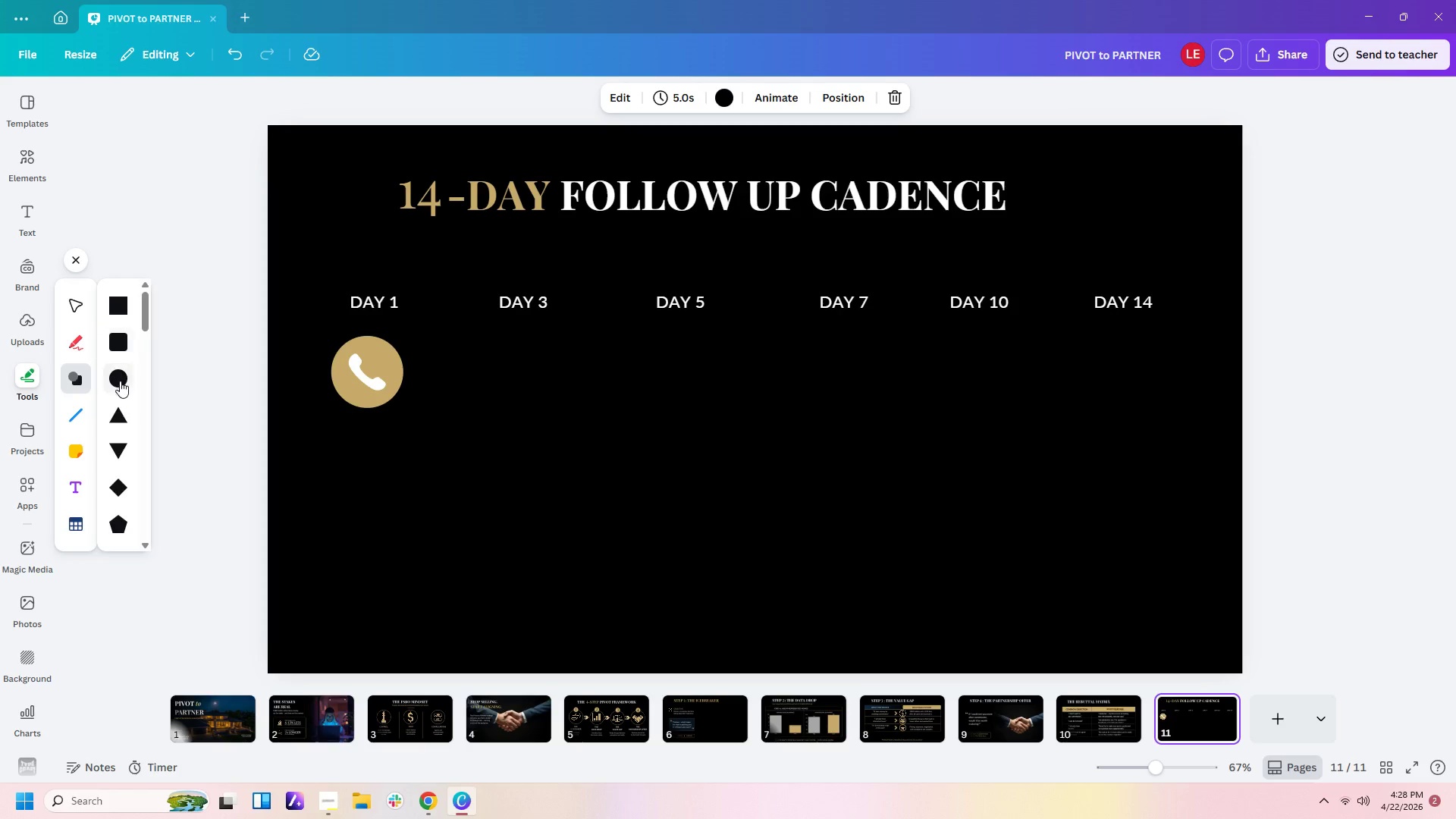 
left_click([120, 375])
 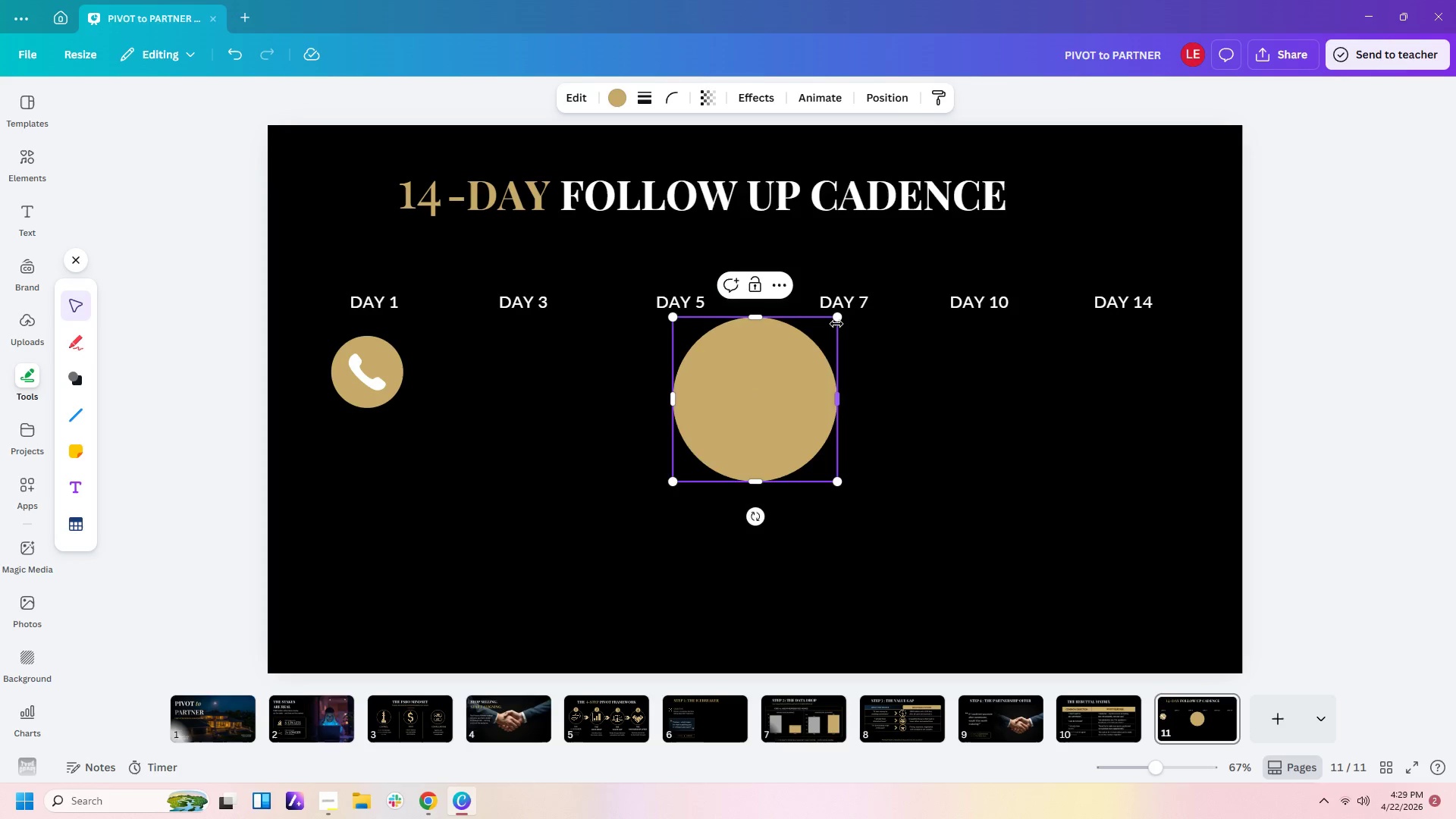 
left_click_drag(start_coordinate=[836, 323], to_coordinate=[743, 410])
 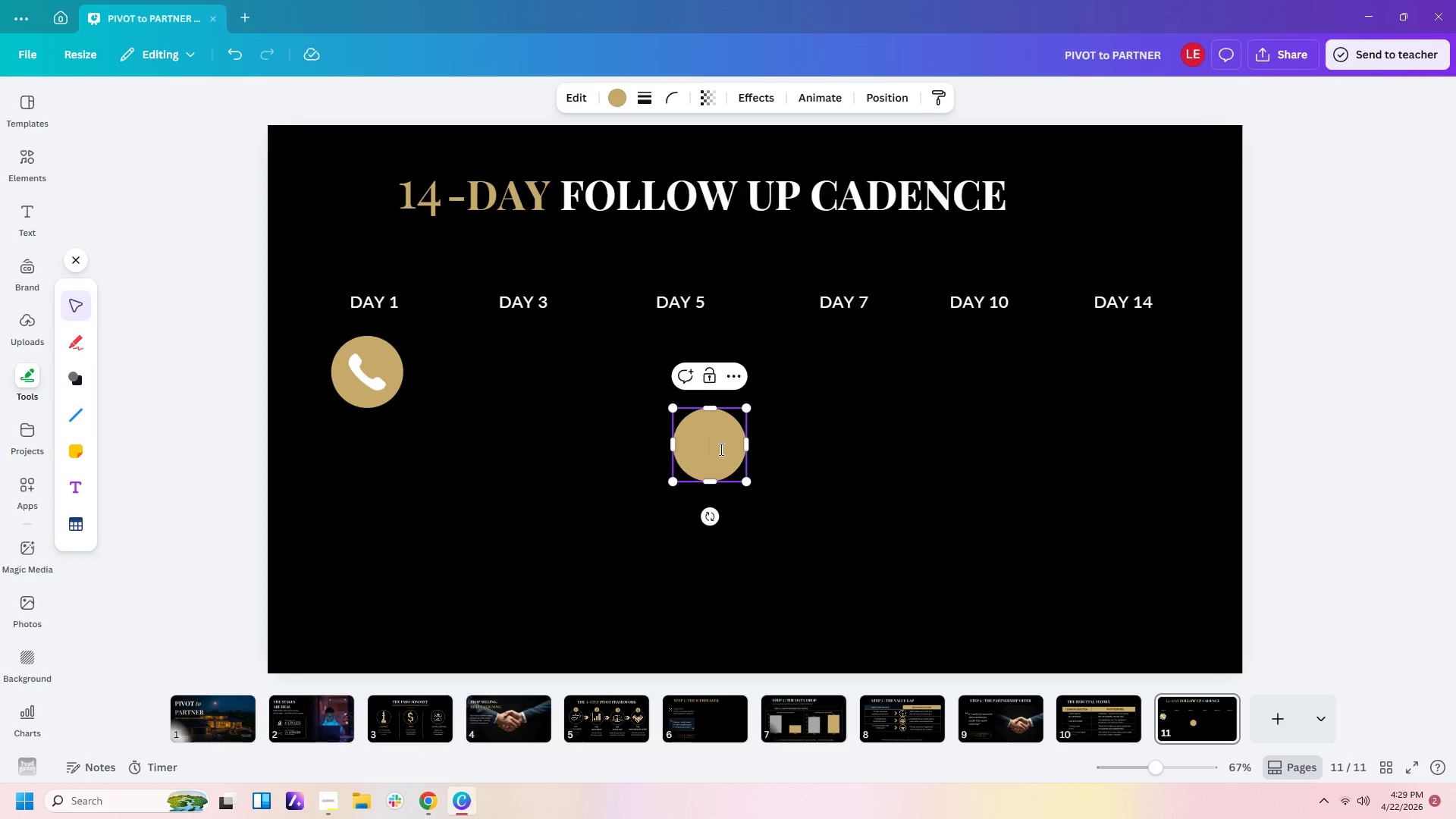 
left_click_drag(start_coordinate=[720, 449], to_coordinate=[522, 380])
 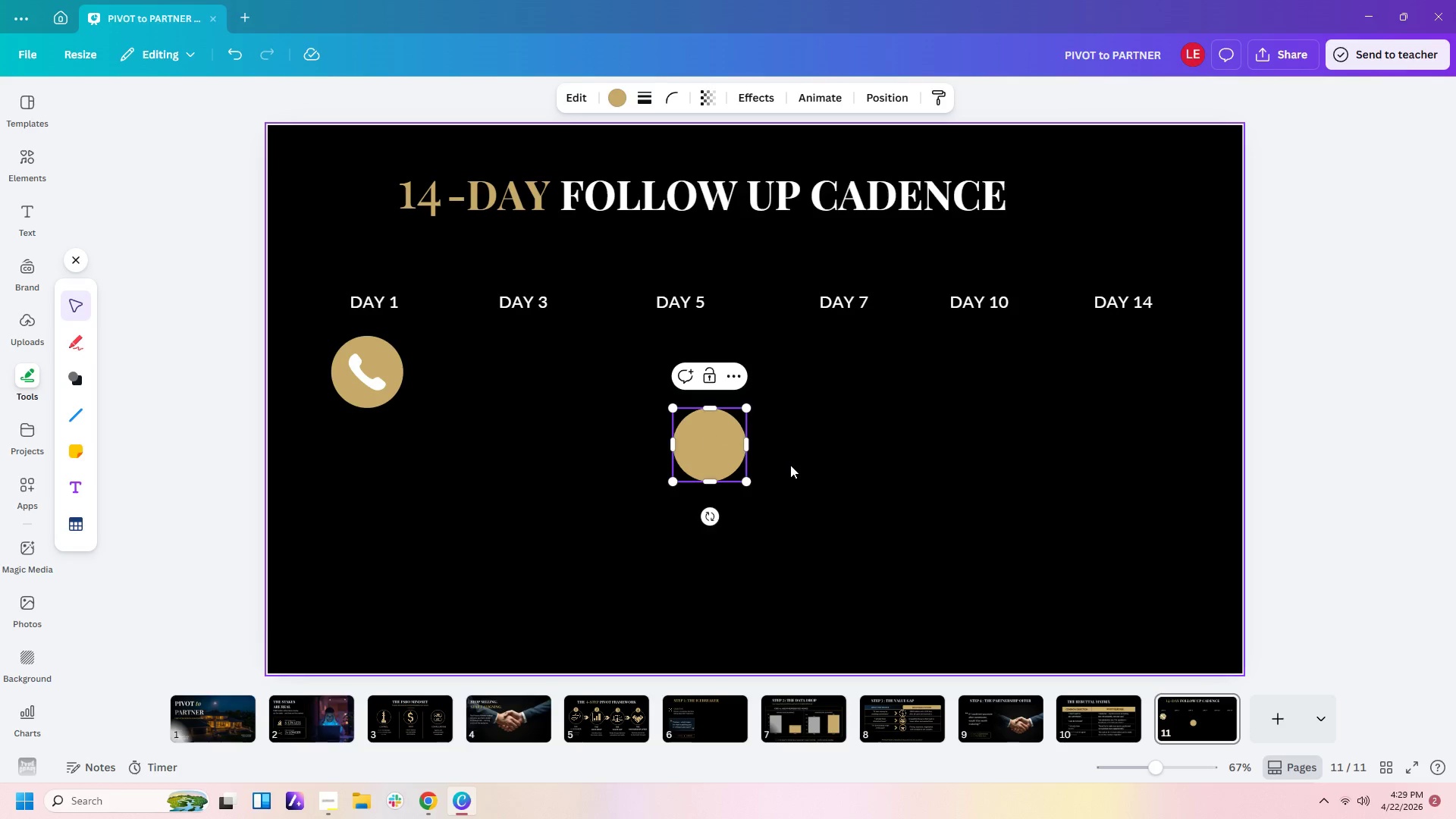 
left_click([790, 465])
 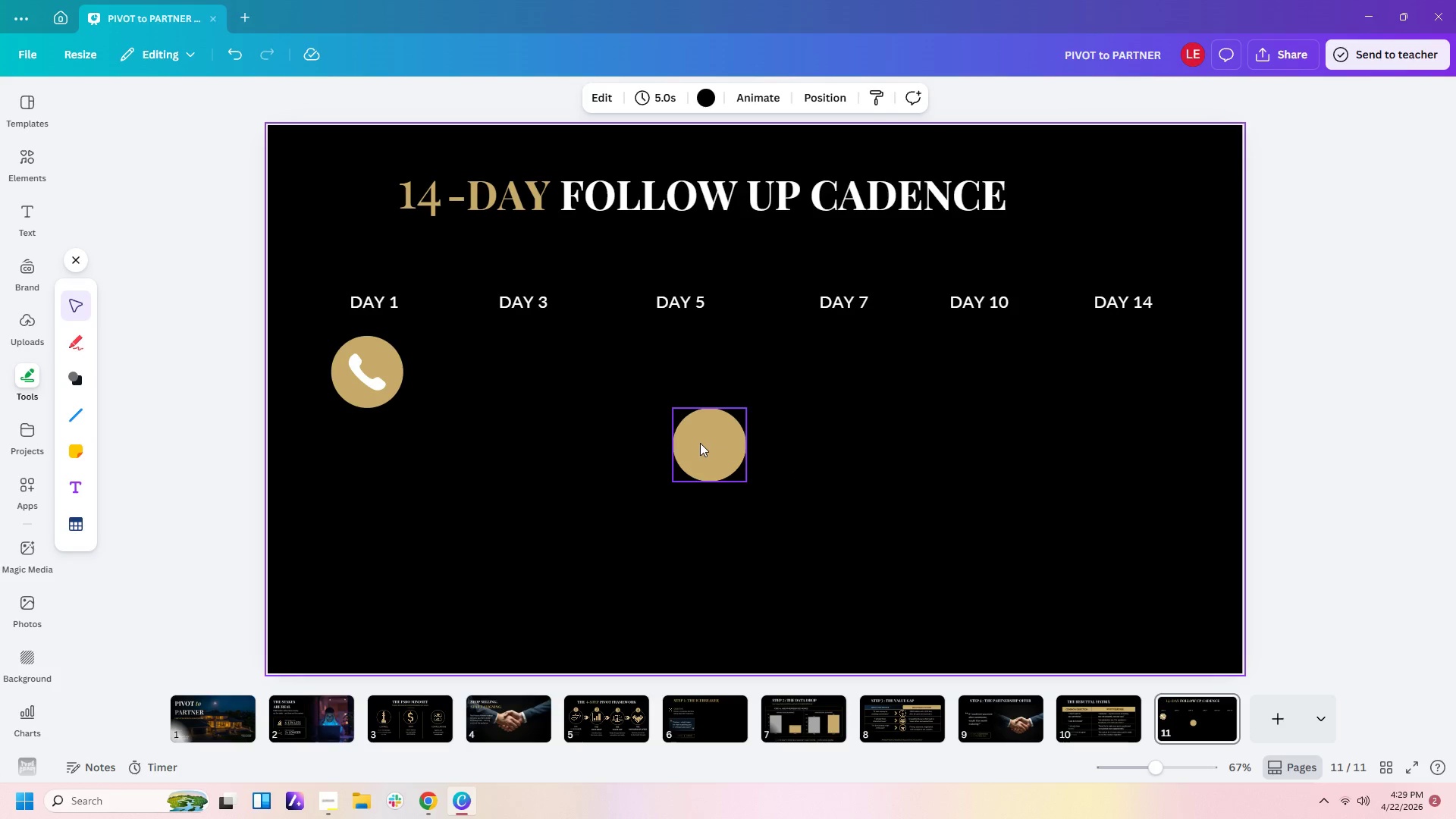 
left_click_drag(start_coordinate=[700, 443], to_coordinate=[502, 370])
 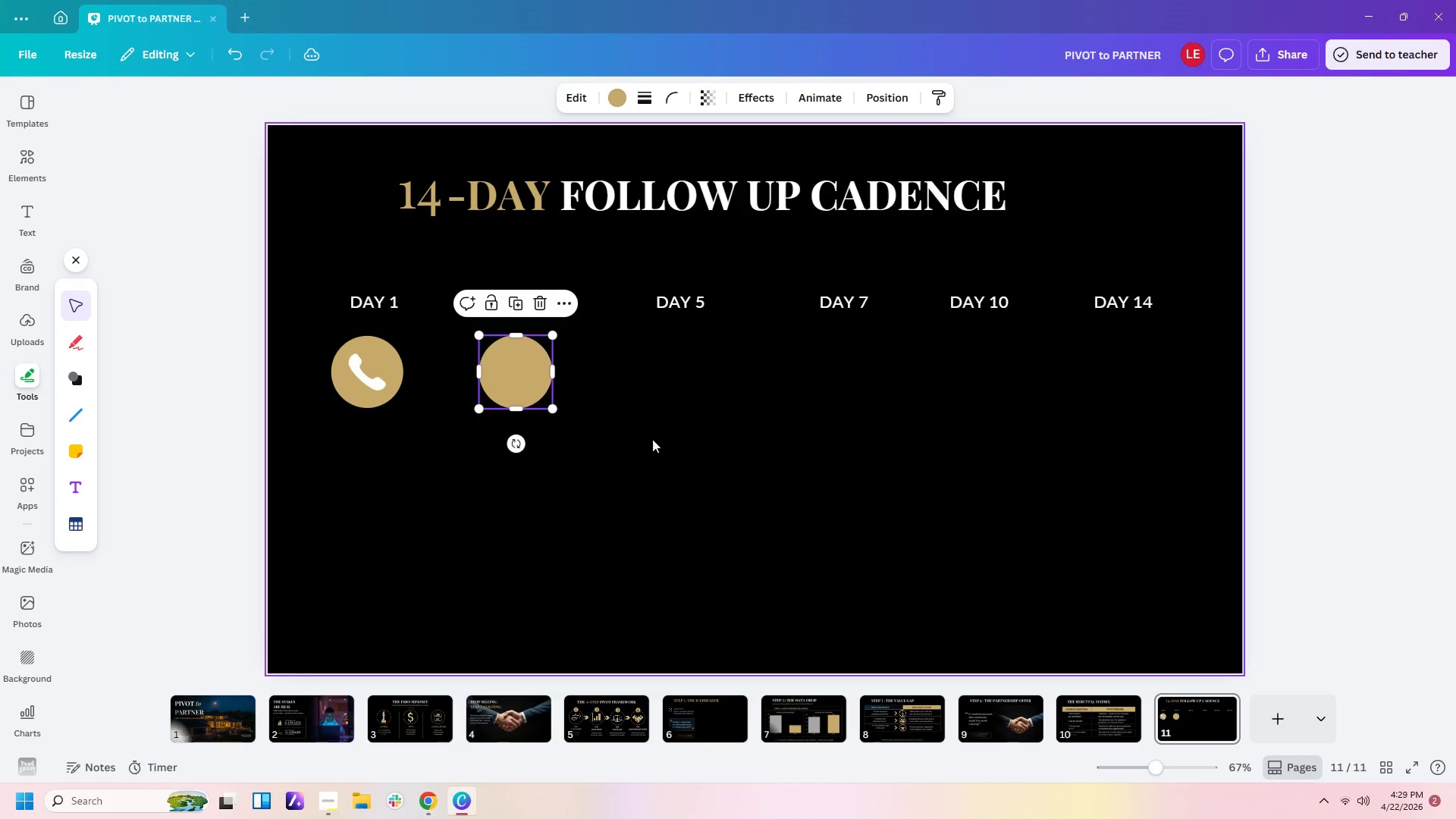 
hold_key(key=ControlLeft, duration=0.73)
left_click([664, 460])
 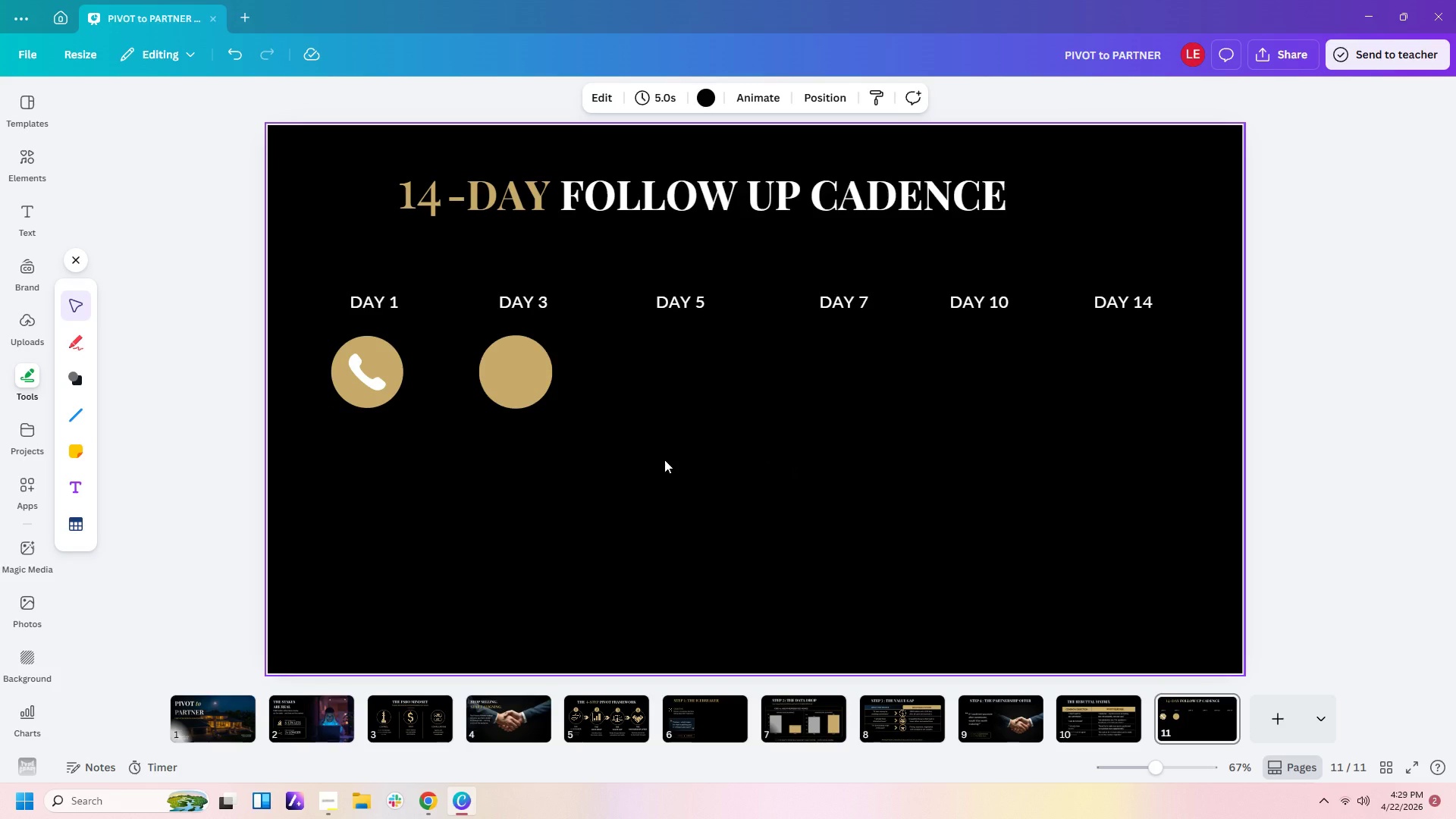 
key(Control+V)
 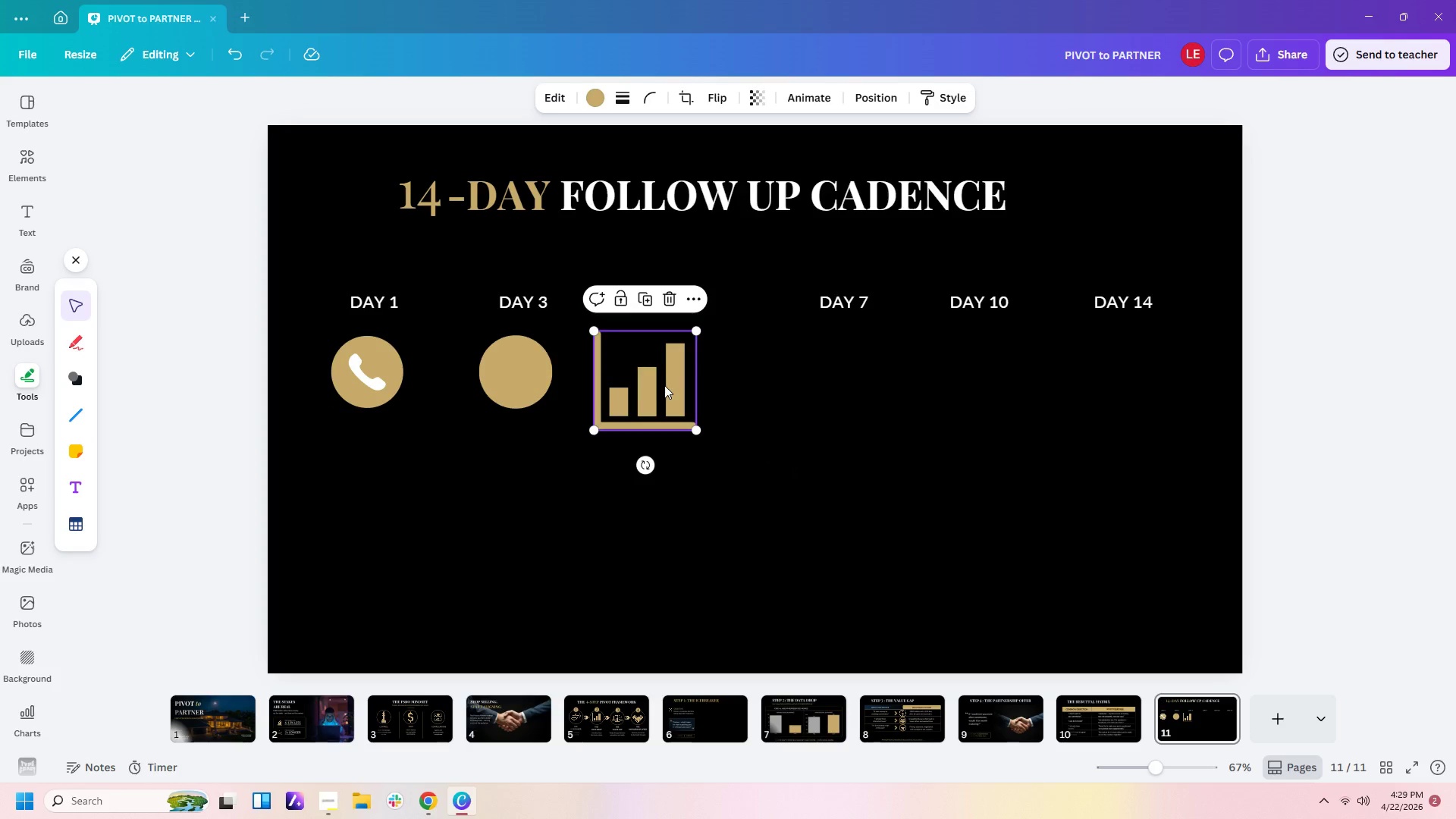 
left_click_drag(start_coordinate=[664, 385], to_coordinate=[585, 378])
 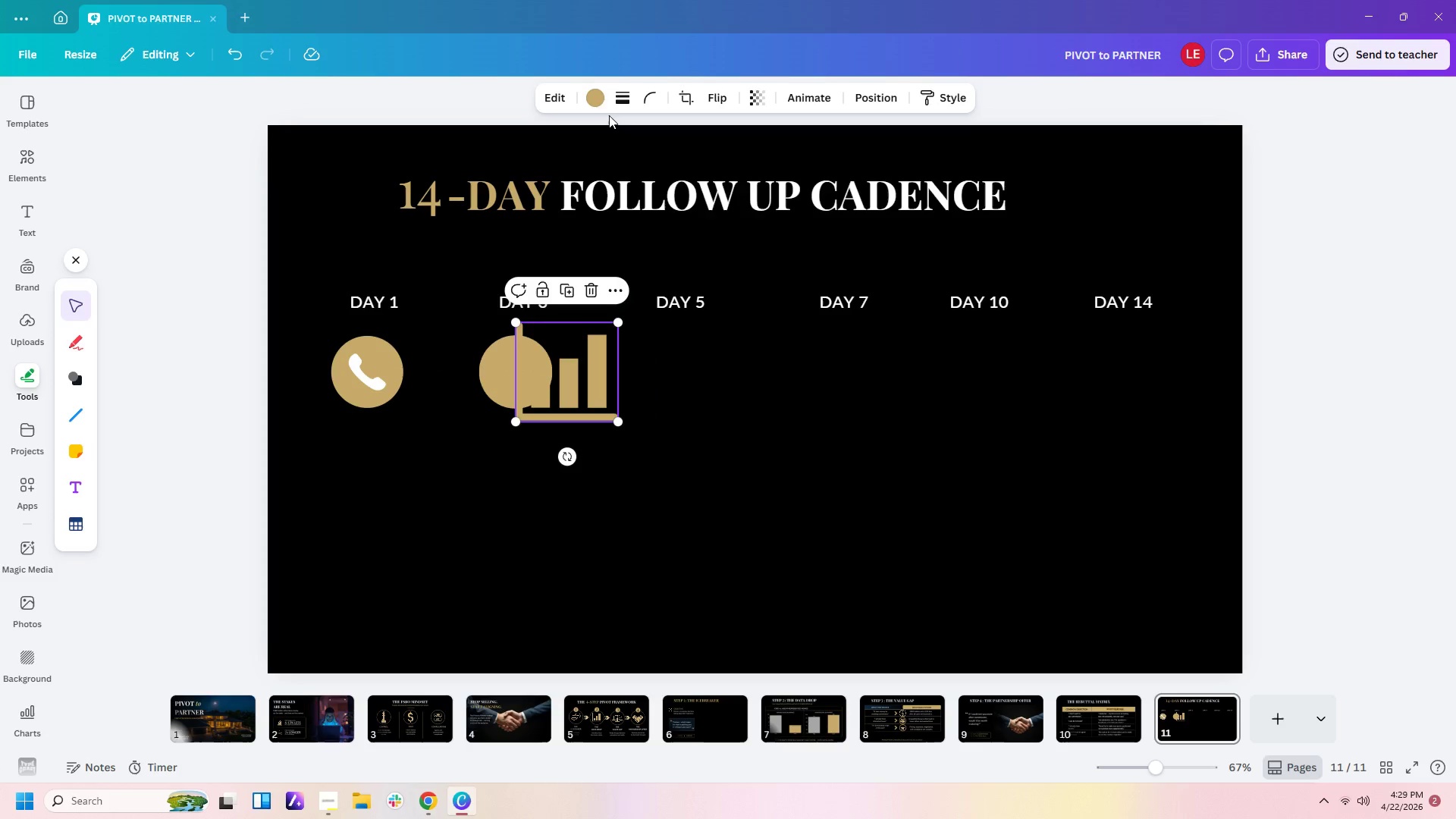 
left_click([603, 90])
 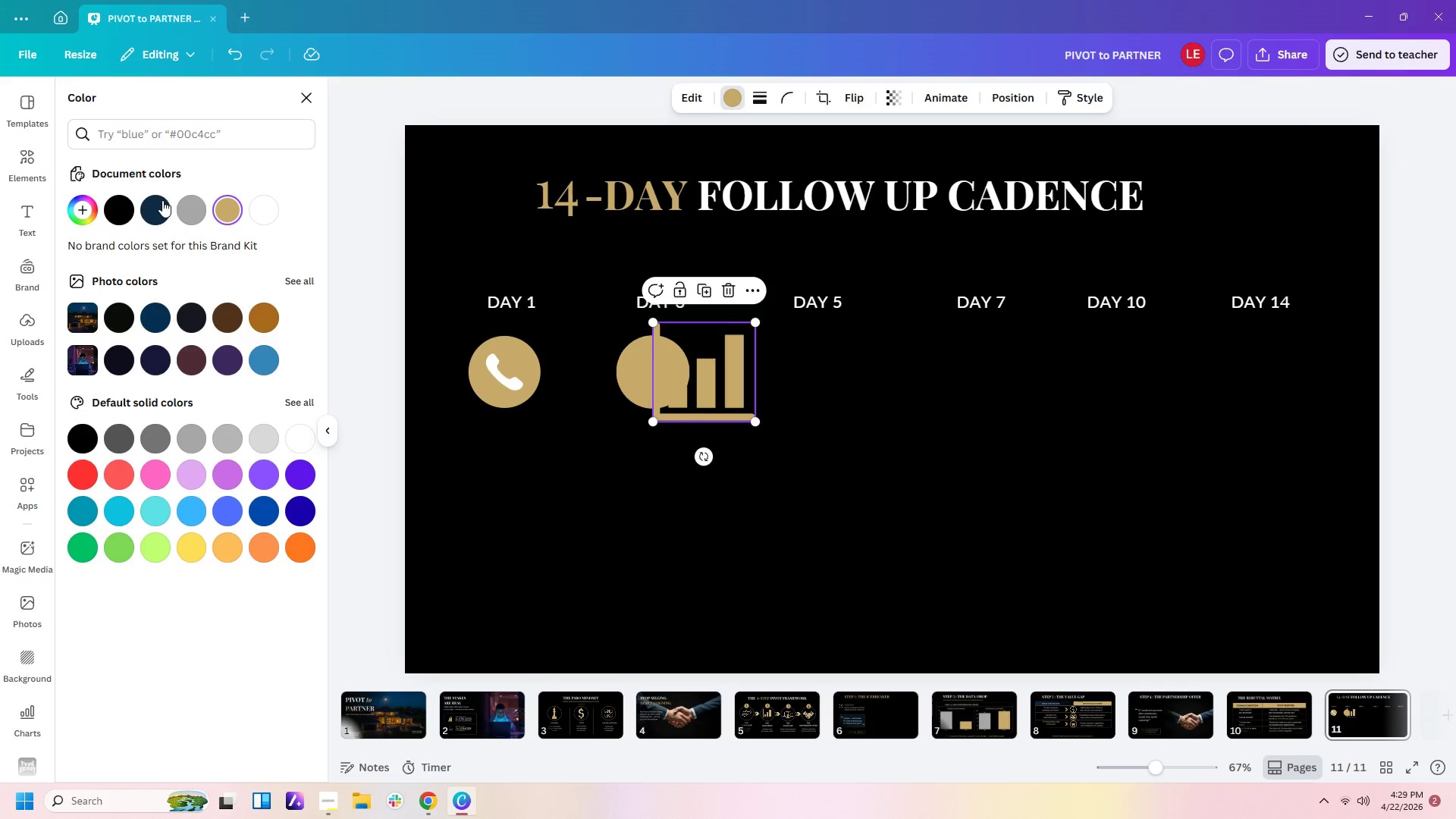 
left_click([112, 206])
 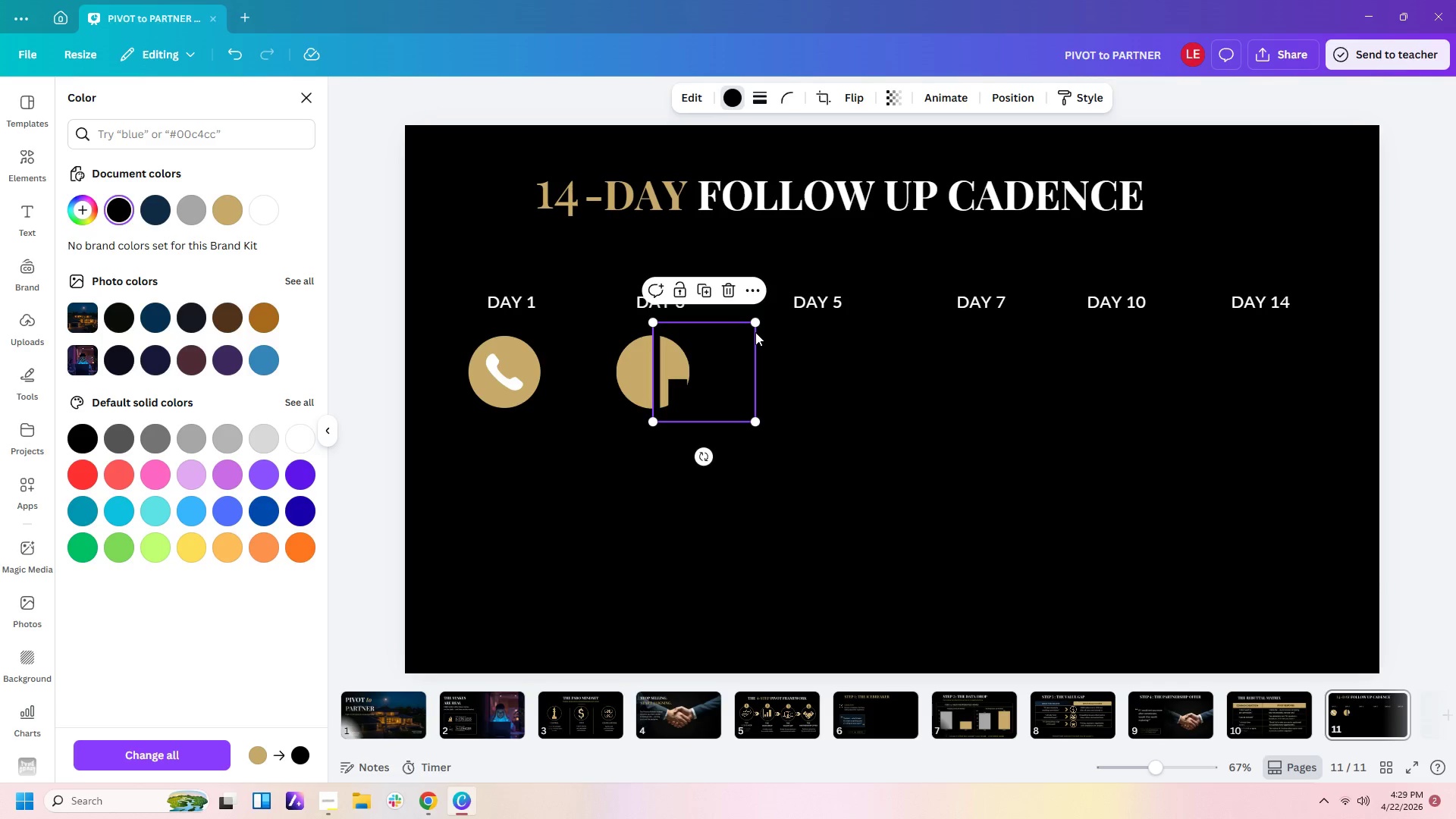 
left_click_drag(start_coordinate=[757, 324], to_coordinate=[707, 370])
 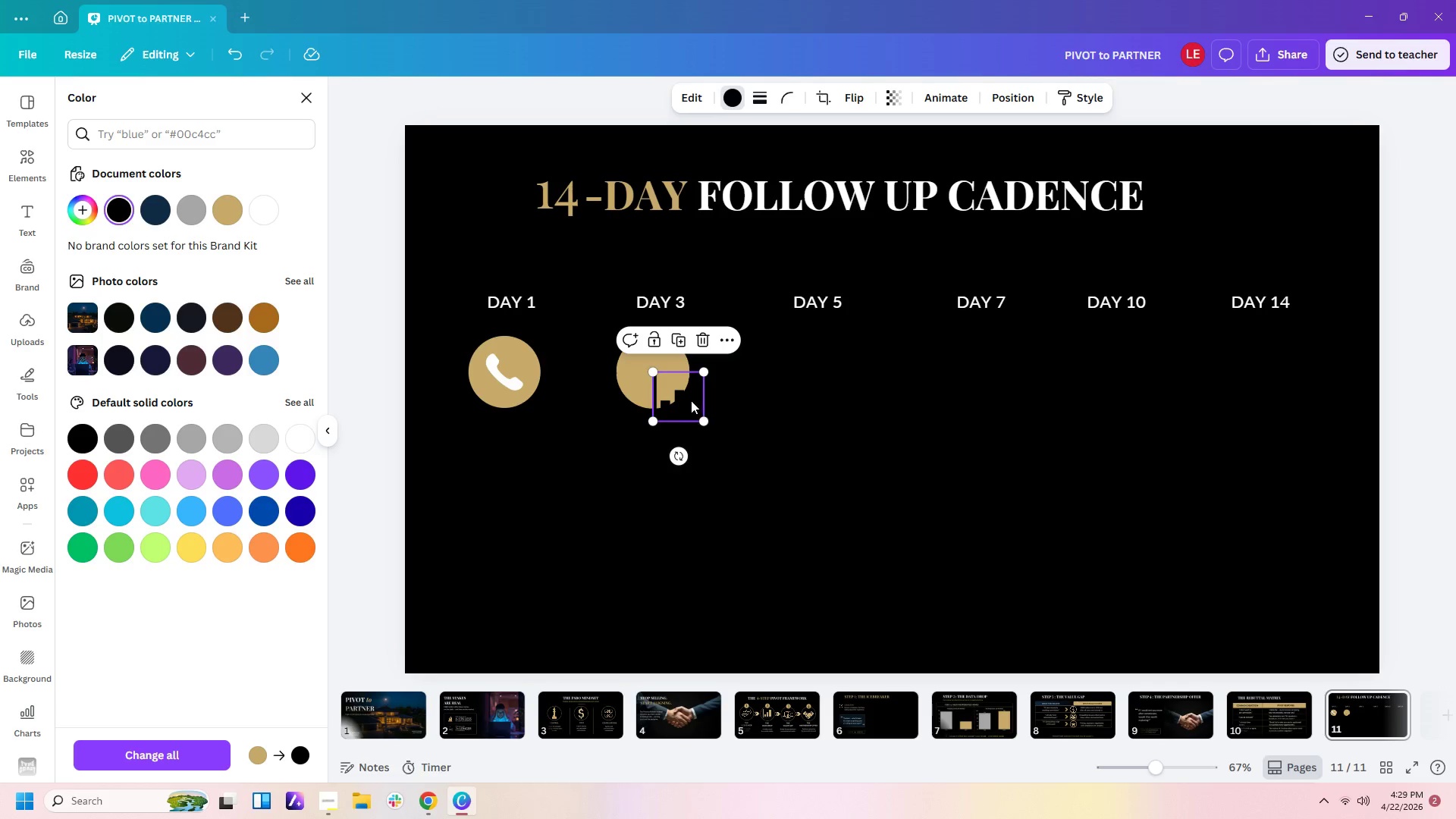 
left_click_drag(start_coordinate=[691, 400], to_coordinate=[665, 379])
 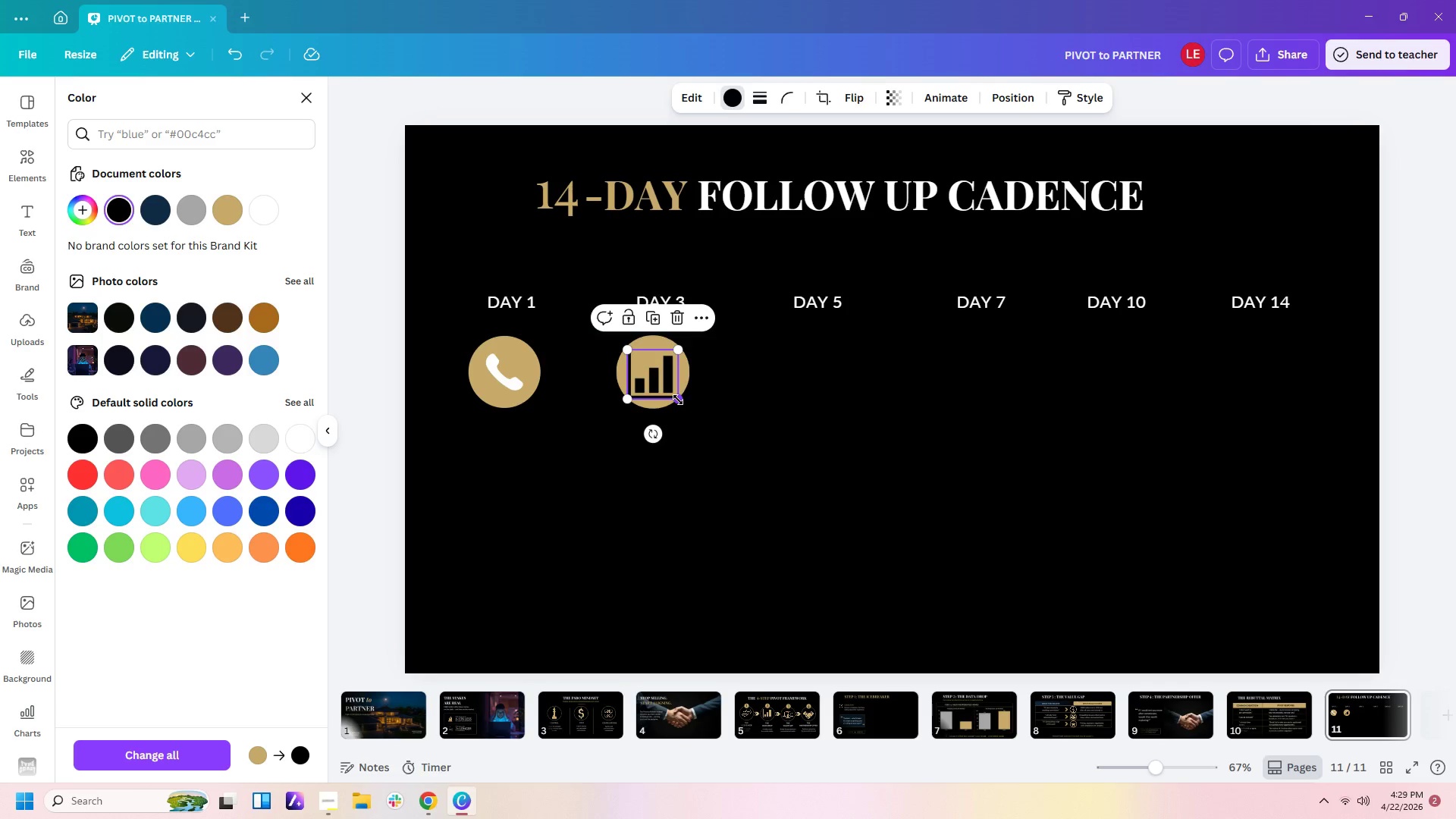 
left_click_drag(start_coordinate=[678, 400], to_coordinate=[676, 394])
 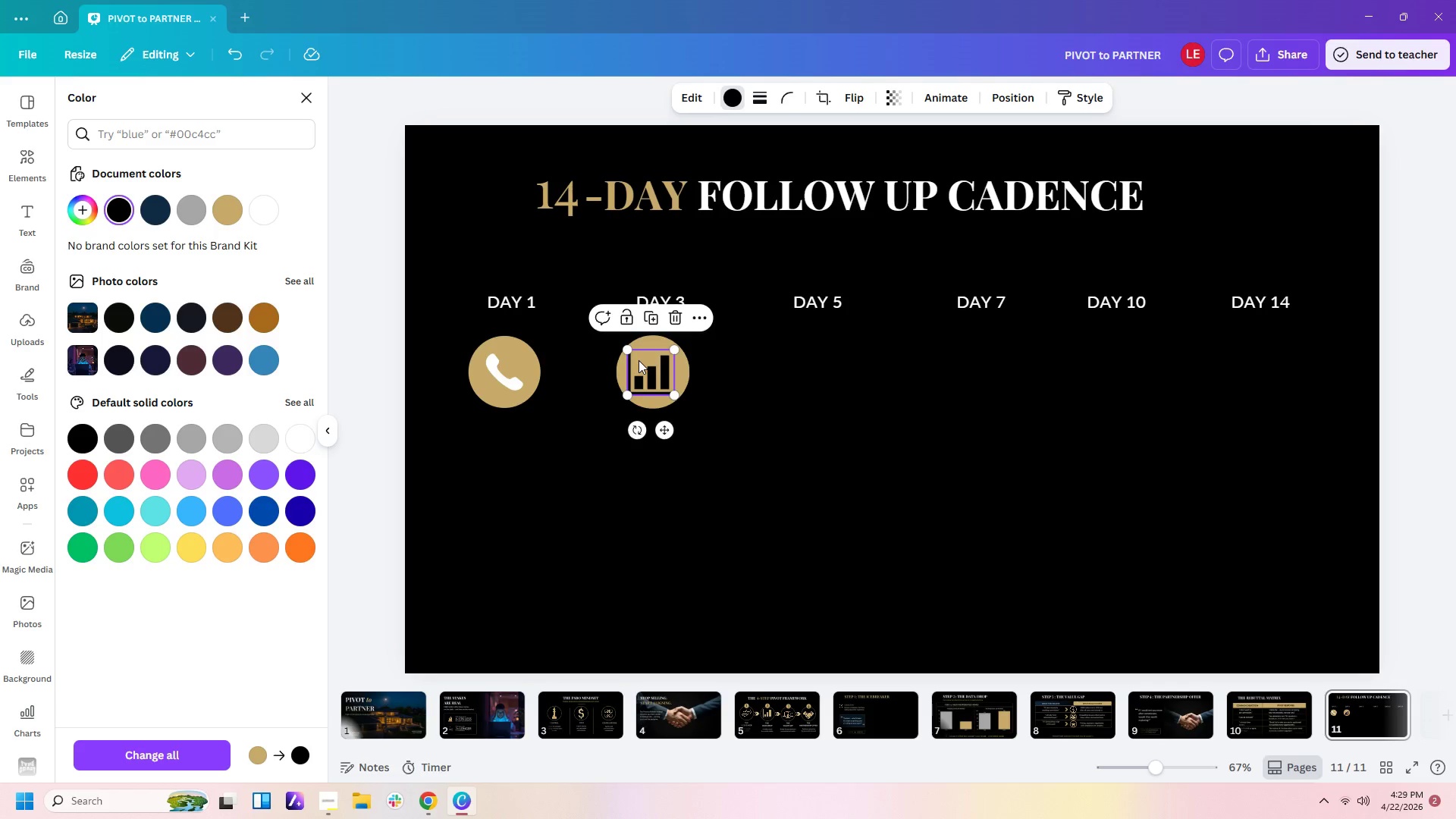 
left_click_drag(start_coordinate=[639, 360], to_coordinate=[643, 359])
 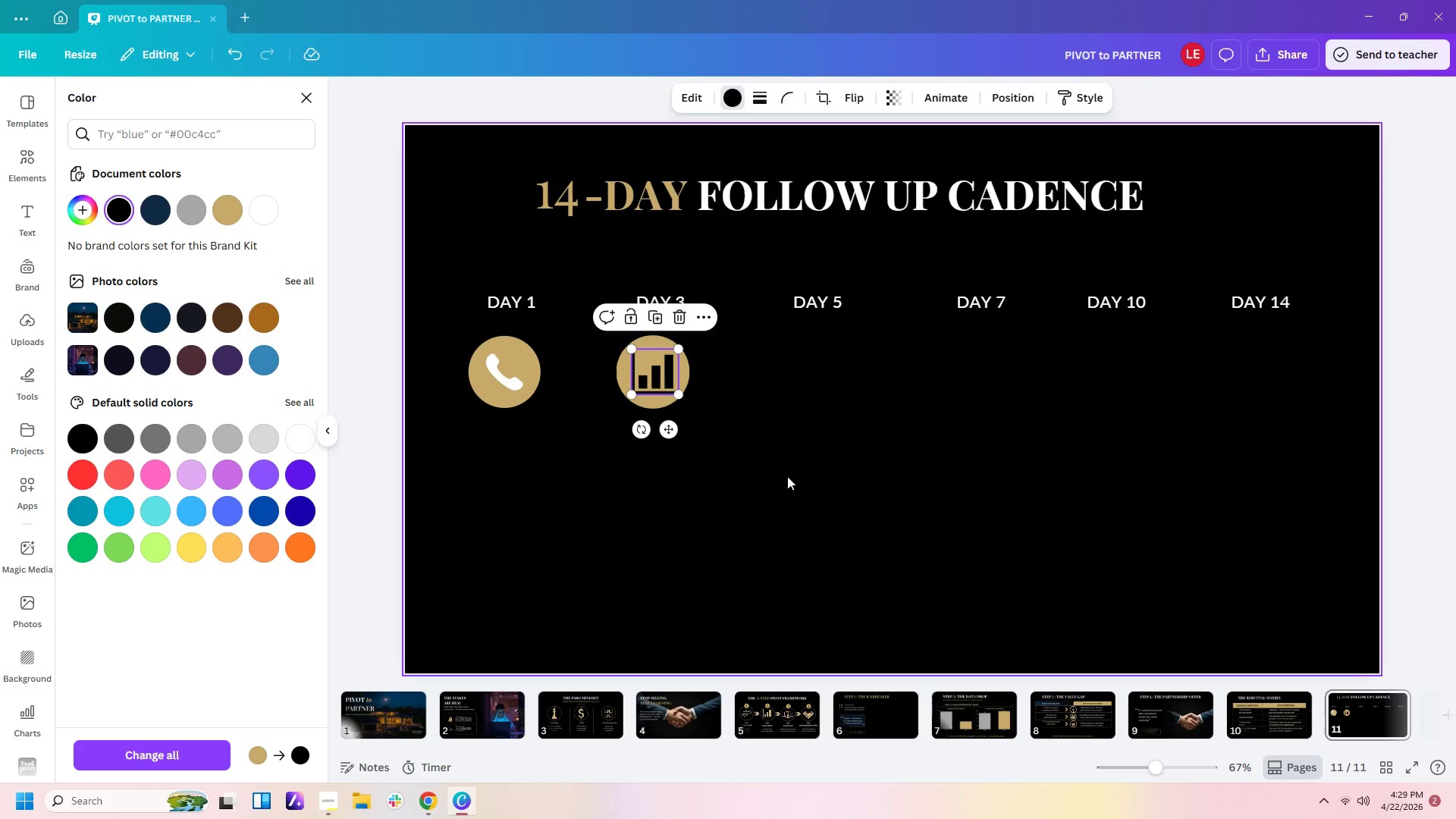 
left_click([787, 476])
 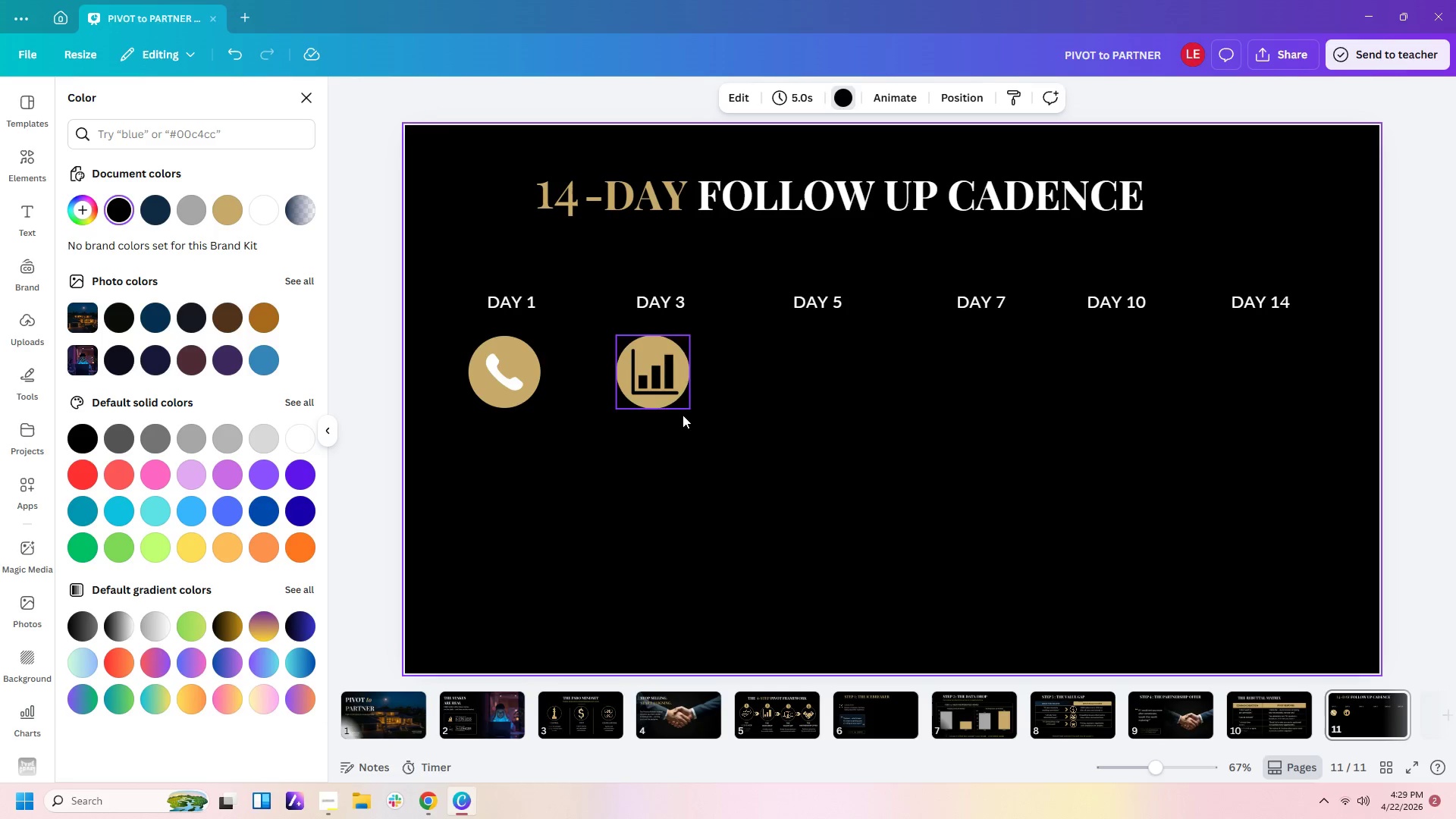 
left_click([658, 403])
 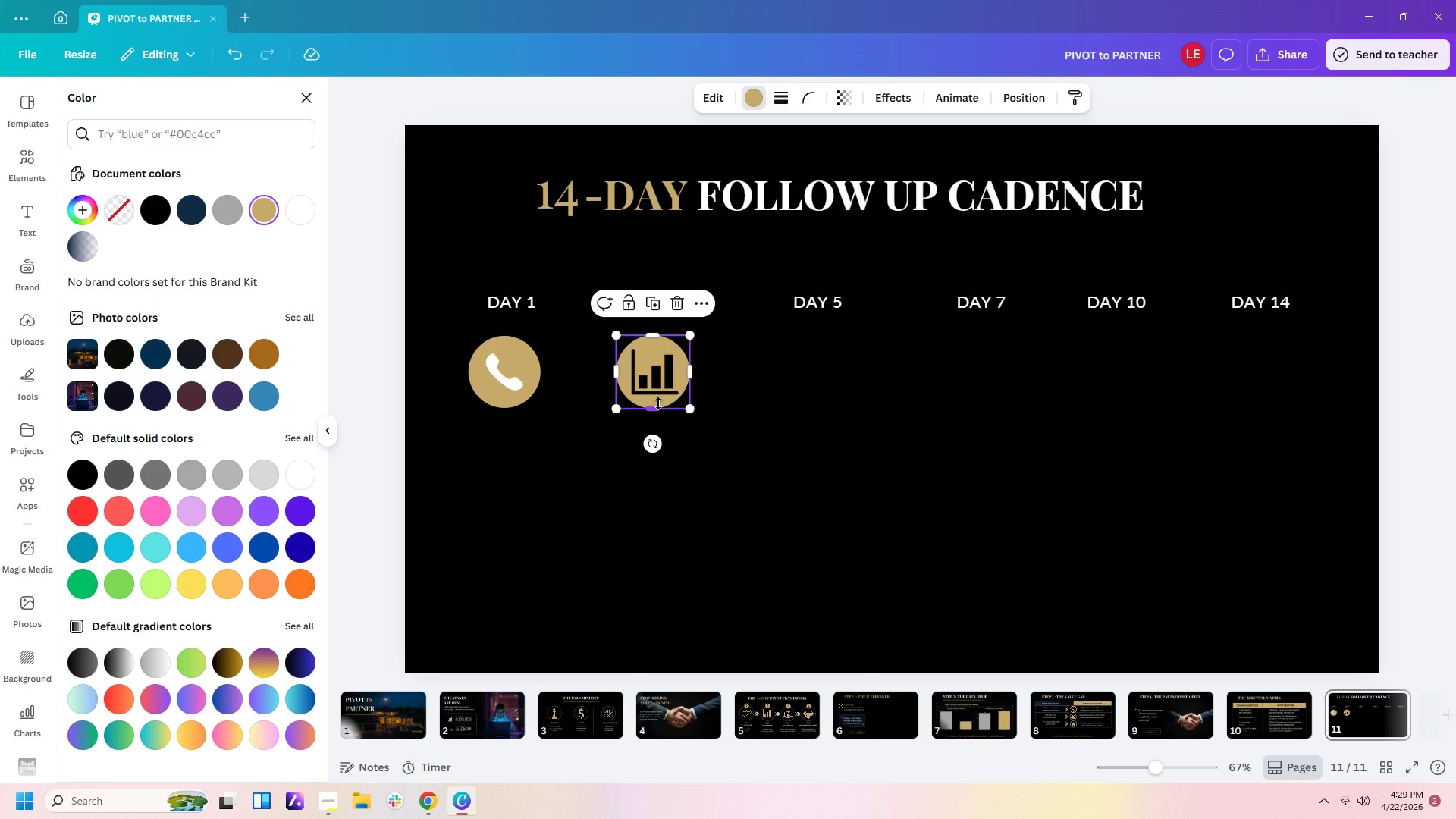 
key(Control+C)
 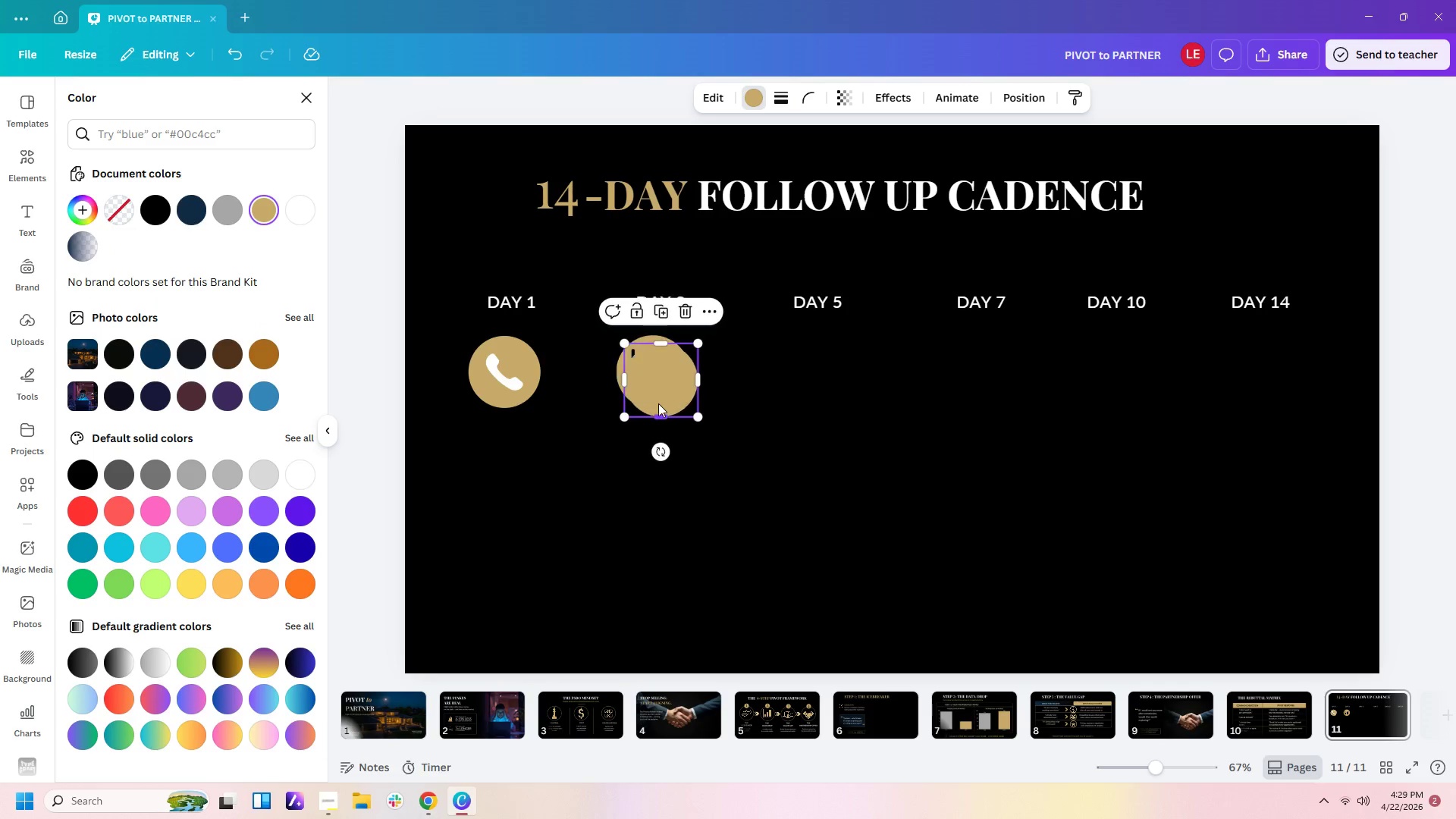 
key(Control+V)
 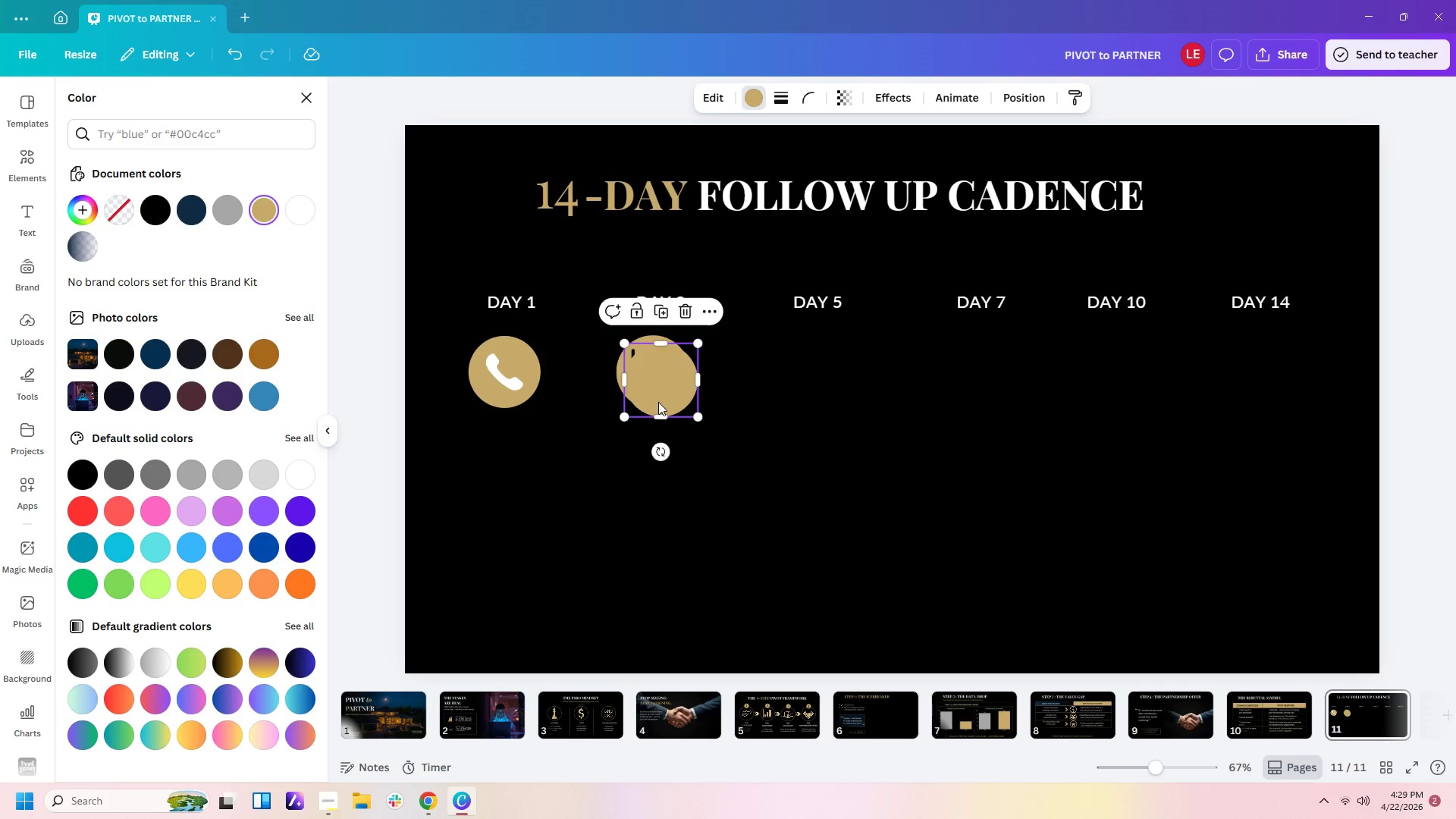 
left_click_drag(start_coordinate=[658, 402], to_coordinate=[818, 394])
 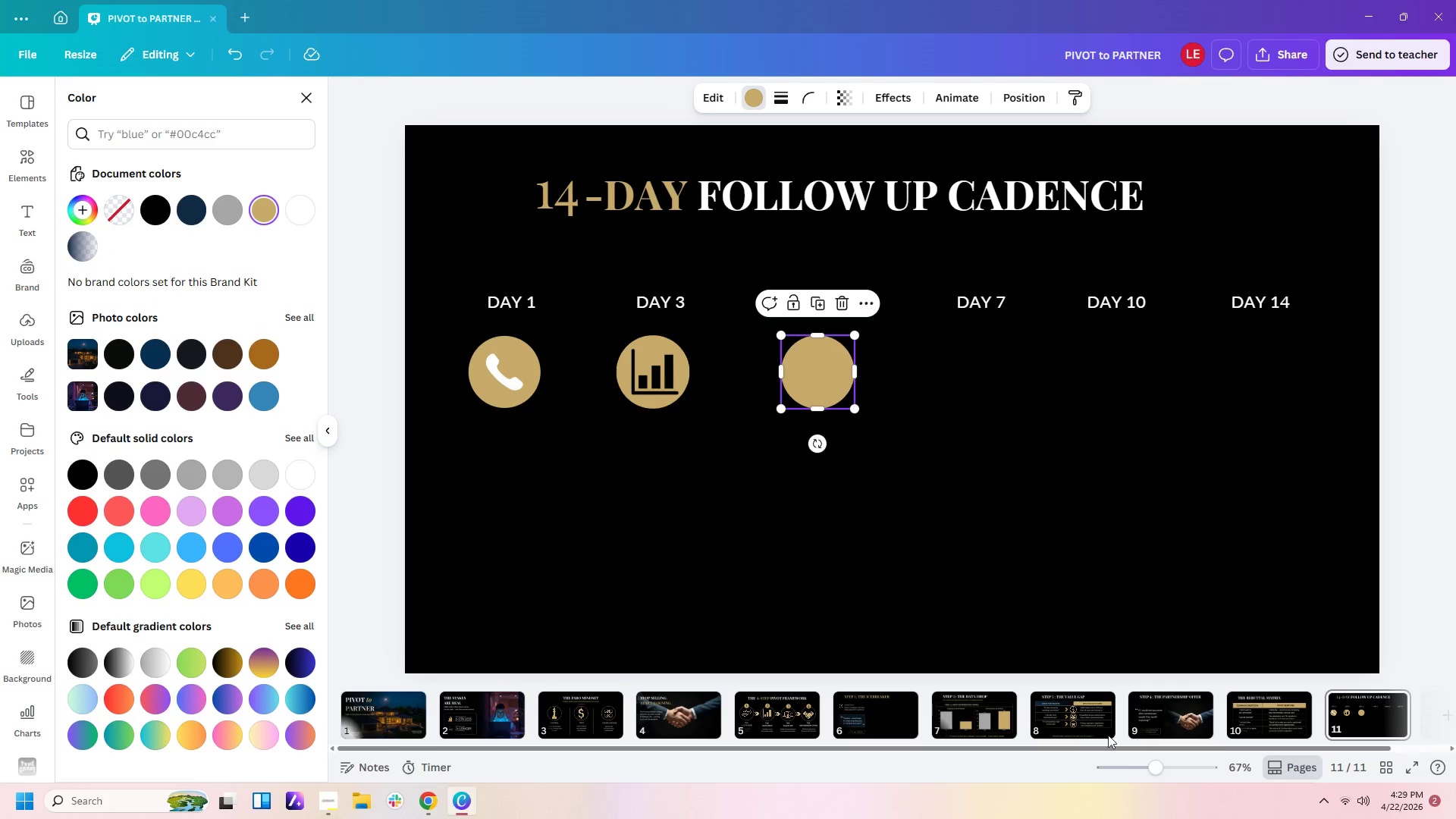 
left_click([1089, 721])
 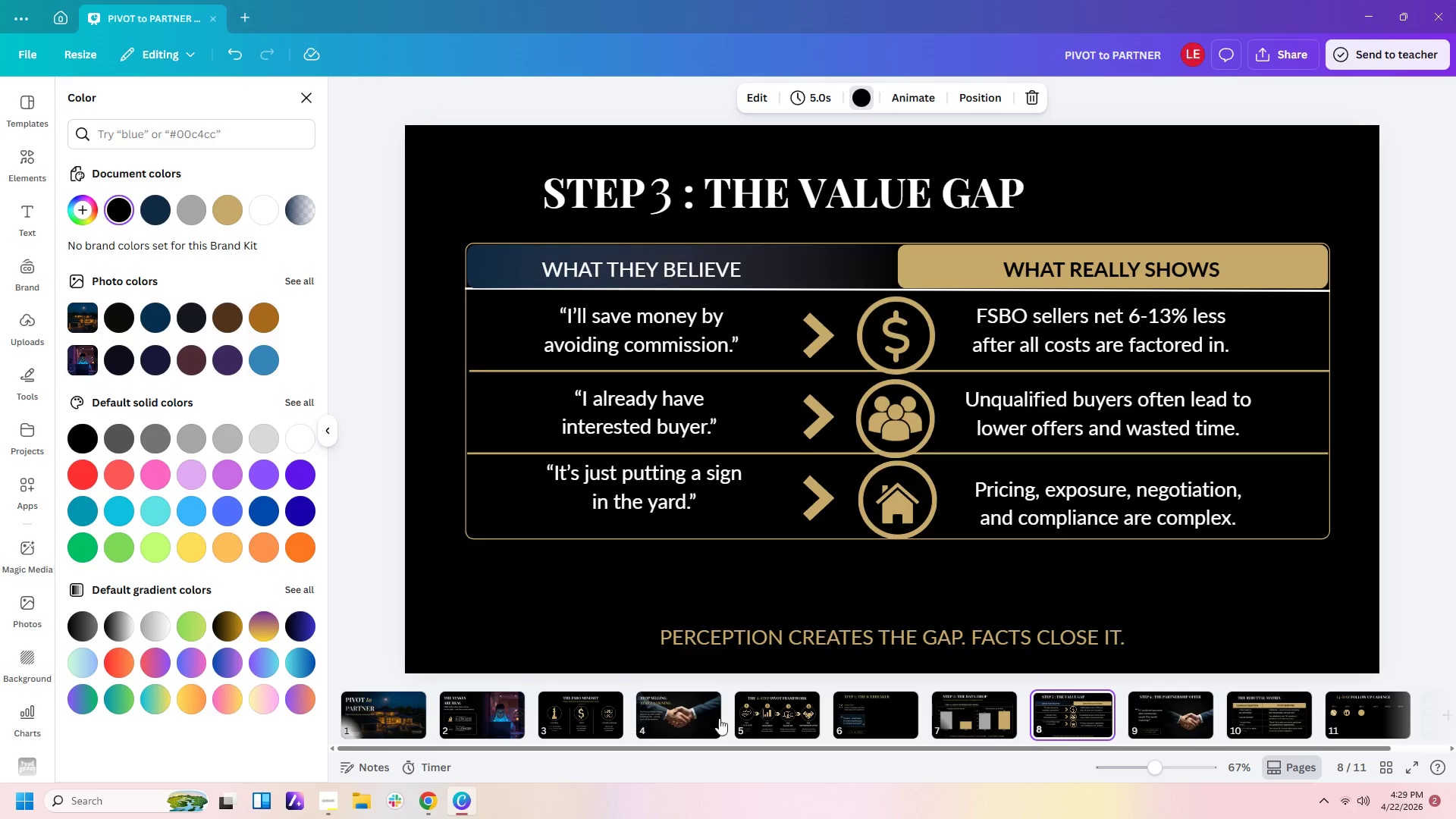 
double_click([742, 717])
 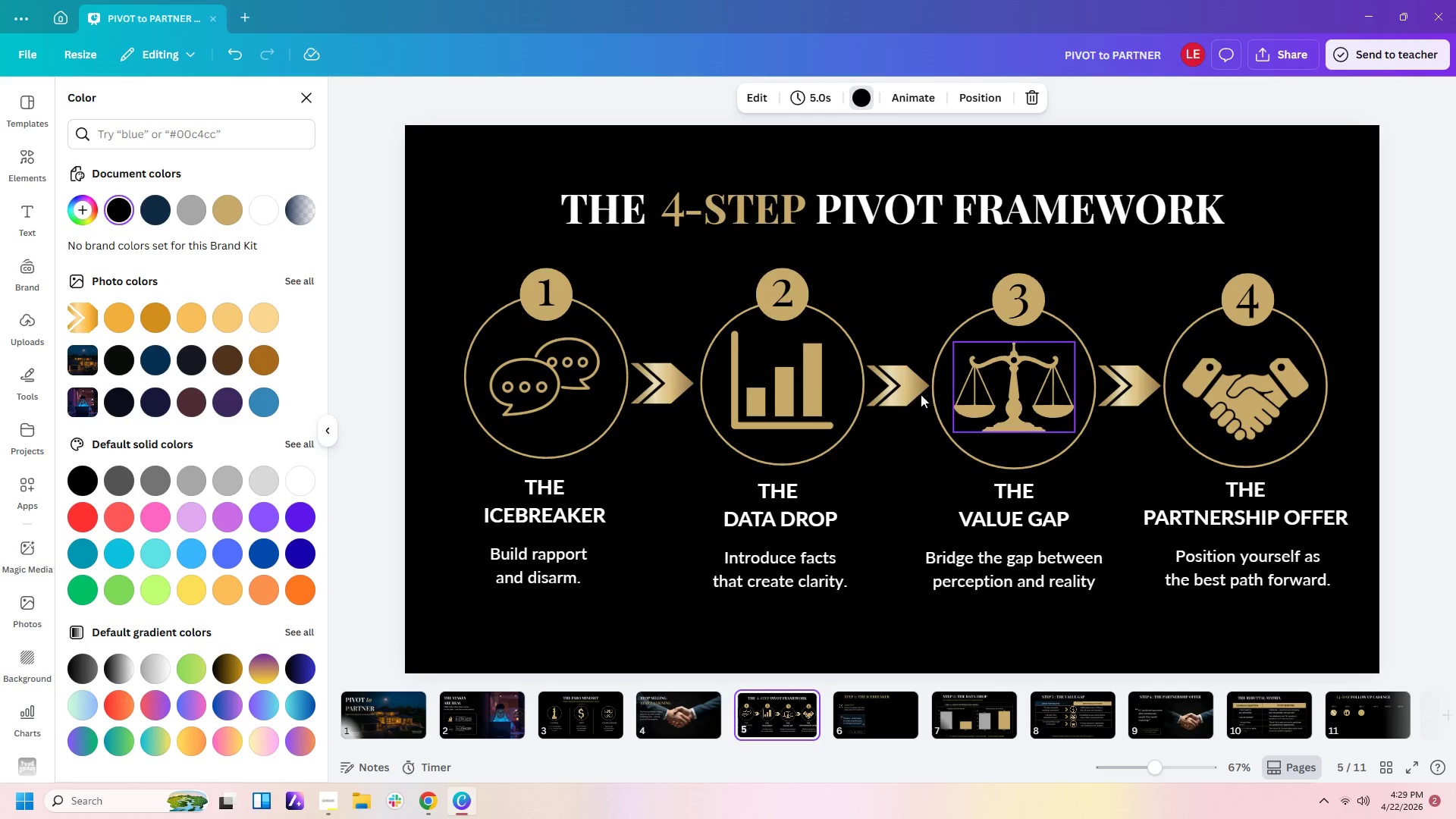 
left_click([545, 384])
 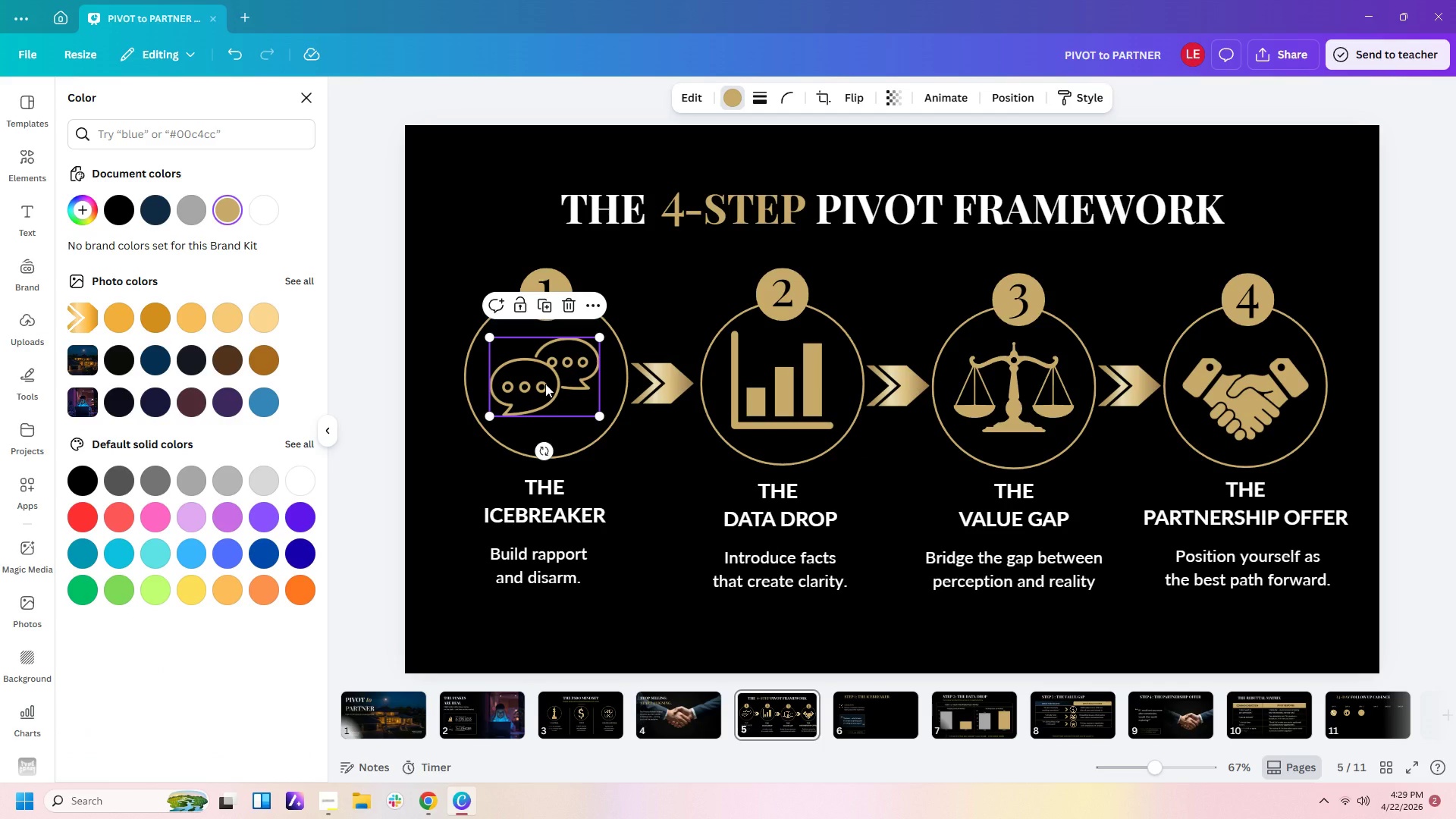 
key(Control+C)
 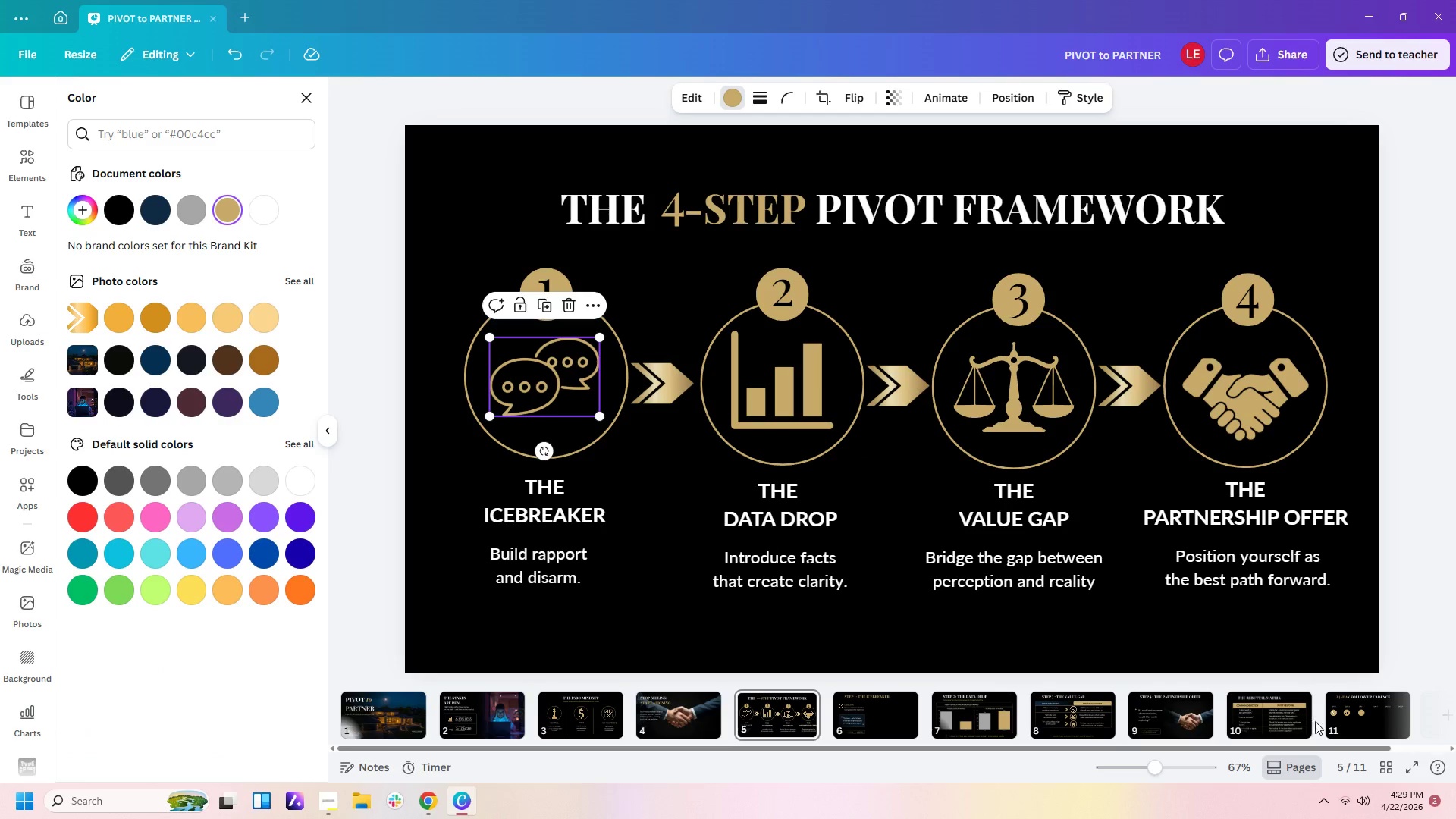 
left_click([1338, 725])
 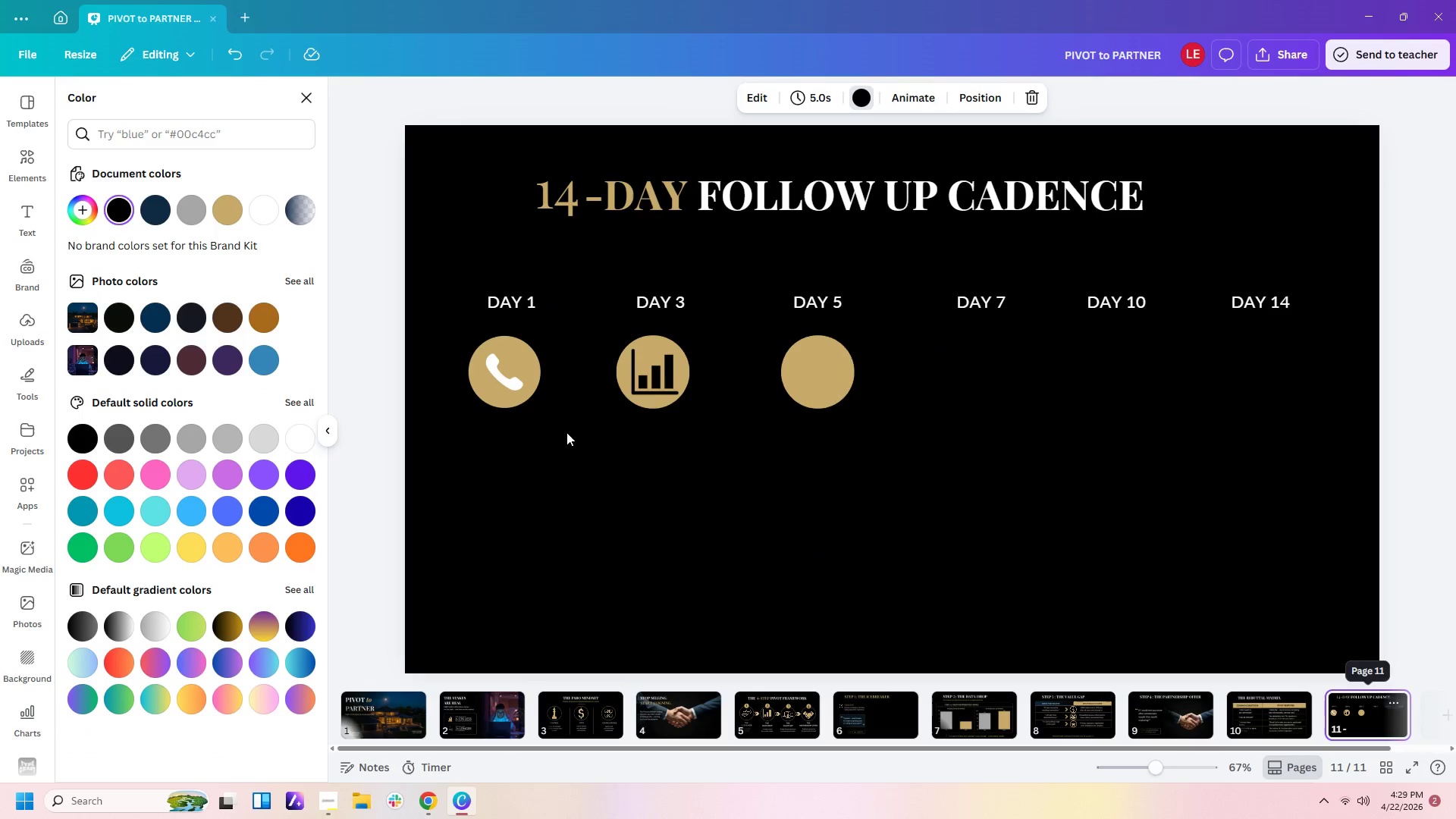 
key(Control+V)
 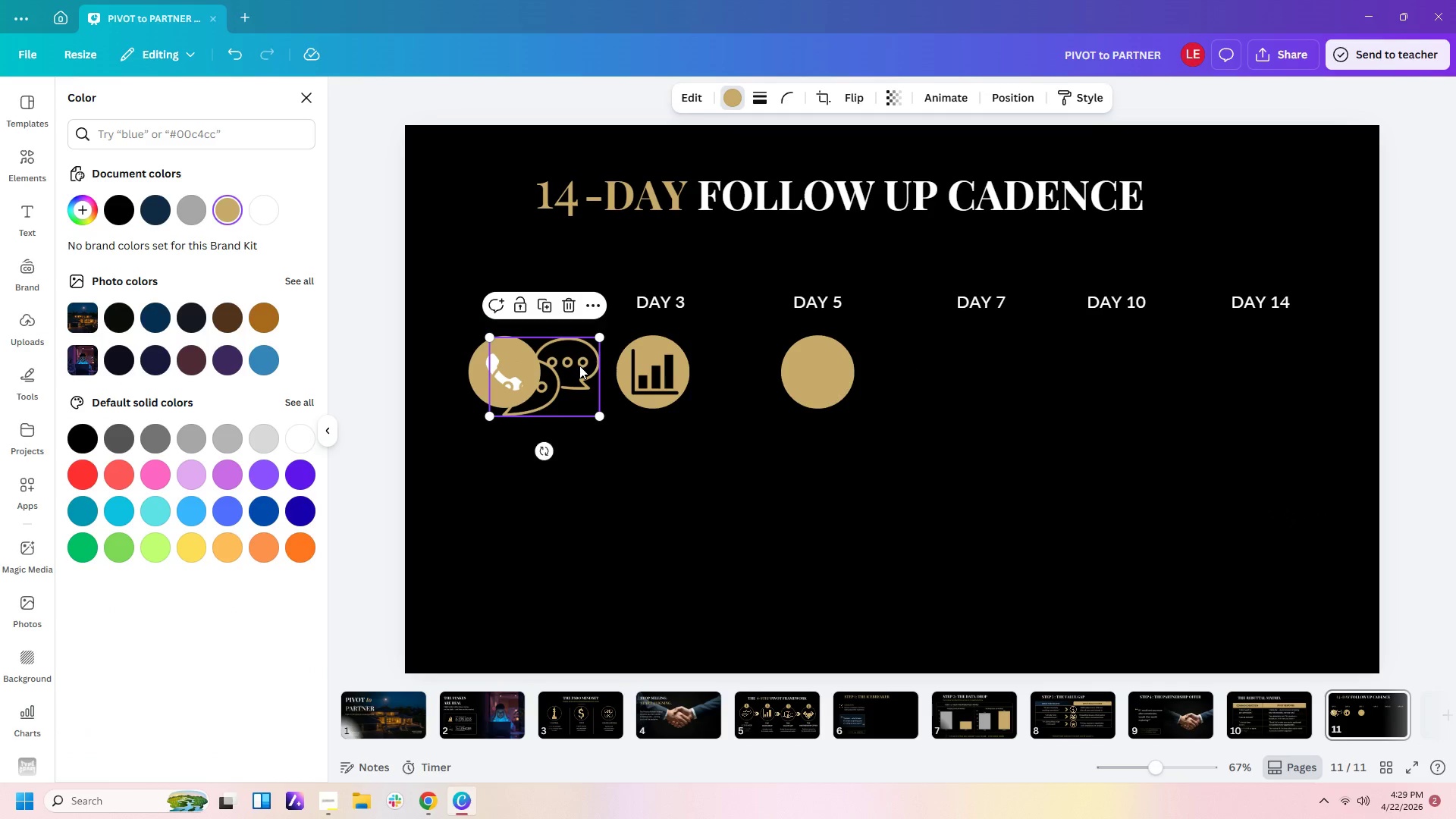 
left_click_drag(start_coordinate=[573, 366], to_coordinate=[786, 497])
 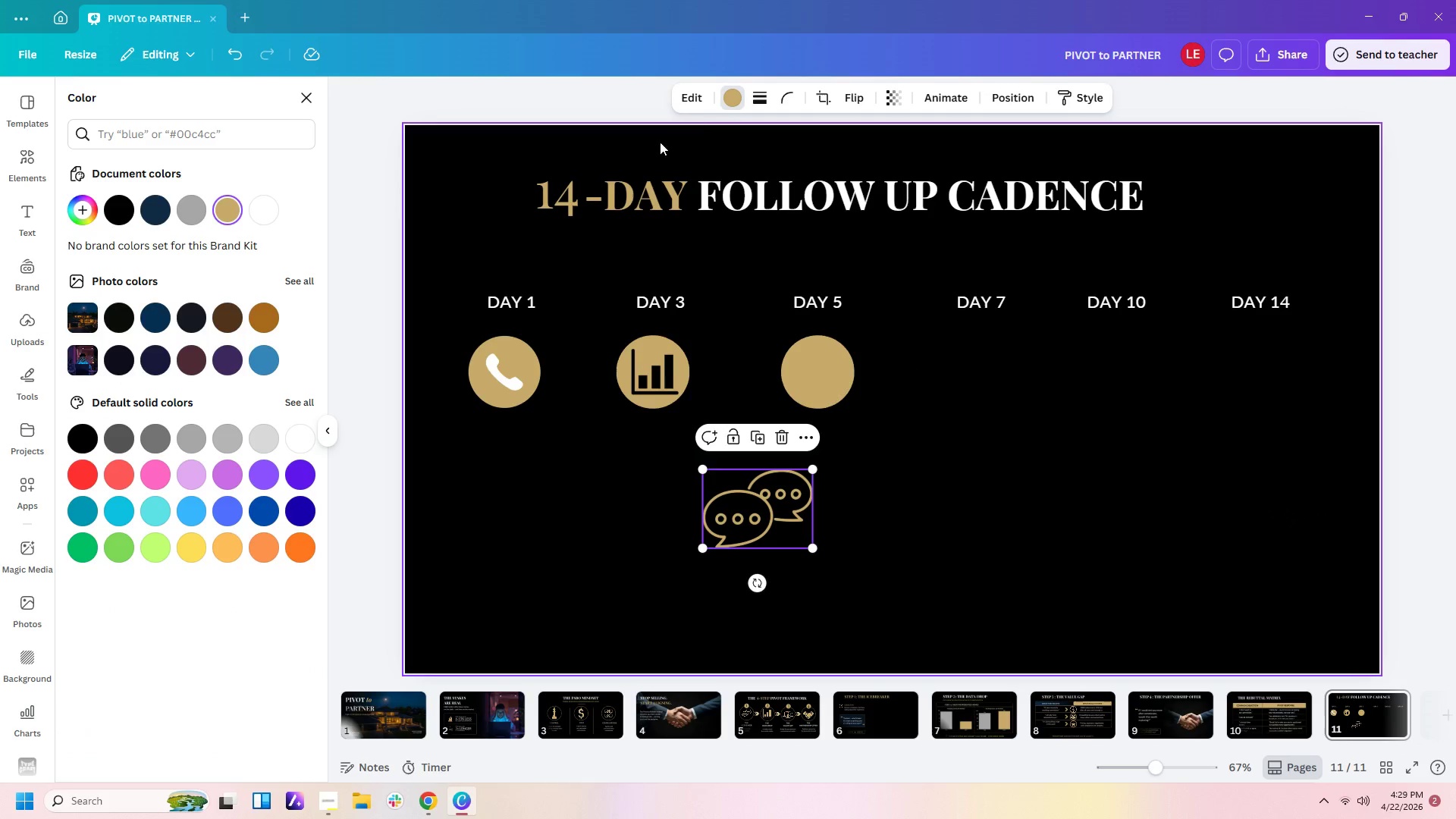 
left_click([726, 98])
 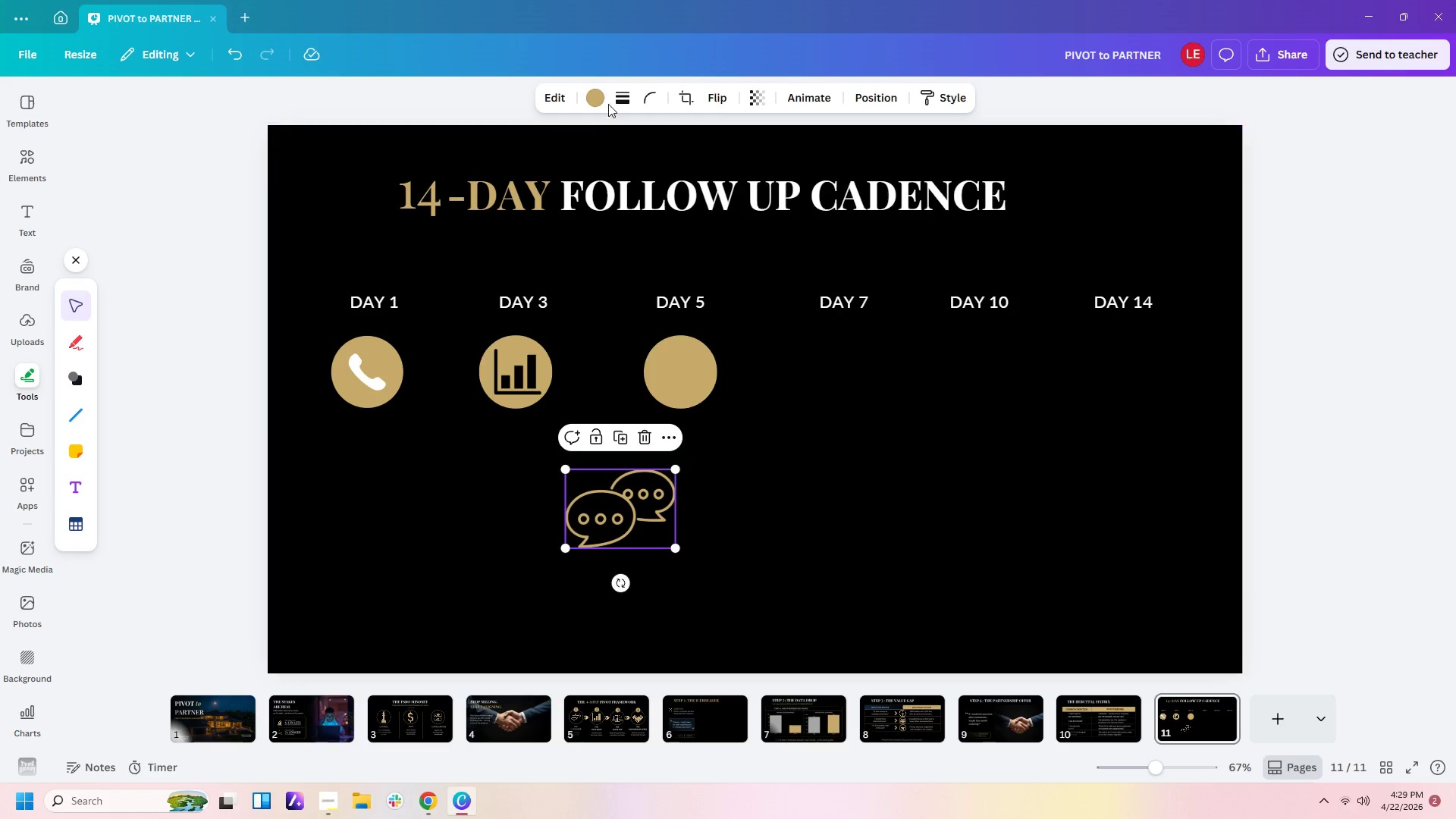 
left_click([601, 100])
 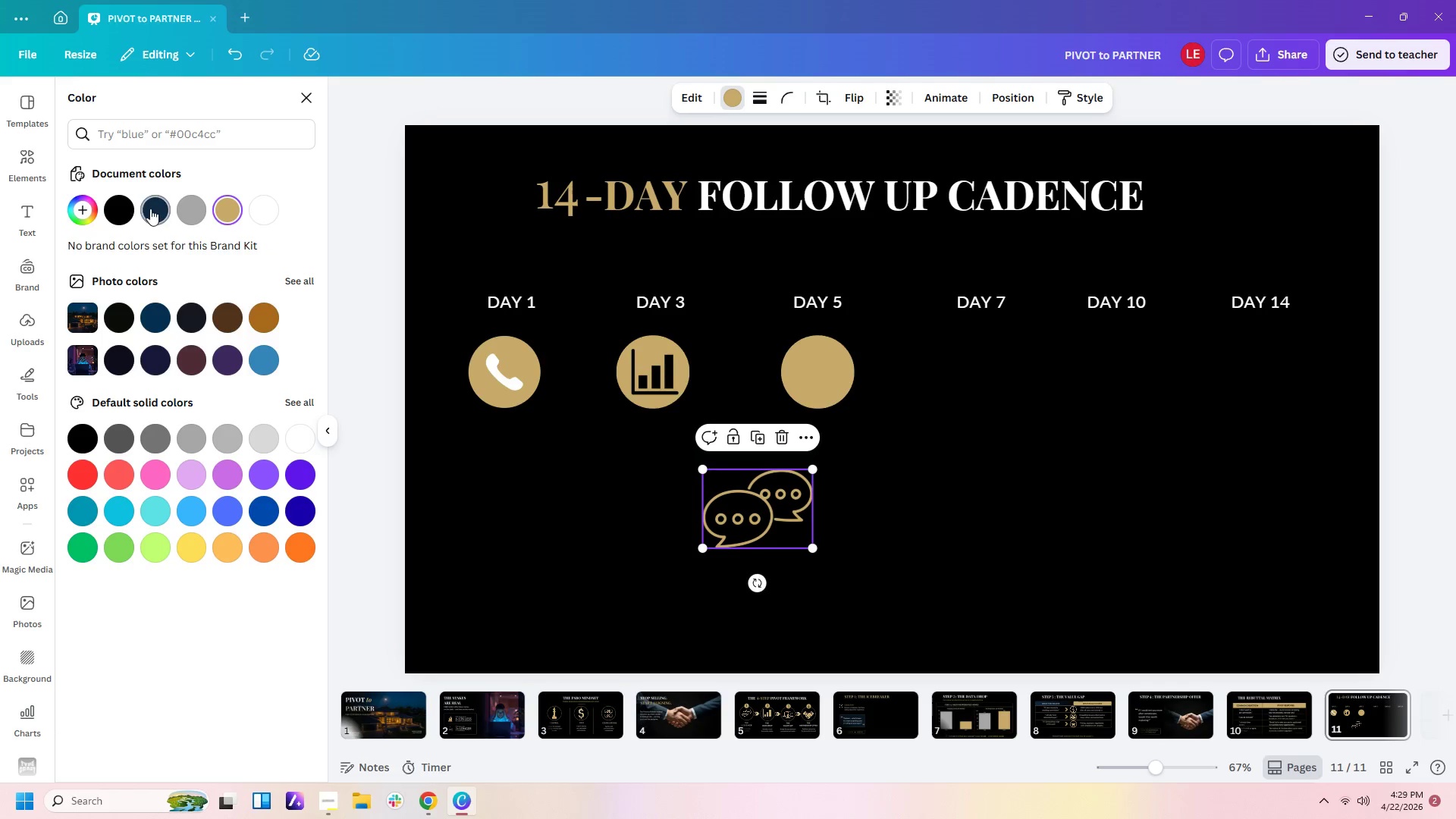 
left_click([124, 206])
 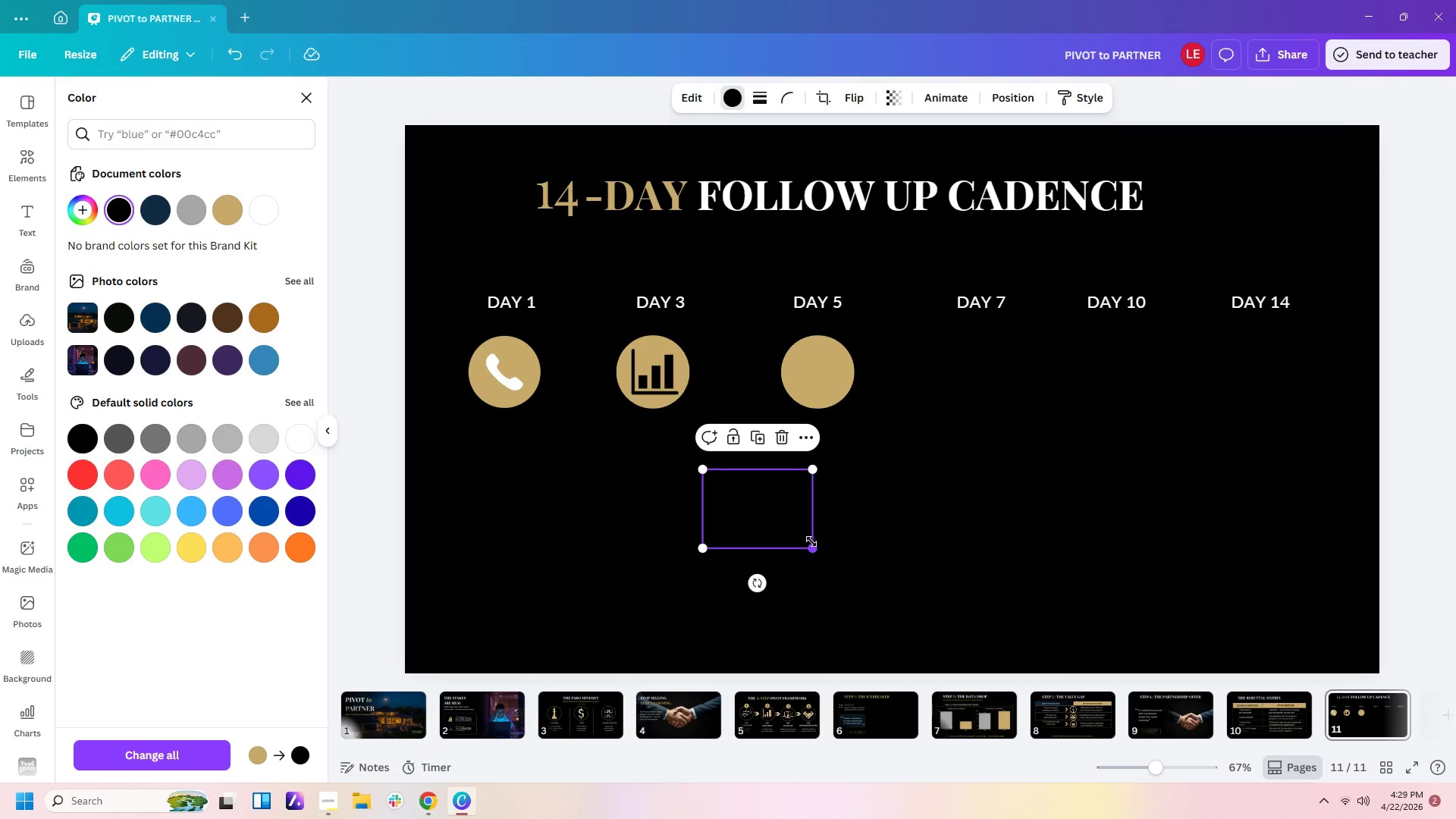 
left_click_drag(start_coordinate=[813, 543], to_coordinate=[774, 494])
 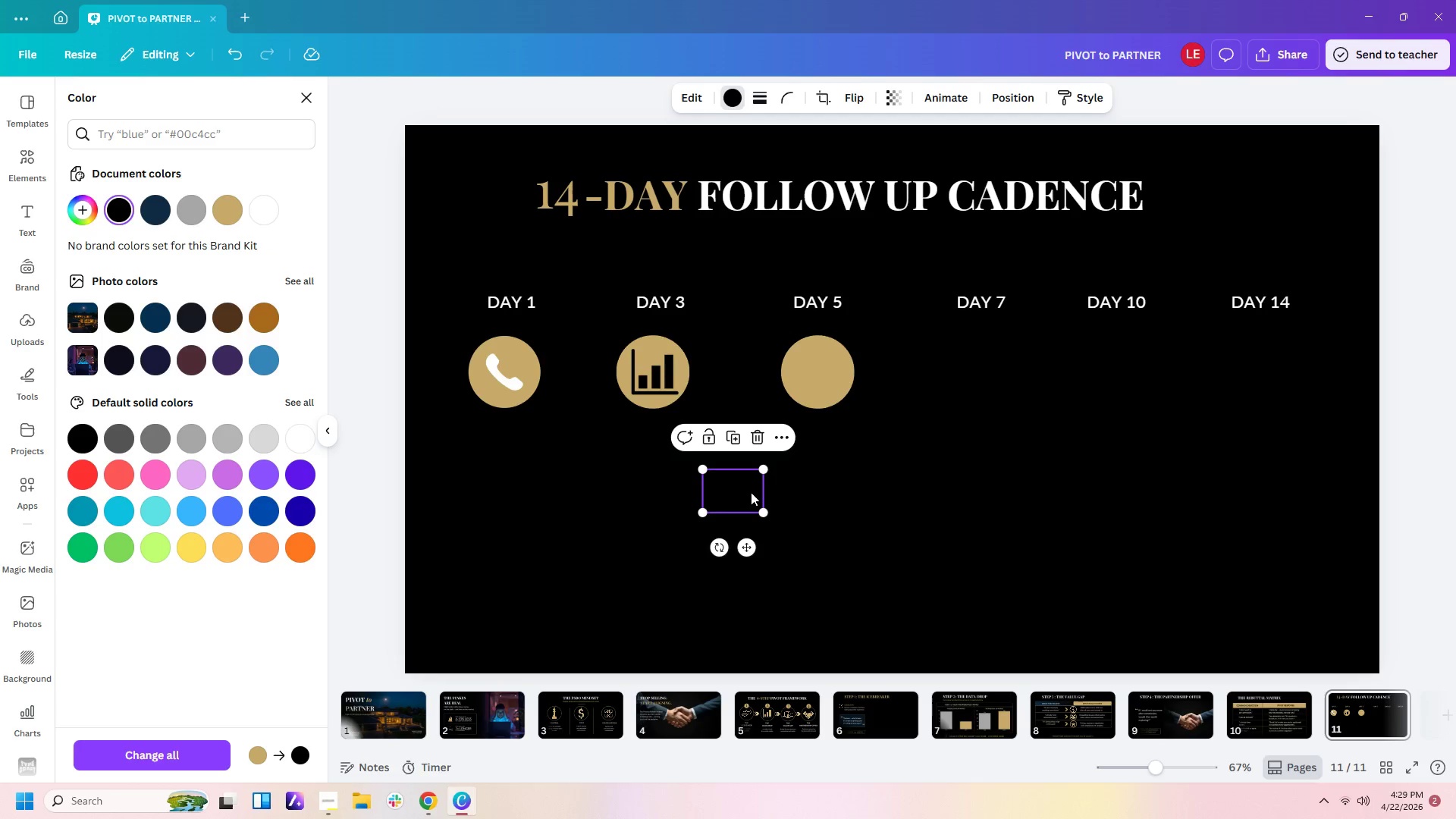 
left_click_drag(start_coordinate=[749, 492], to_coordinate=[836, 373])
 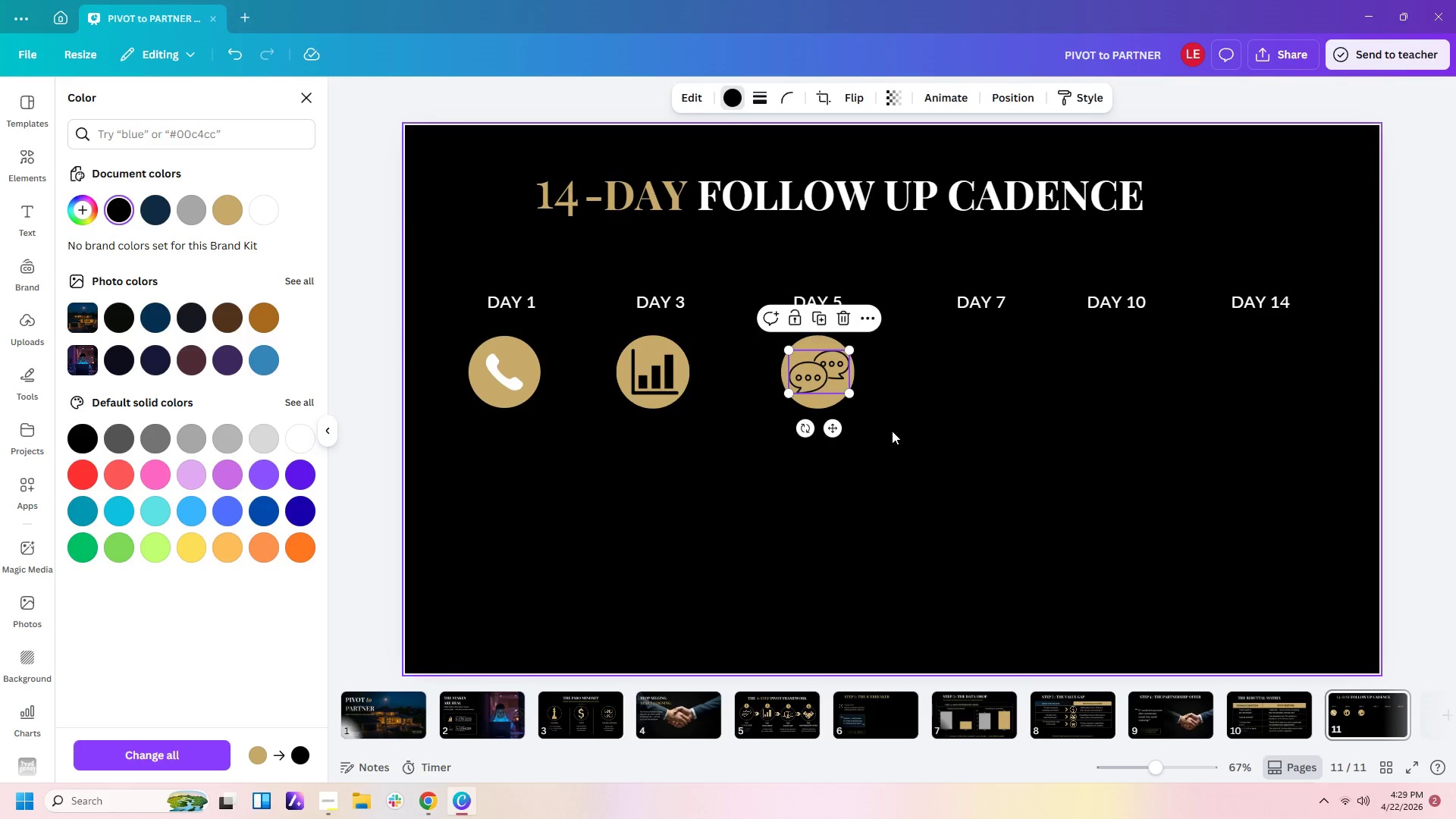 
left_click([892, 431])
 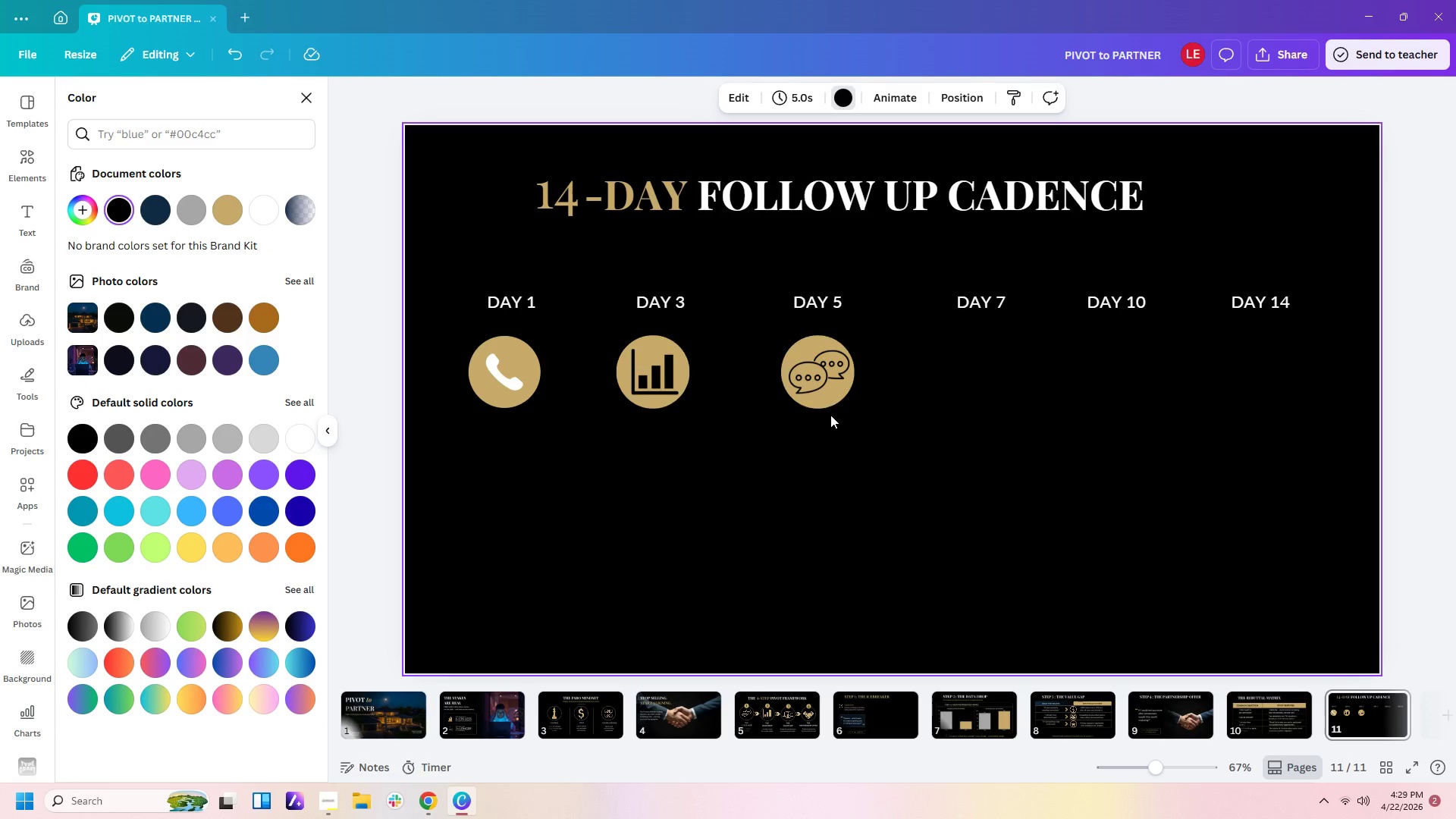 
left_click([828, 403])
 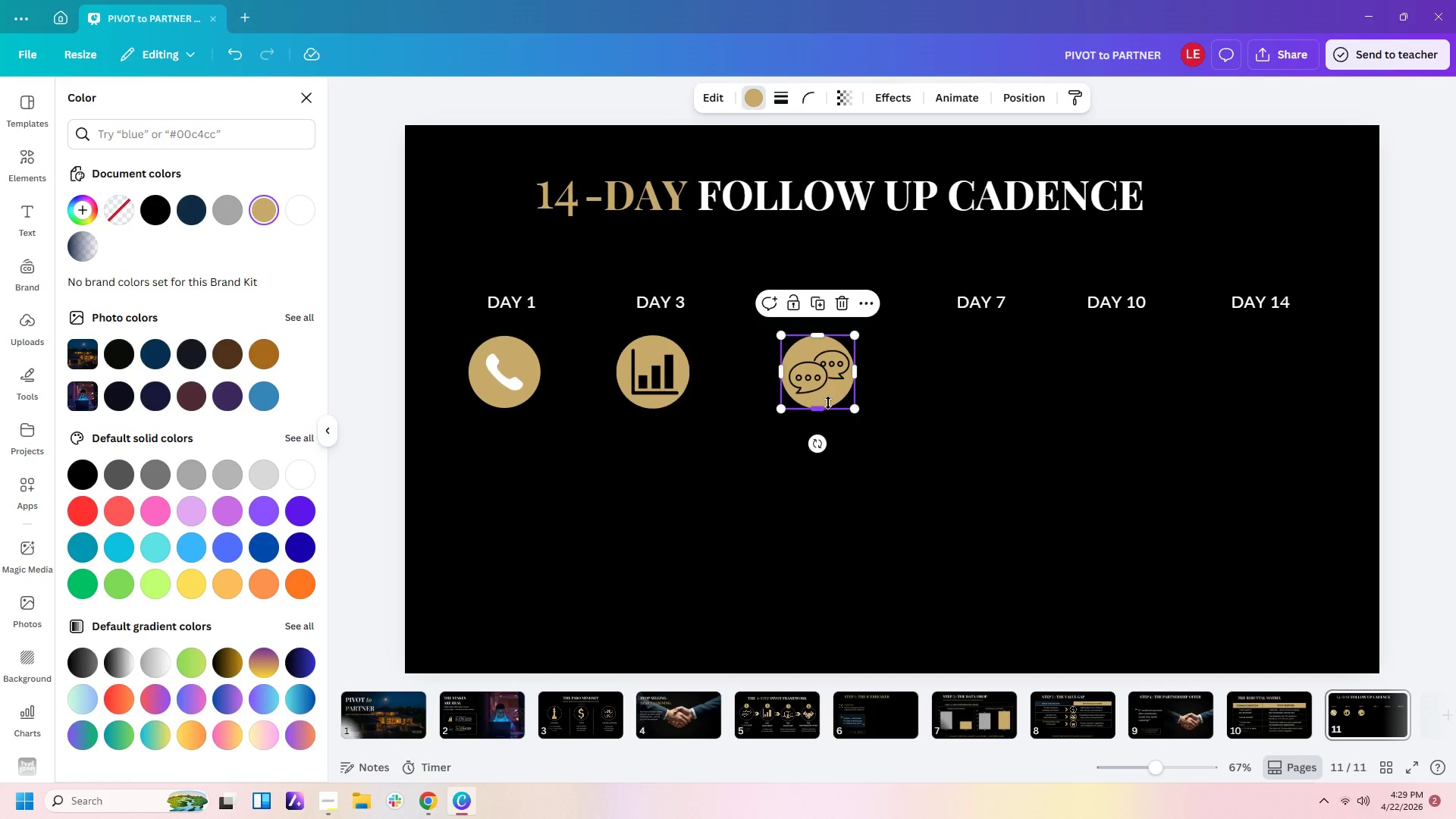 
key(Control+C)
 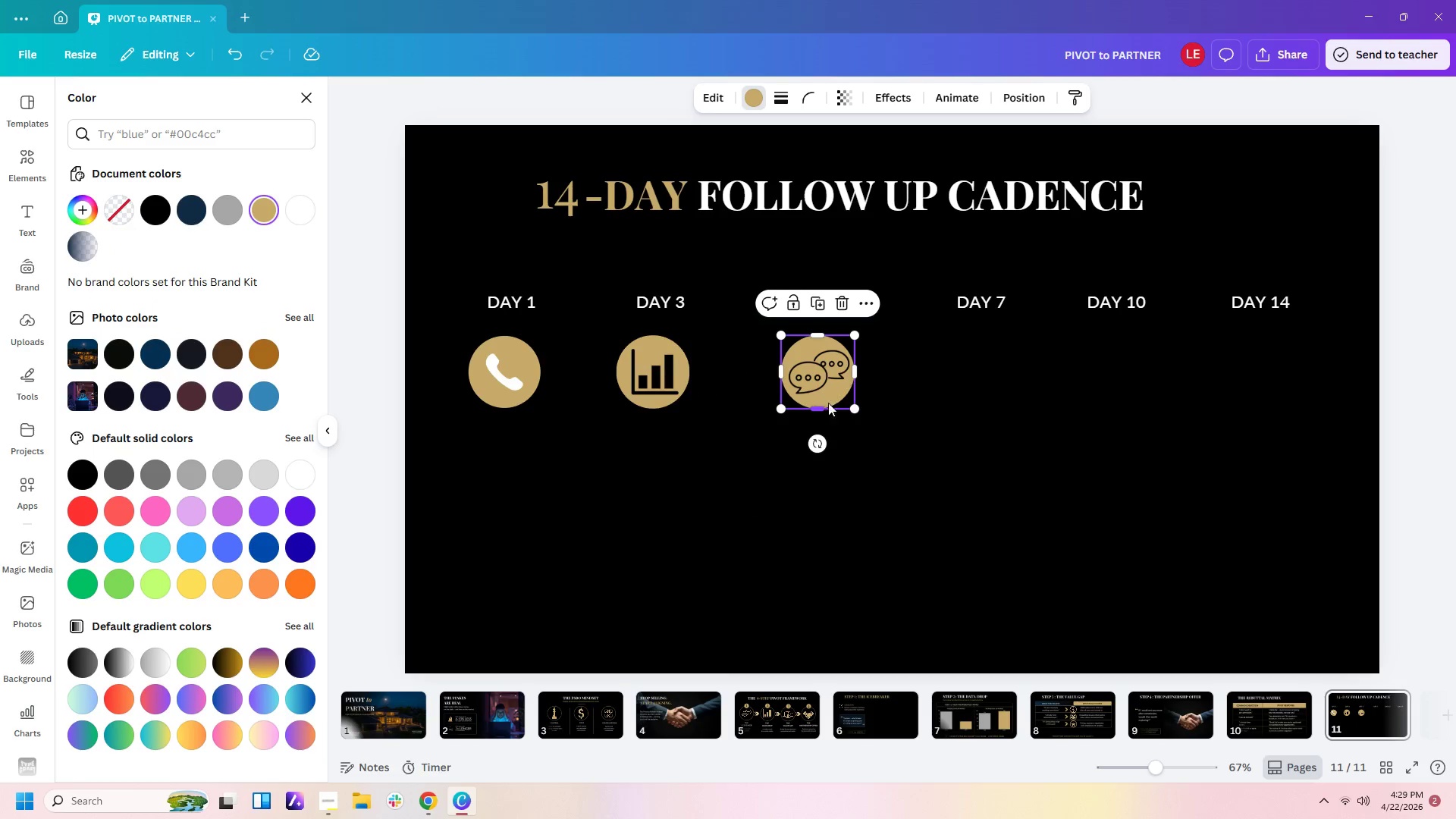 
key(Control+V)
 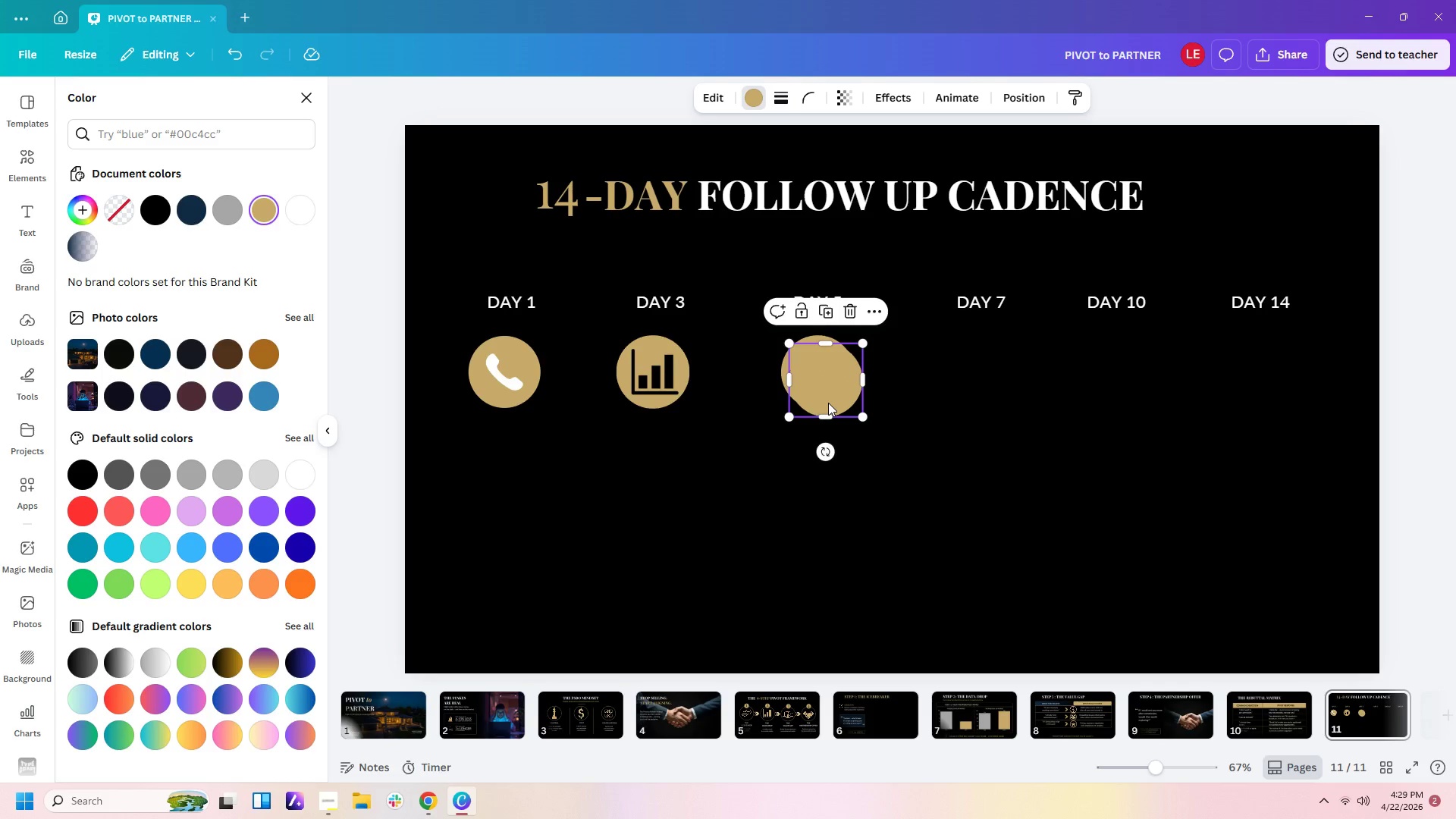 
left_click_drag(start_coordinate=[828, 403], to_coordinate=[986, 401])
 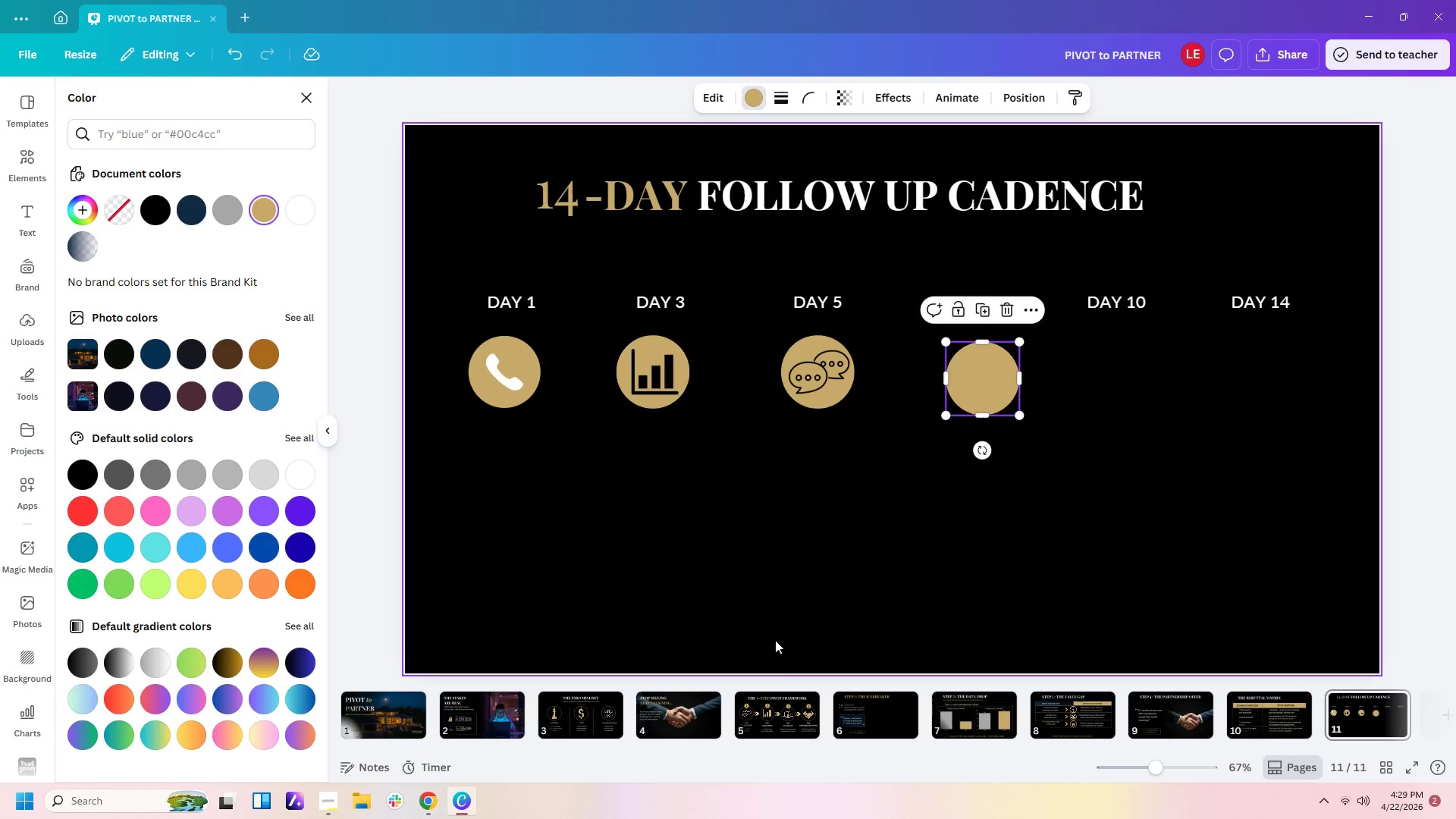 
left_click([779, 720])
 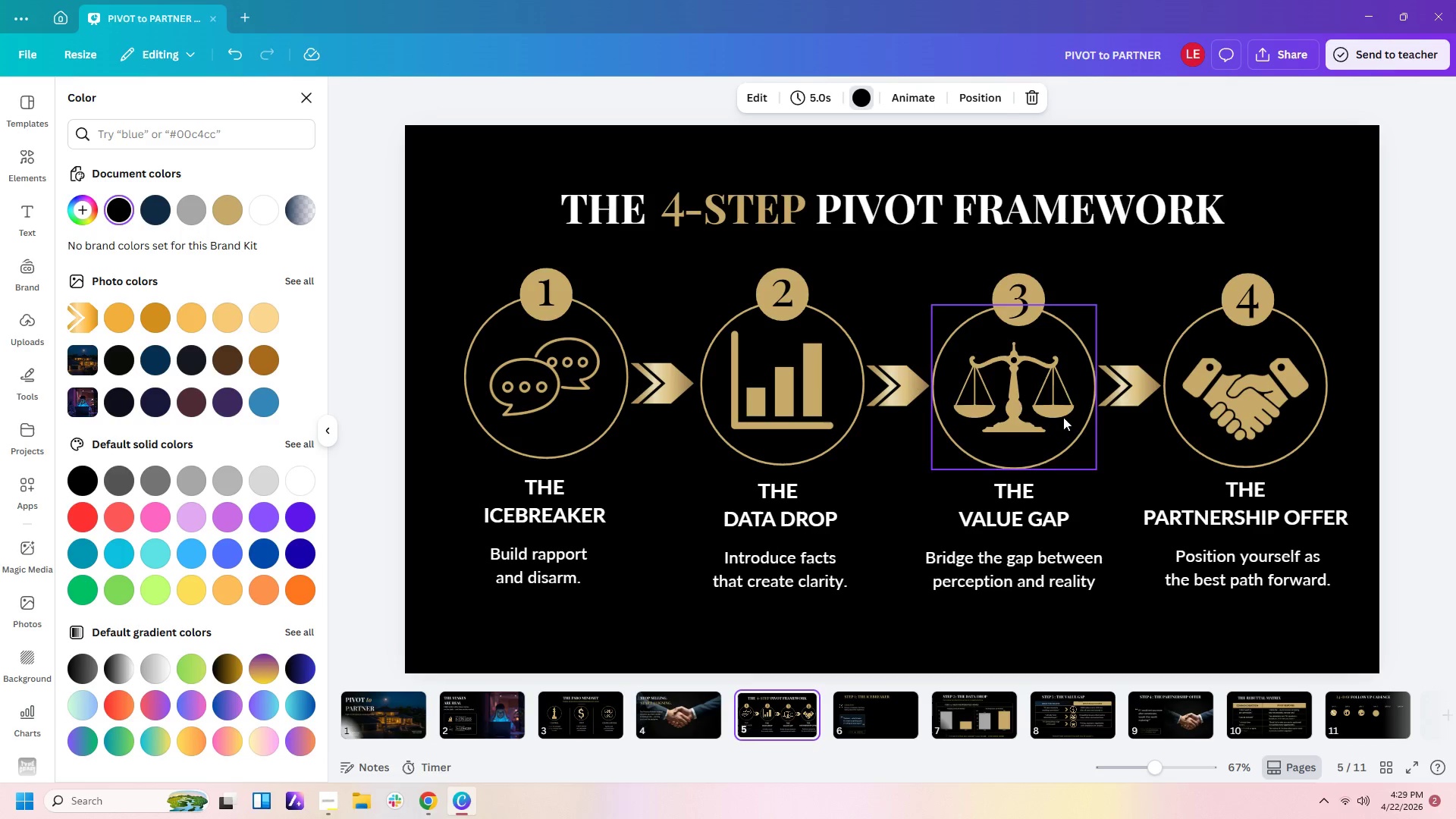 
left_click([1032, 383])
 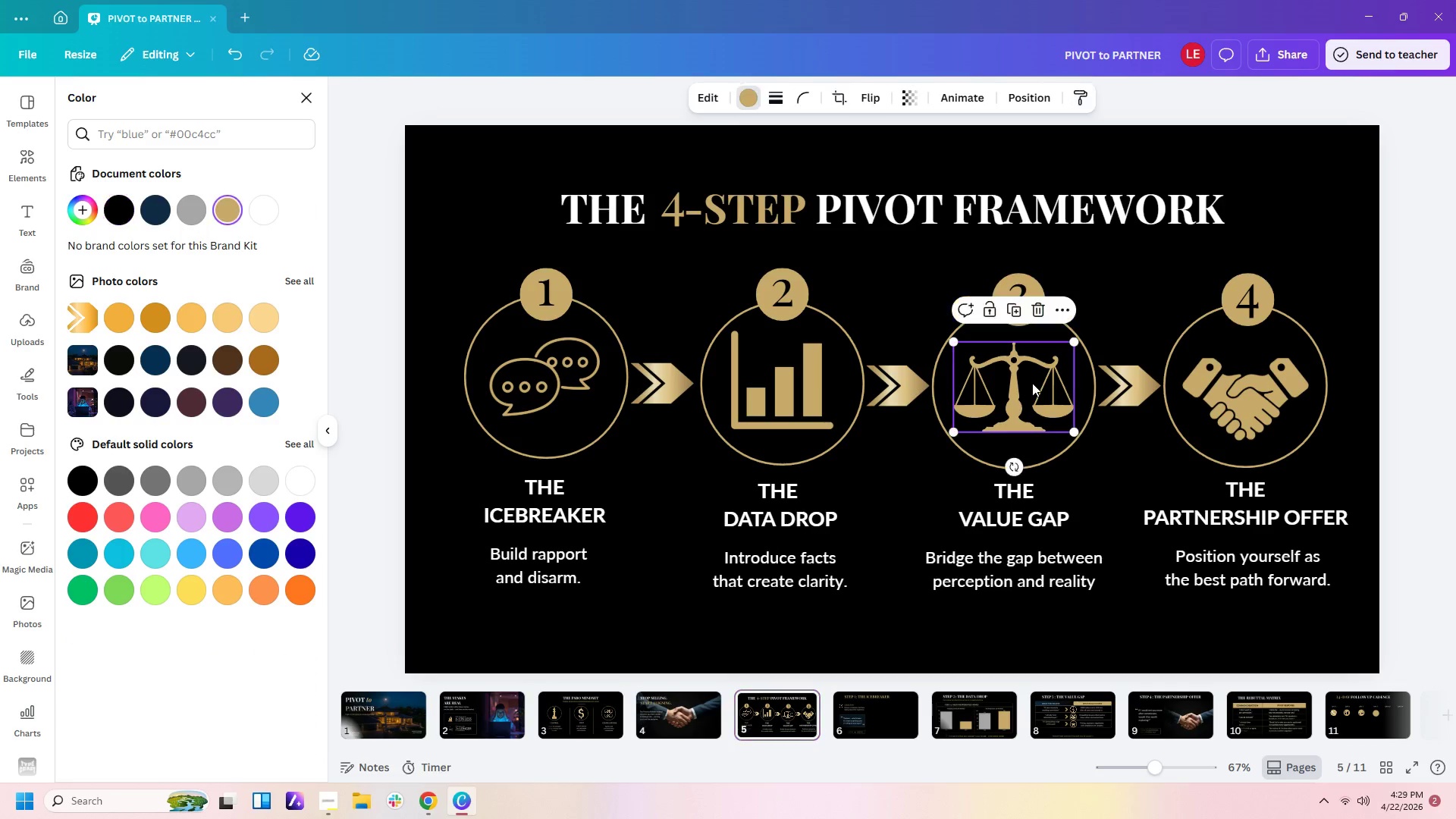 
key(Control+C)
 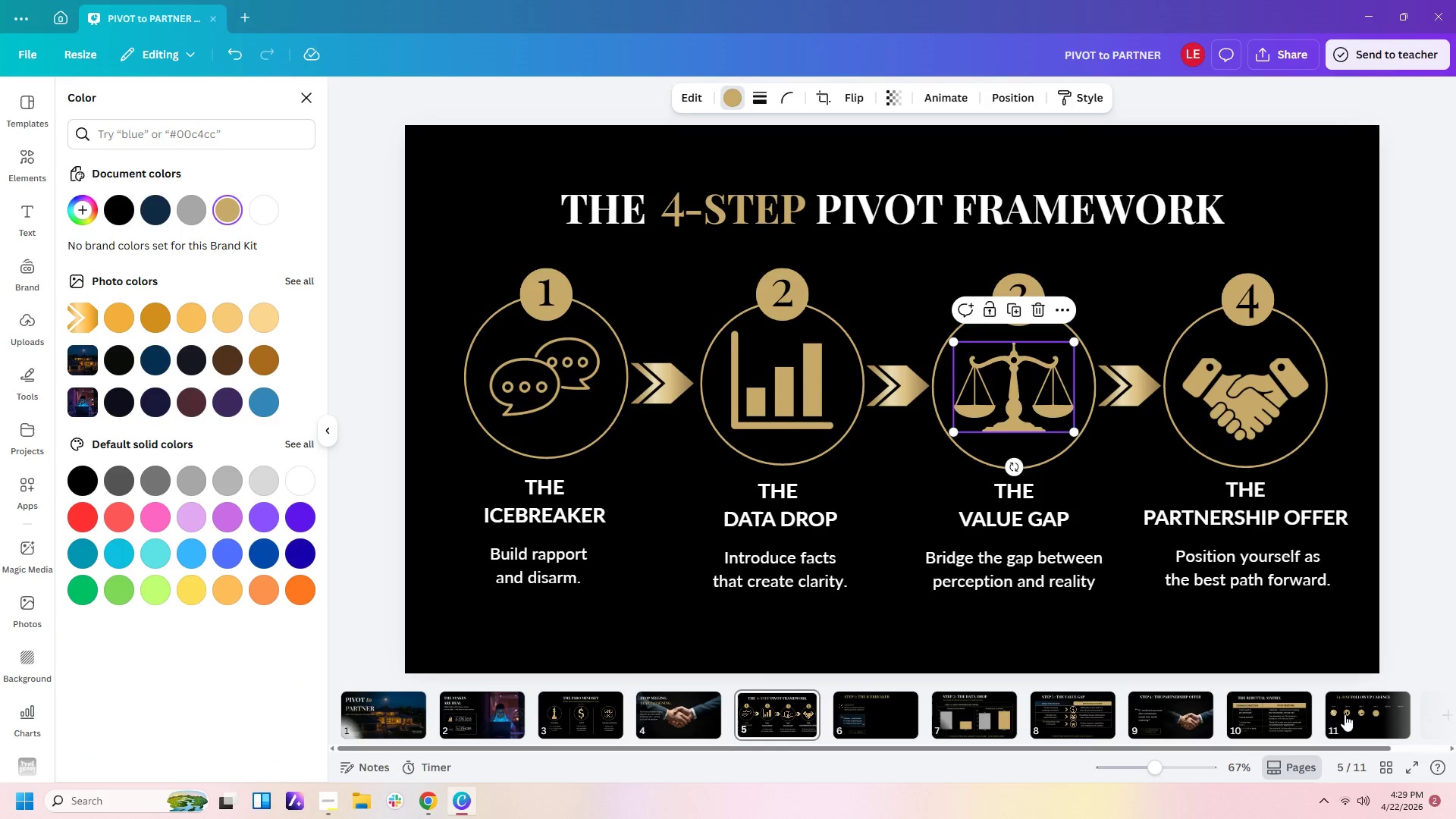 
left_click([1347, 720])
 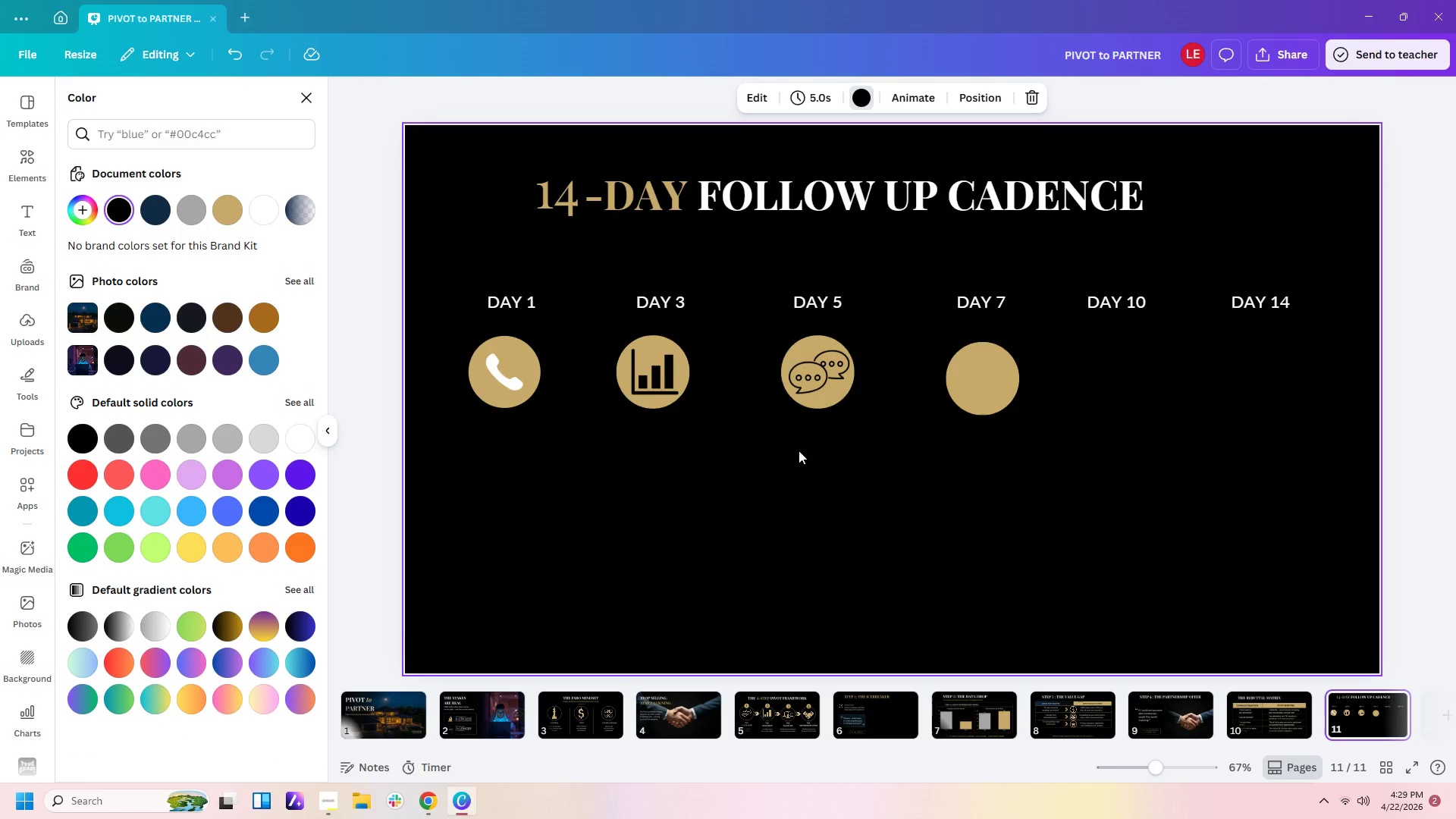 
key(Control+V)
 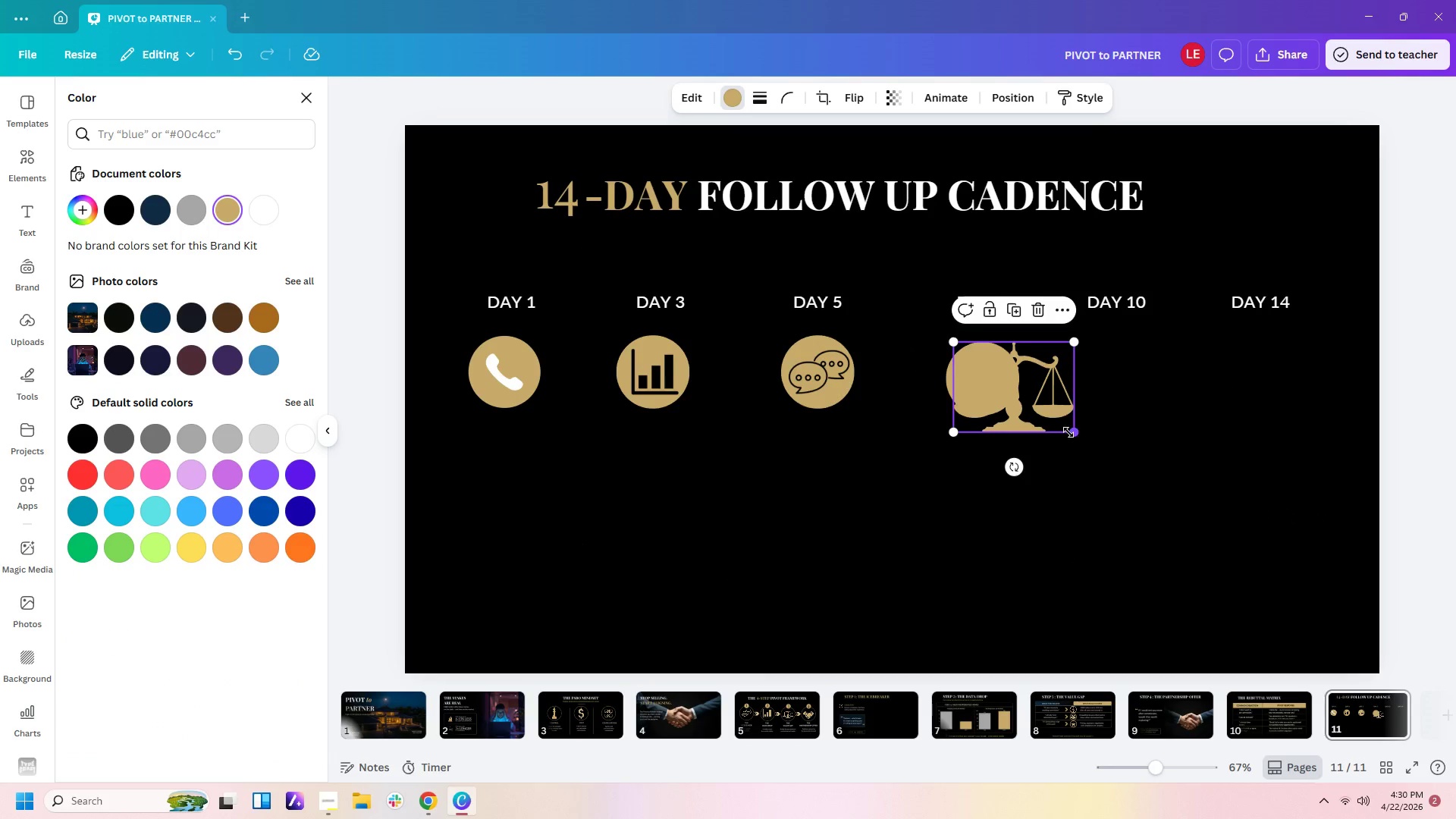 
left_click_drag(start_coordinate=[1075, 434], to_coordinate=[1023, 386])
 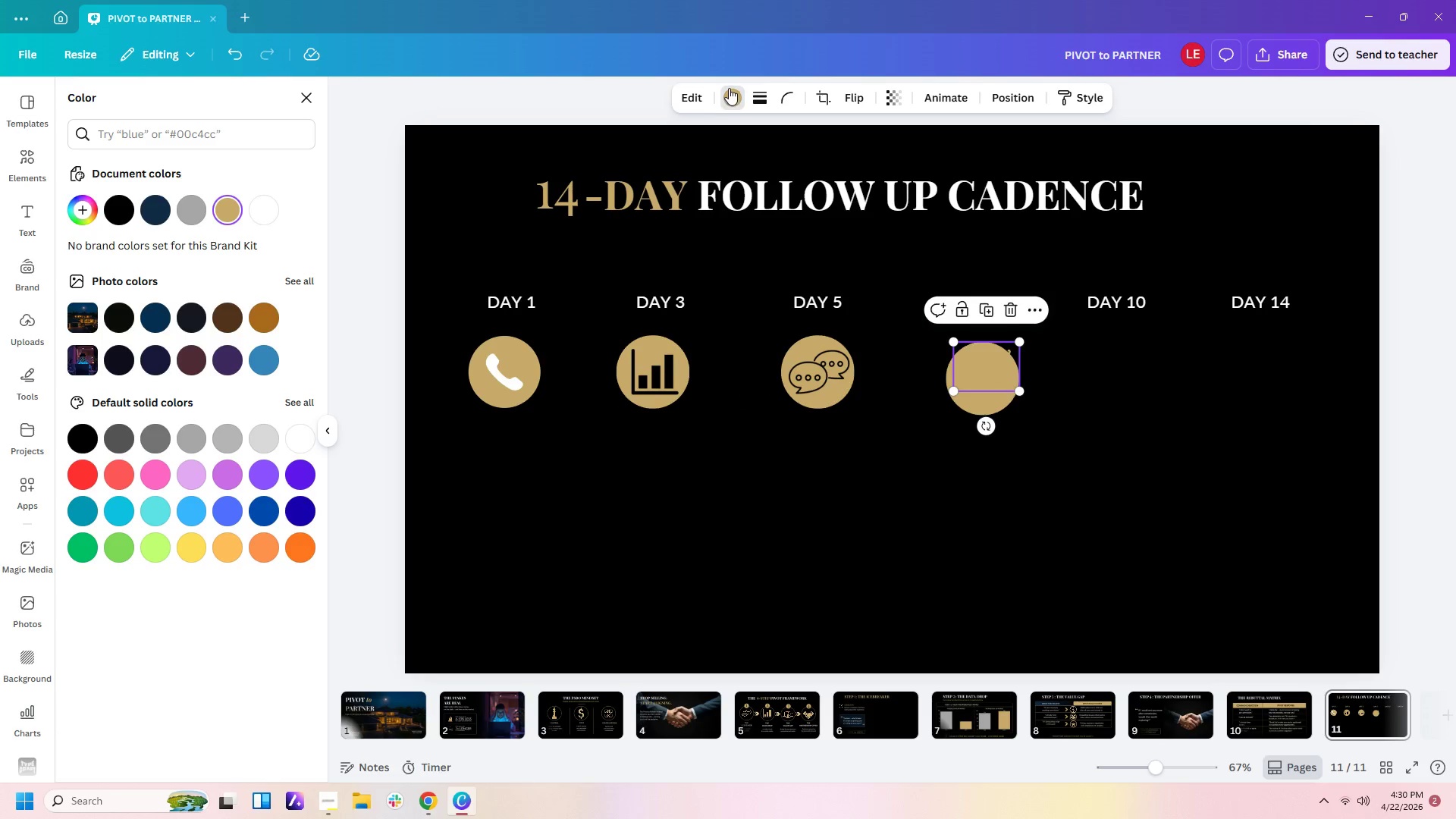 
left_click([729, 88])
 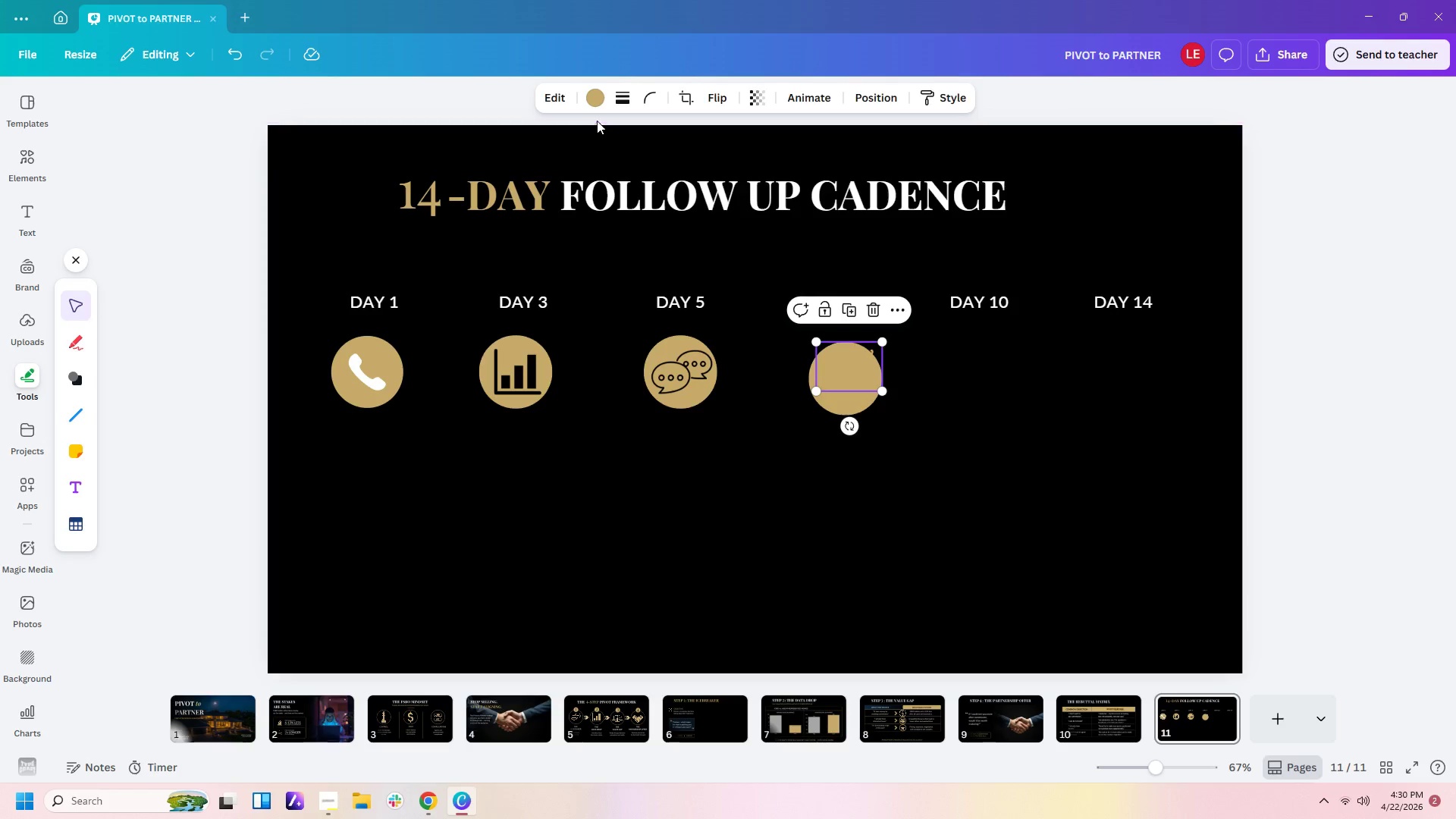 
left_click([598, 102])
 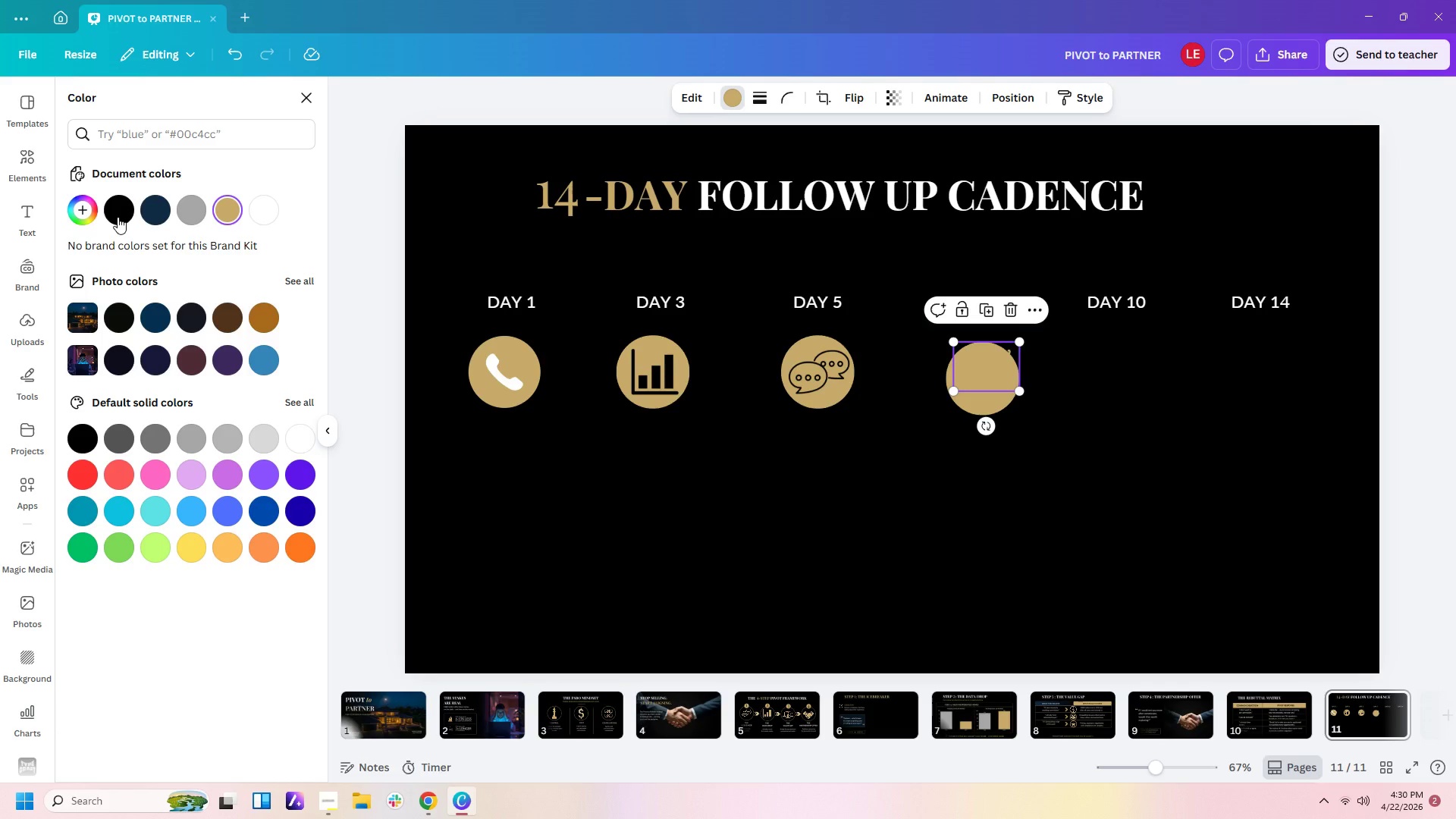 
left_click([118, 215])
 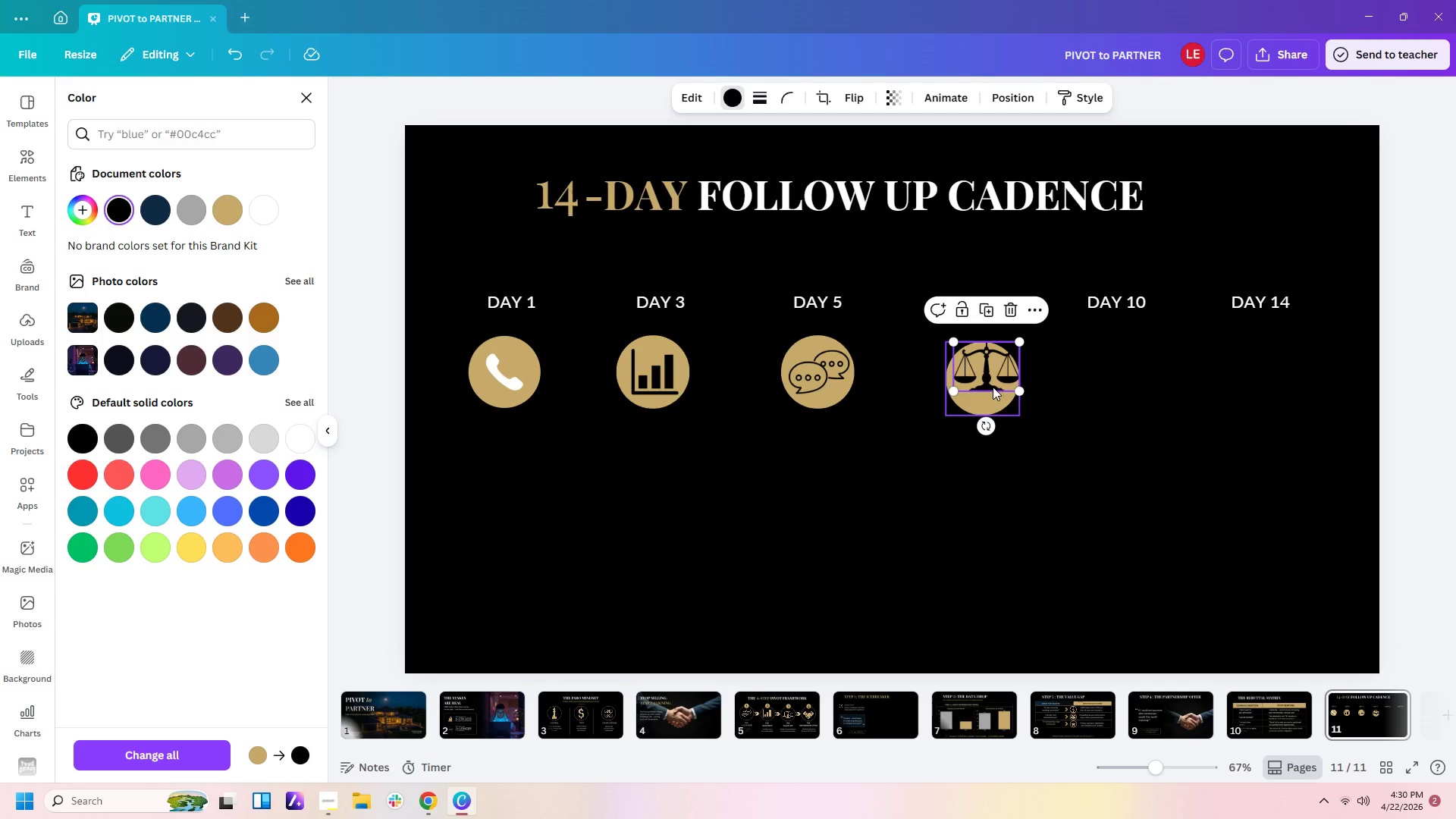 
left_click_drag(start_coordinate=[993, 379], to_coordinate=[989, 389])
 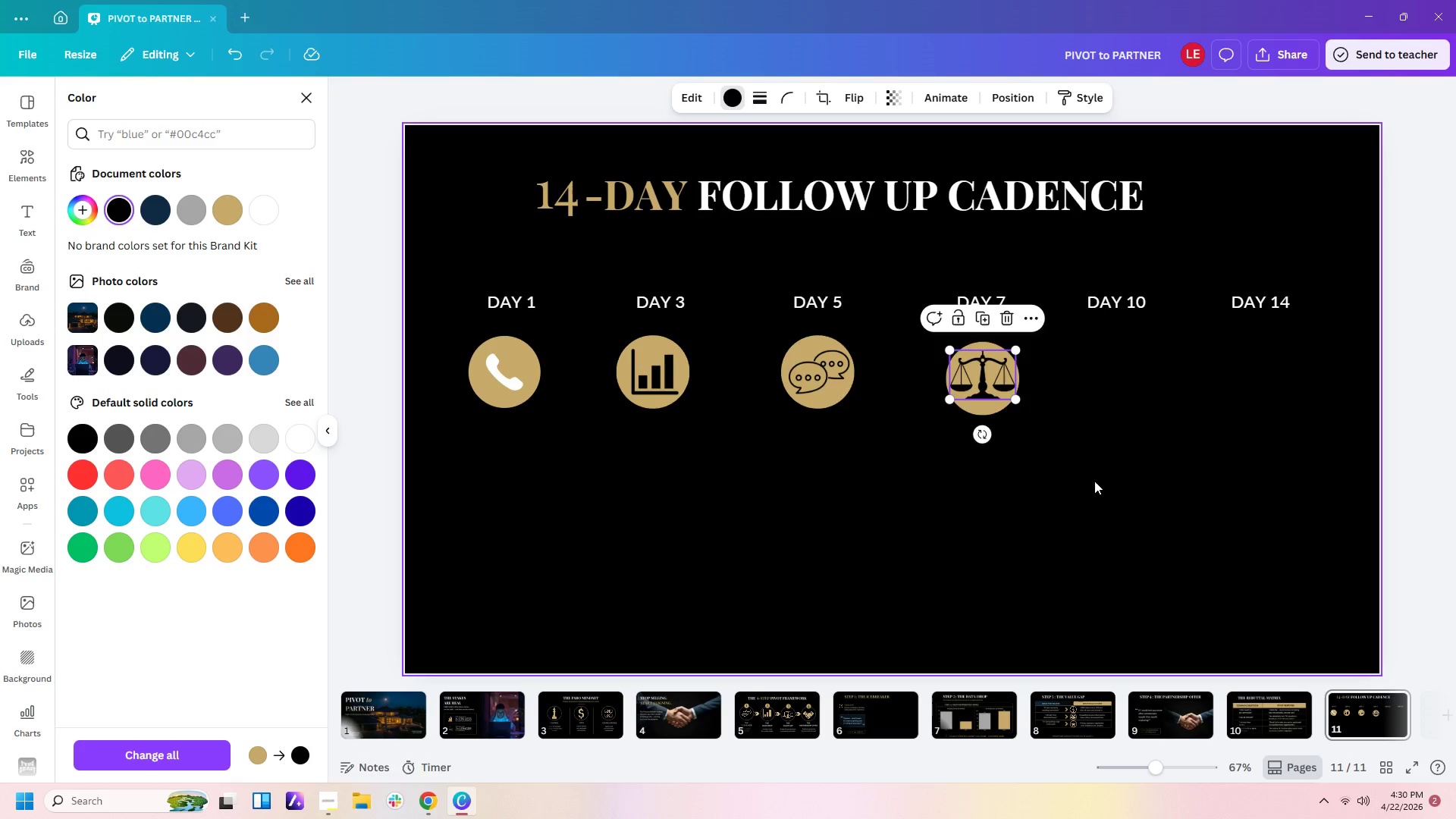 
left_click([1094, 481])
 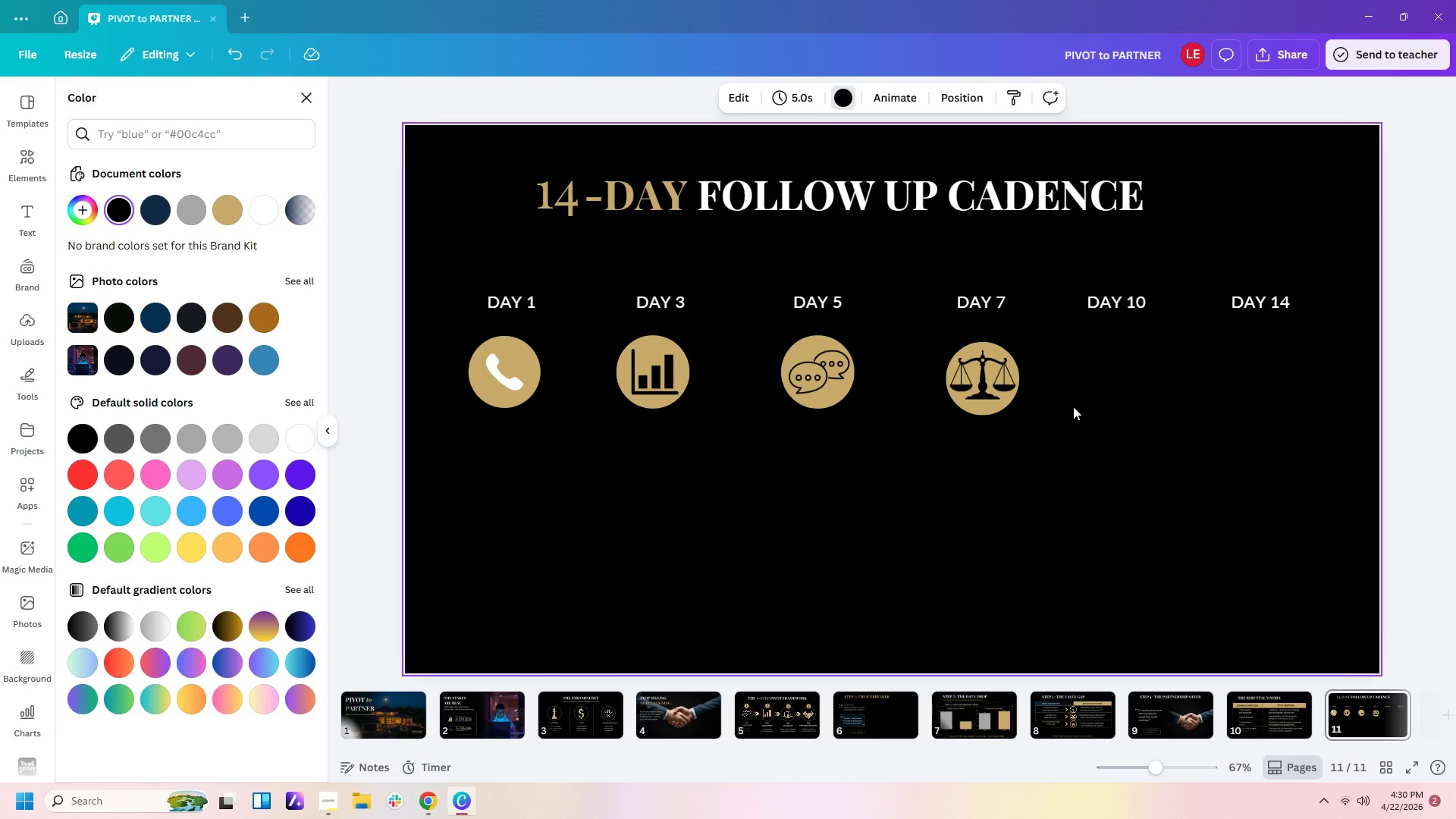 
hold_key(key=ControlLeft, duration=0.75)
 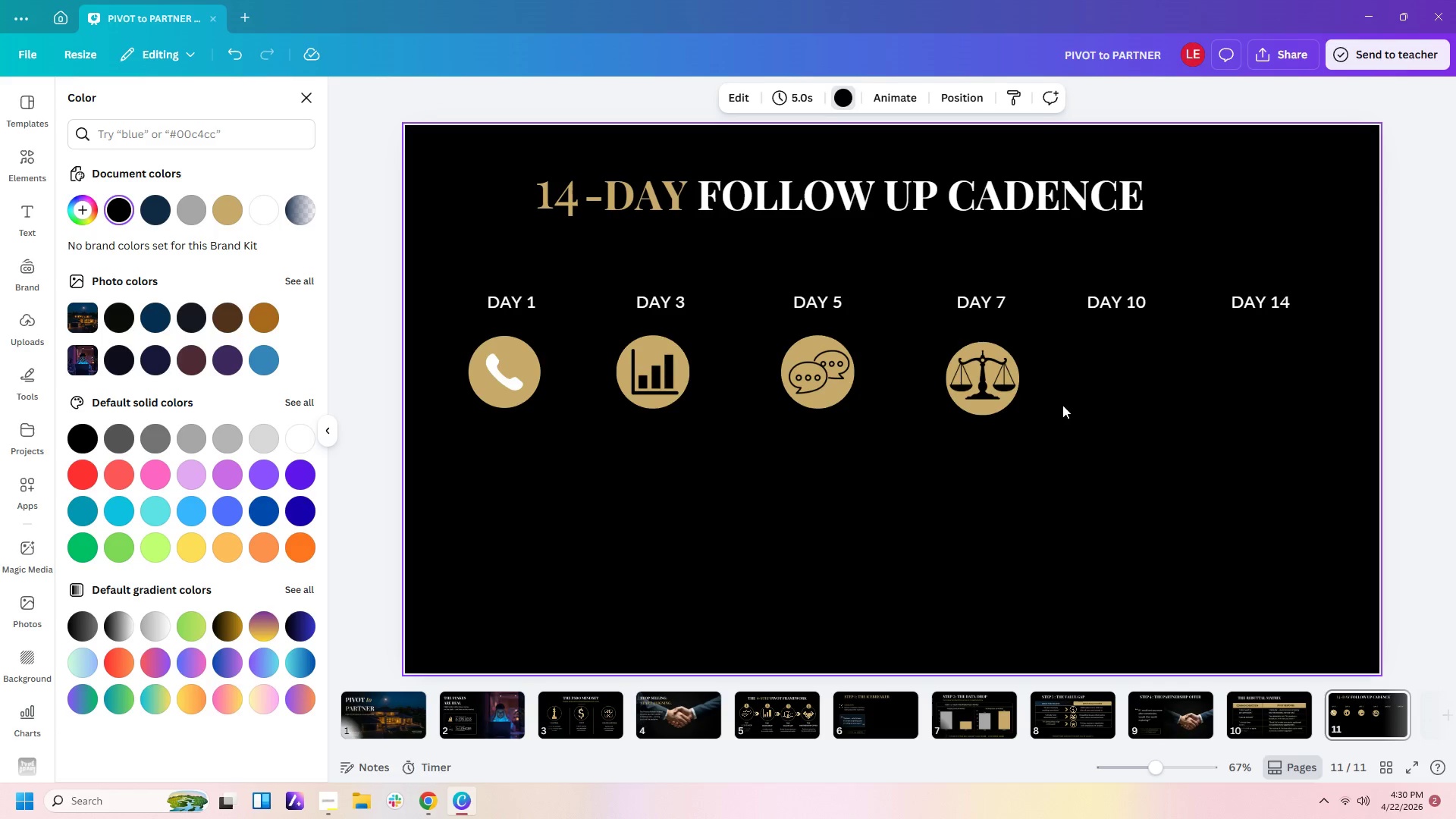 
hold_key(key=ControlLeft, duration=1.73)
left_click([997, 405])
 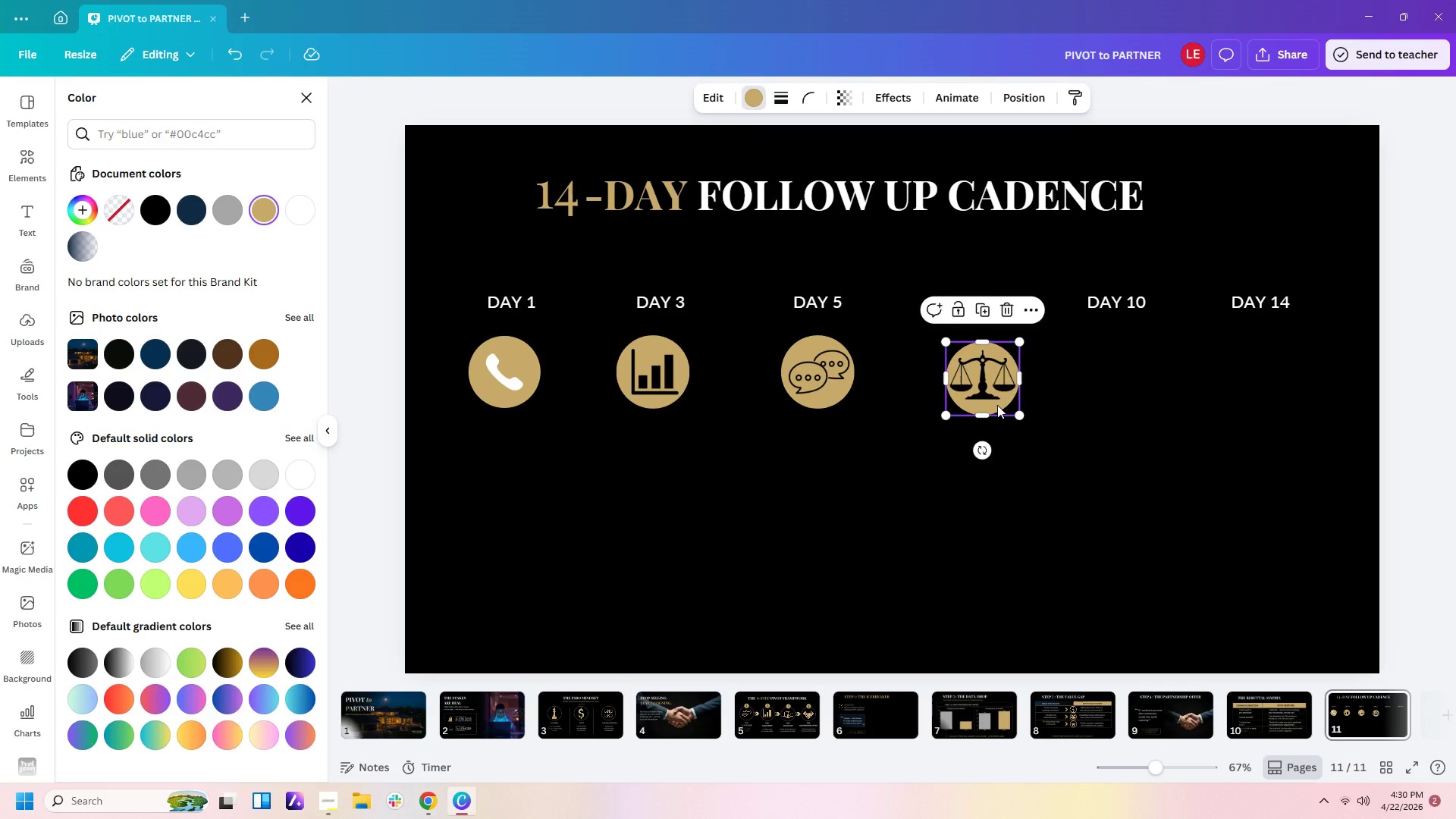 
key(Control+C)
 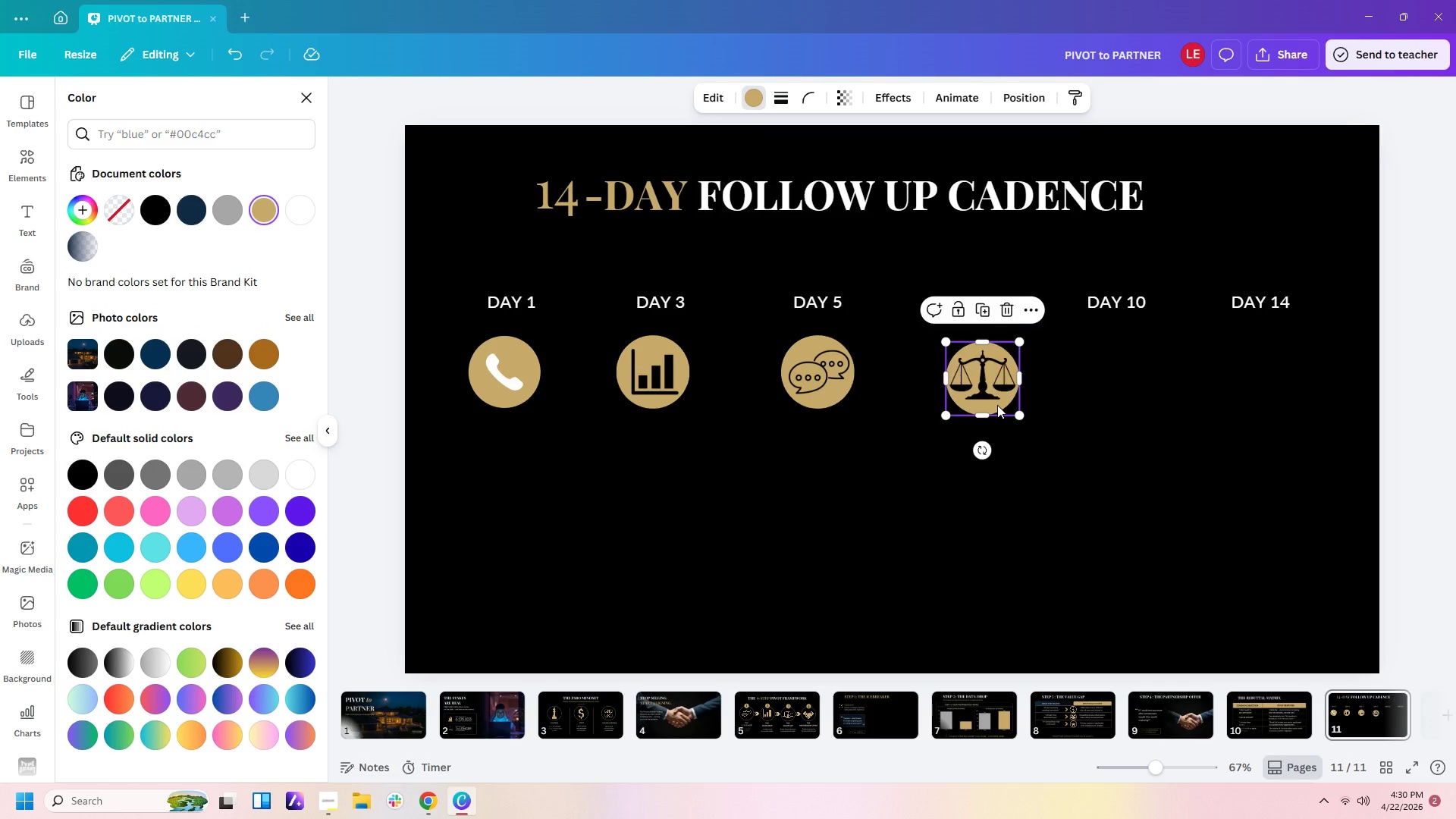 
key(Control+V)
 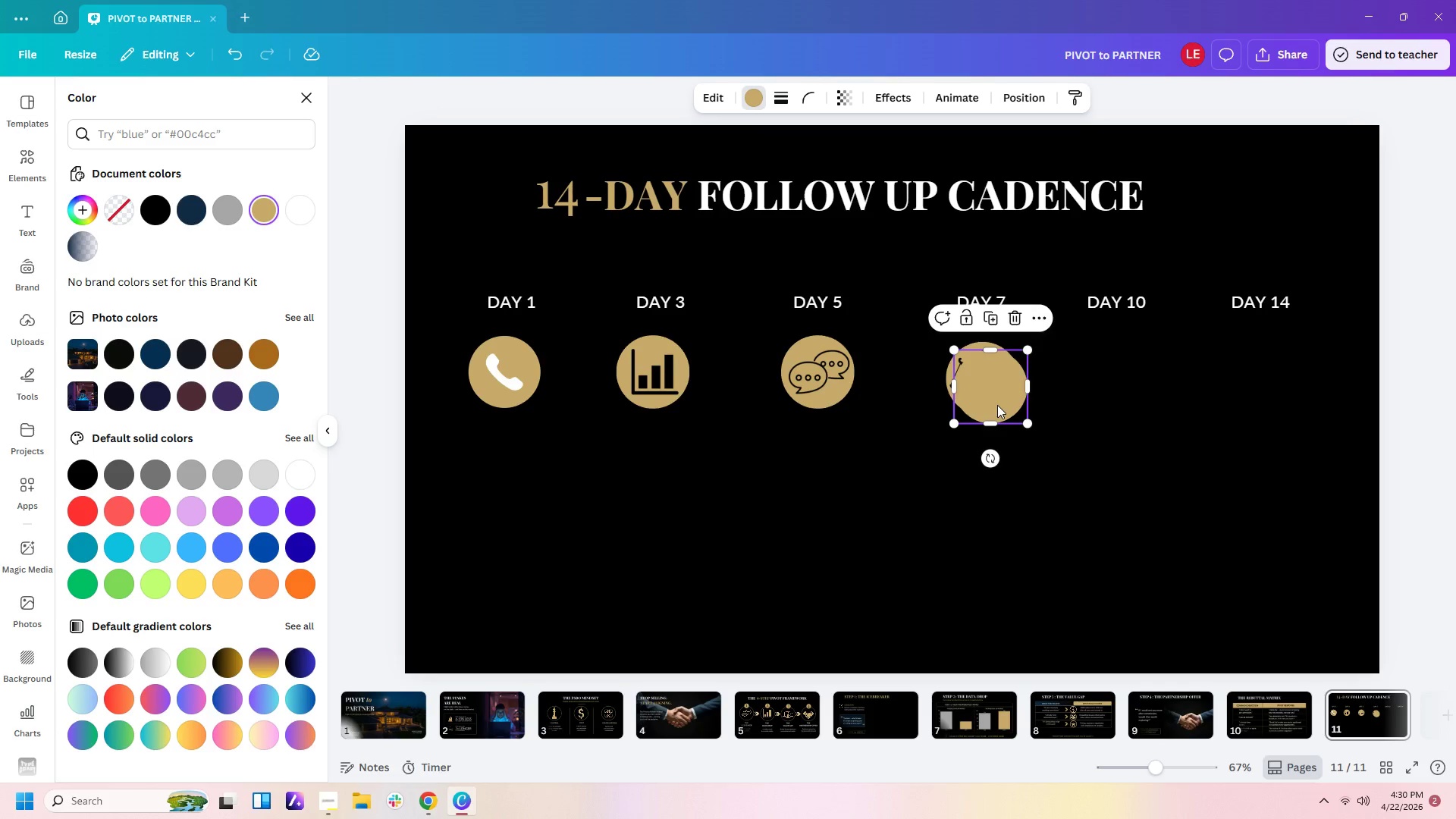 
left_click_drag(start_coordinate=[997, 405], to_coordinate=[1129, 395])
 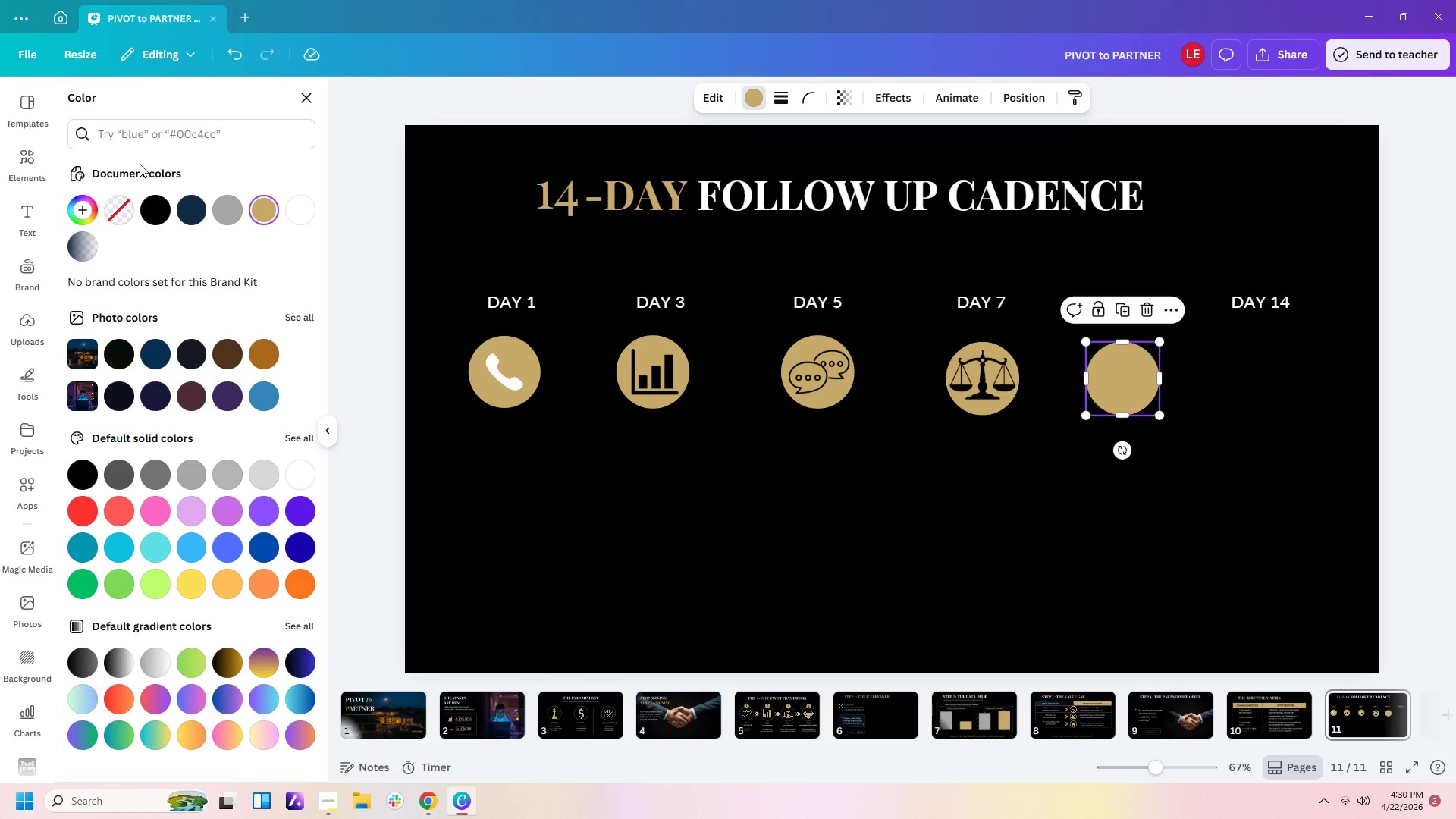 
wait(5.19)
 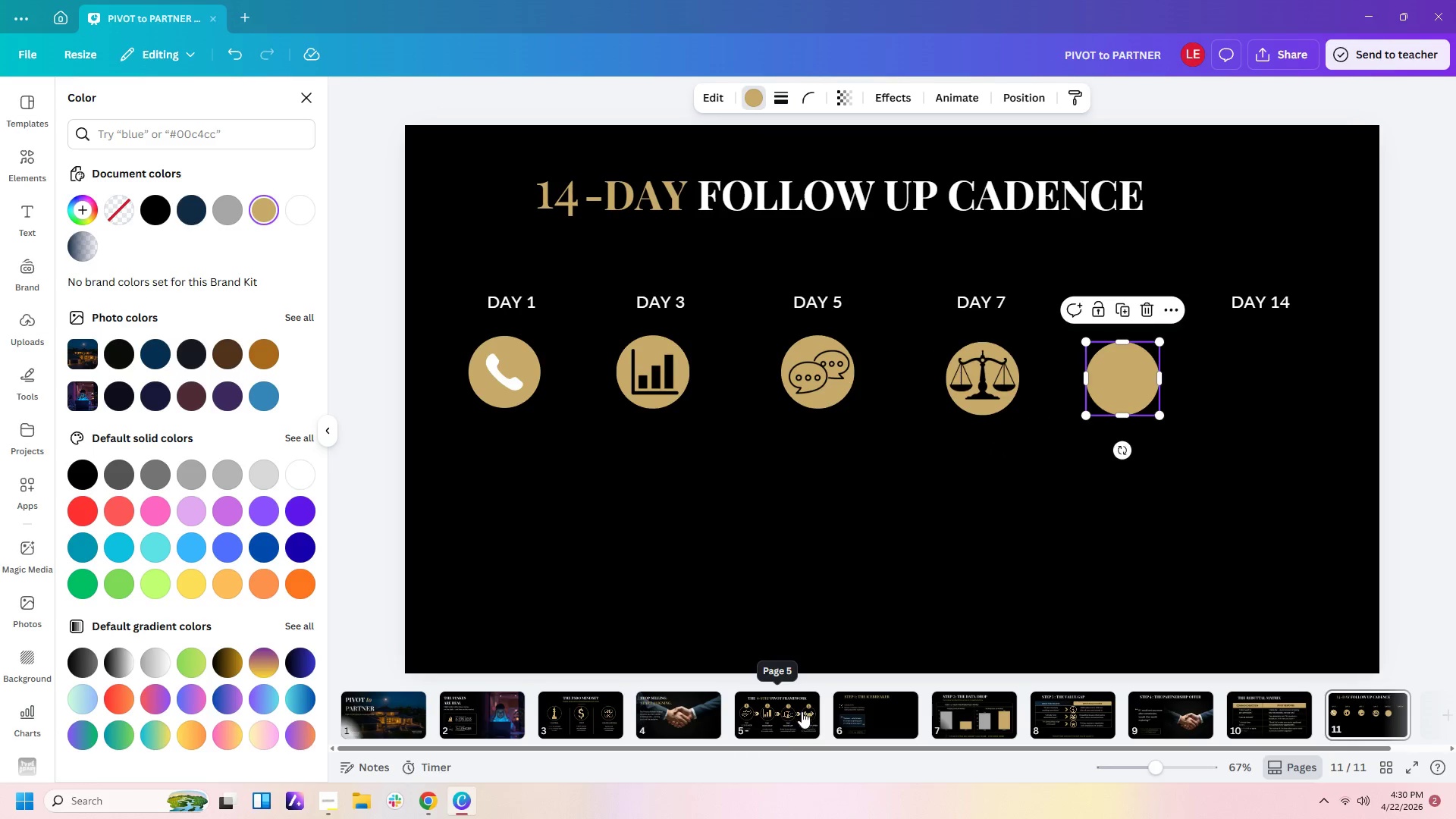 
left_click([20, 152])
 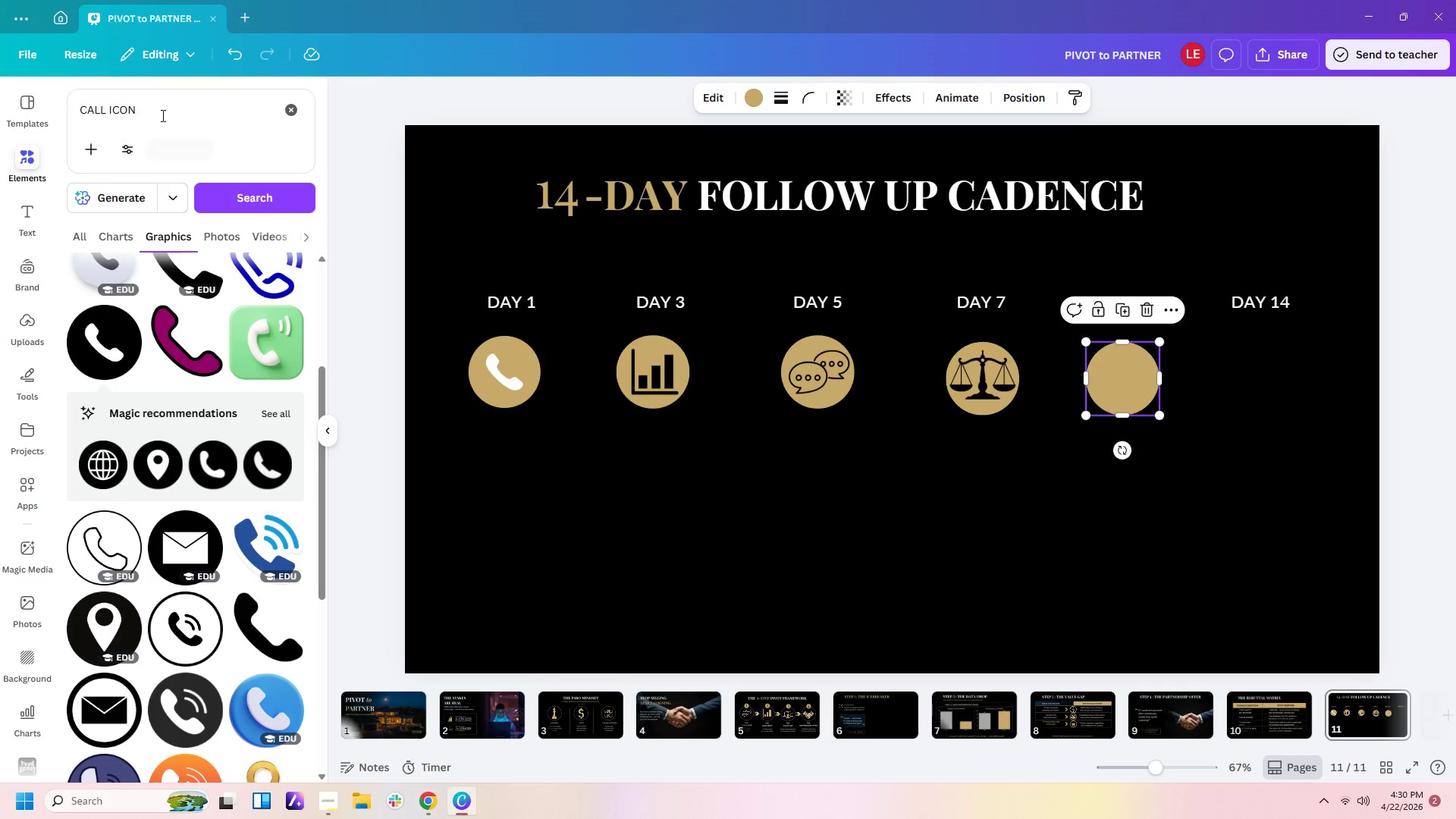 
left_click_drag(start_coordinate=[162, 114], to_coordinate=[0, 71])
 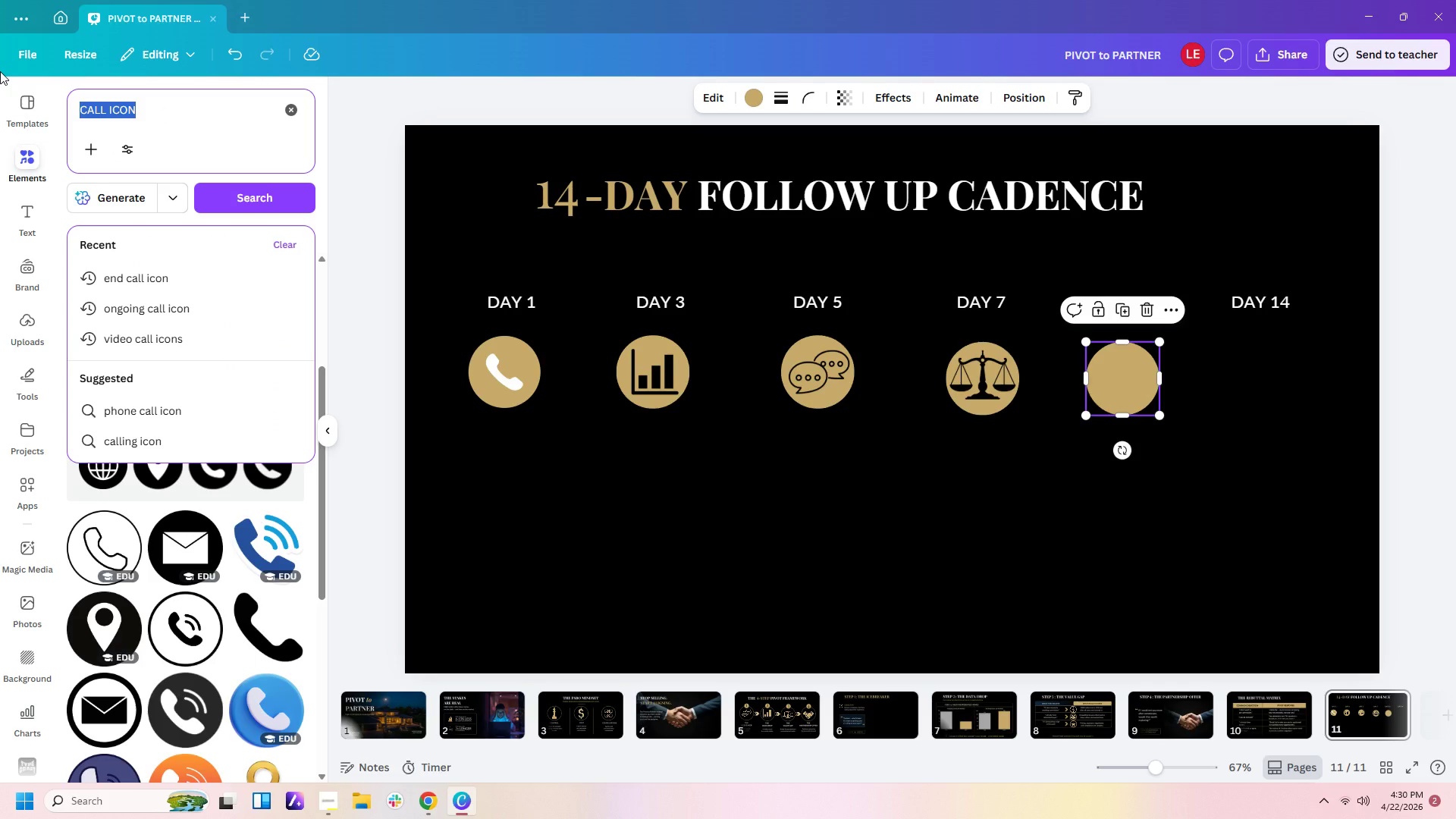 
type(DOCUMENT)
 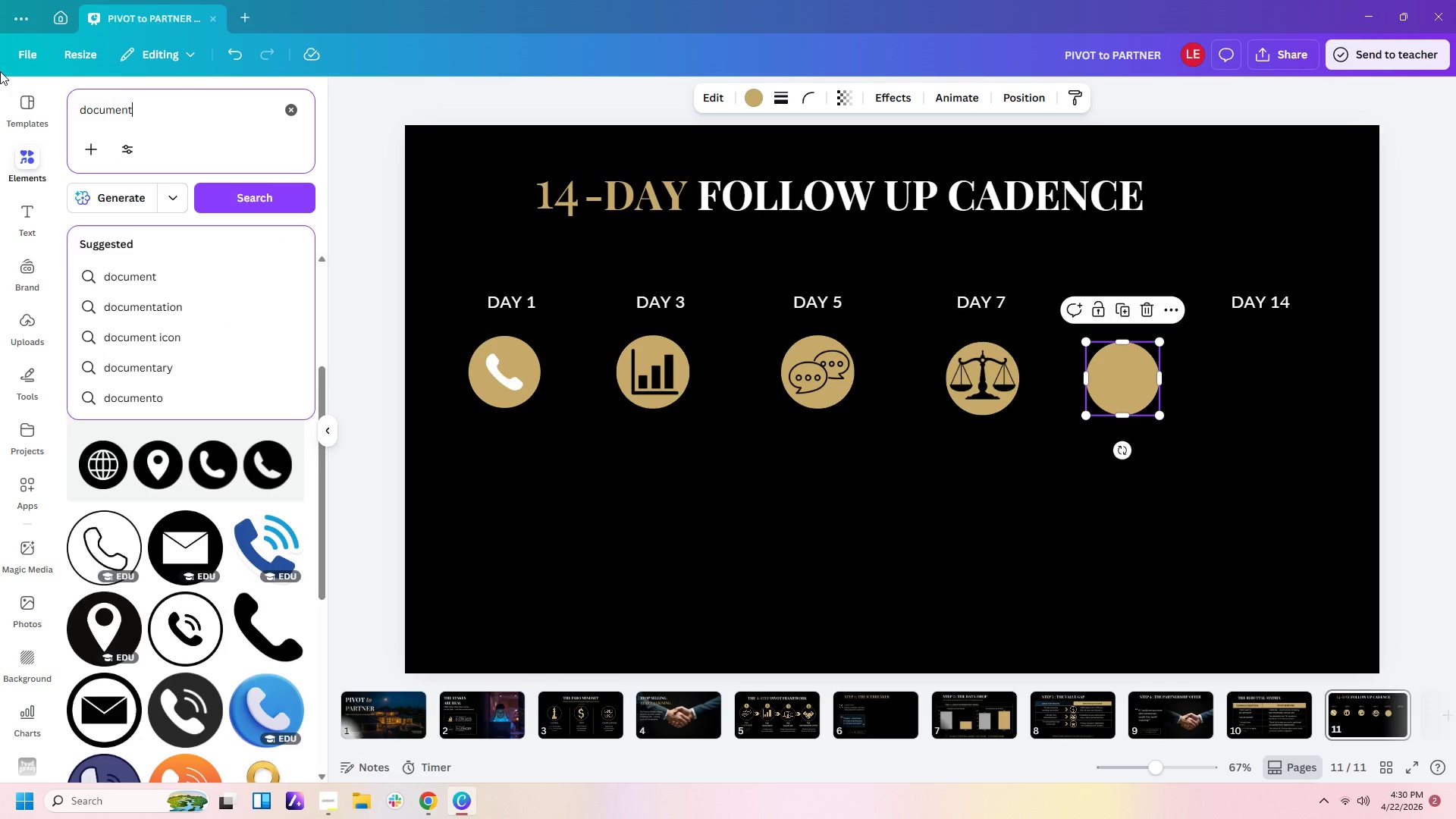 
key(Enter)
 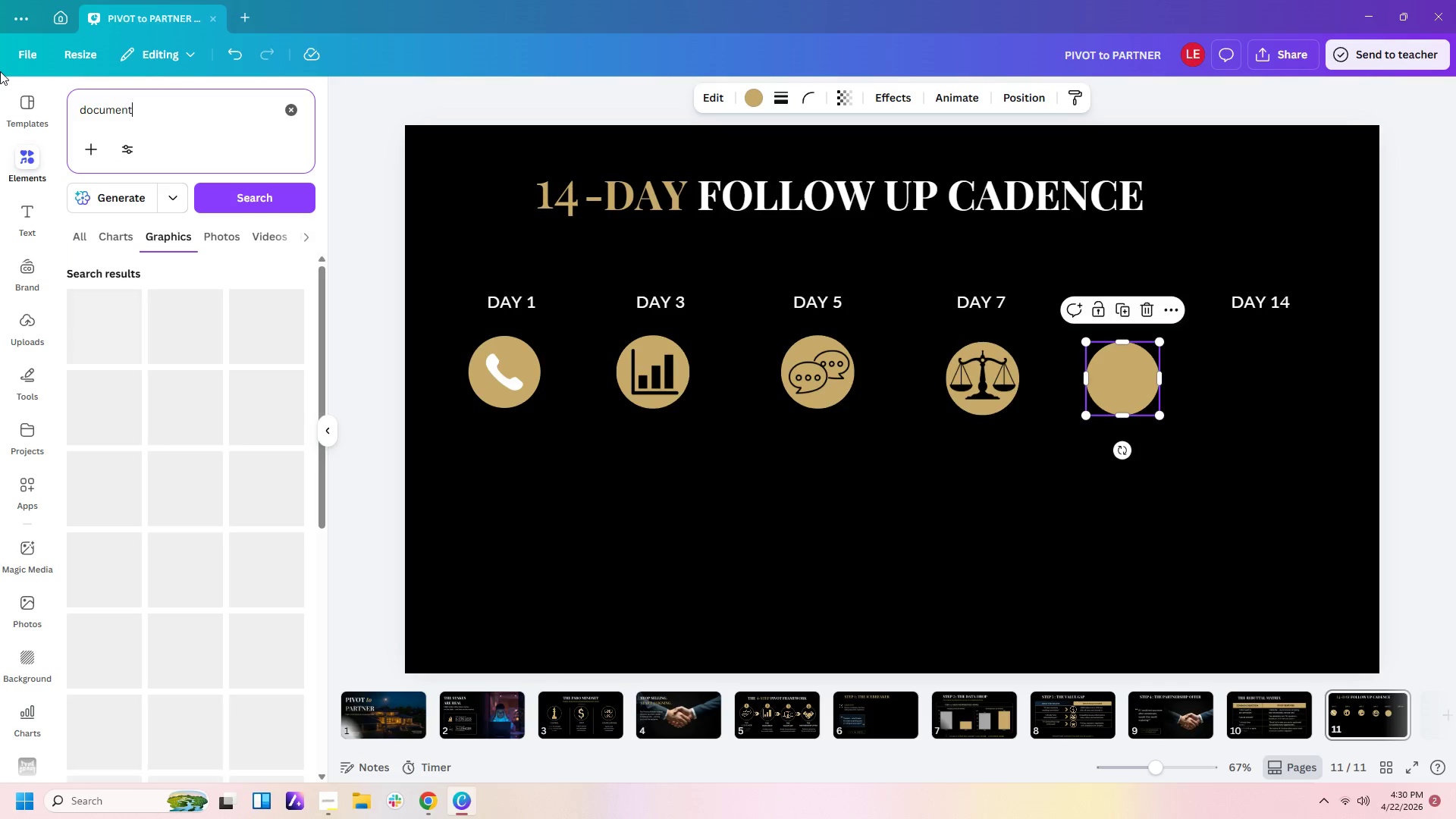 
mouse_move([162, 369])
 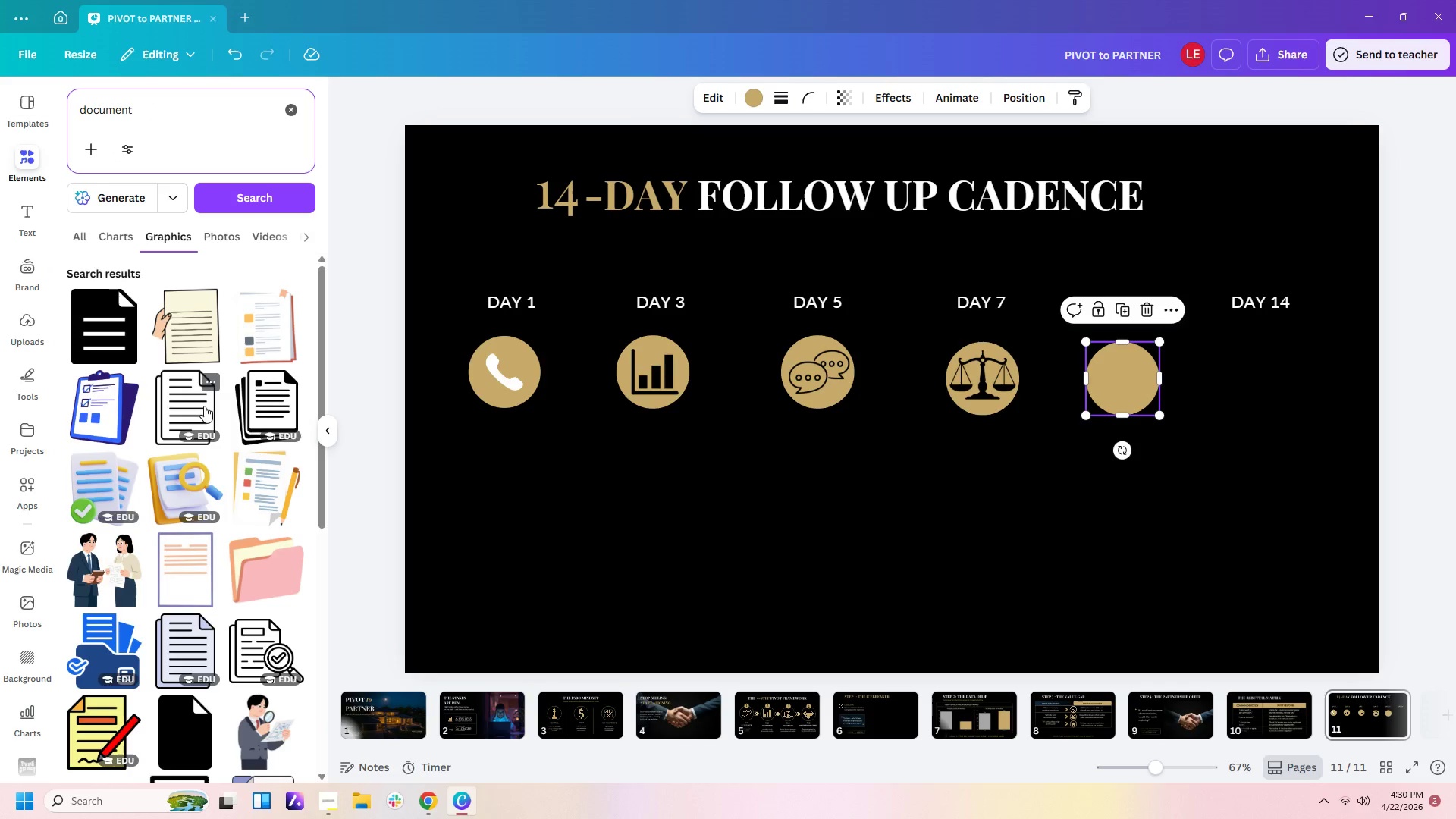 
scroll: coordinate [204, 406], scroll_direction: down, amount: 8.0
 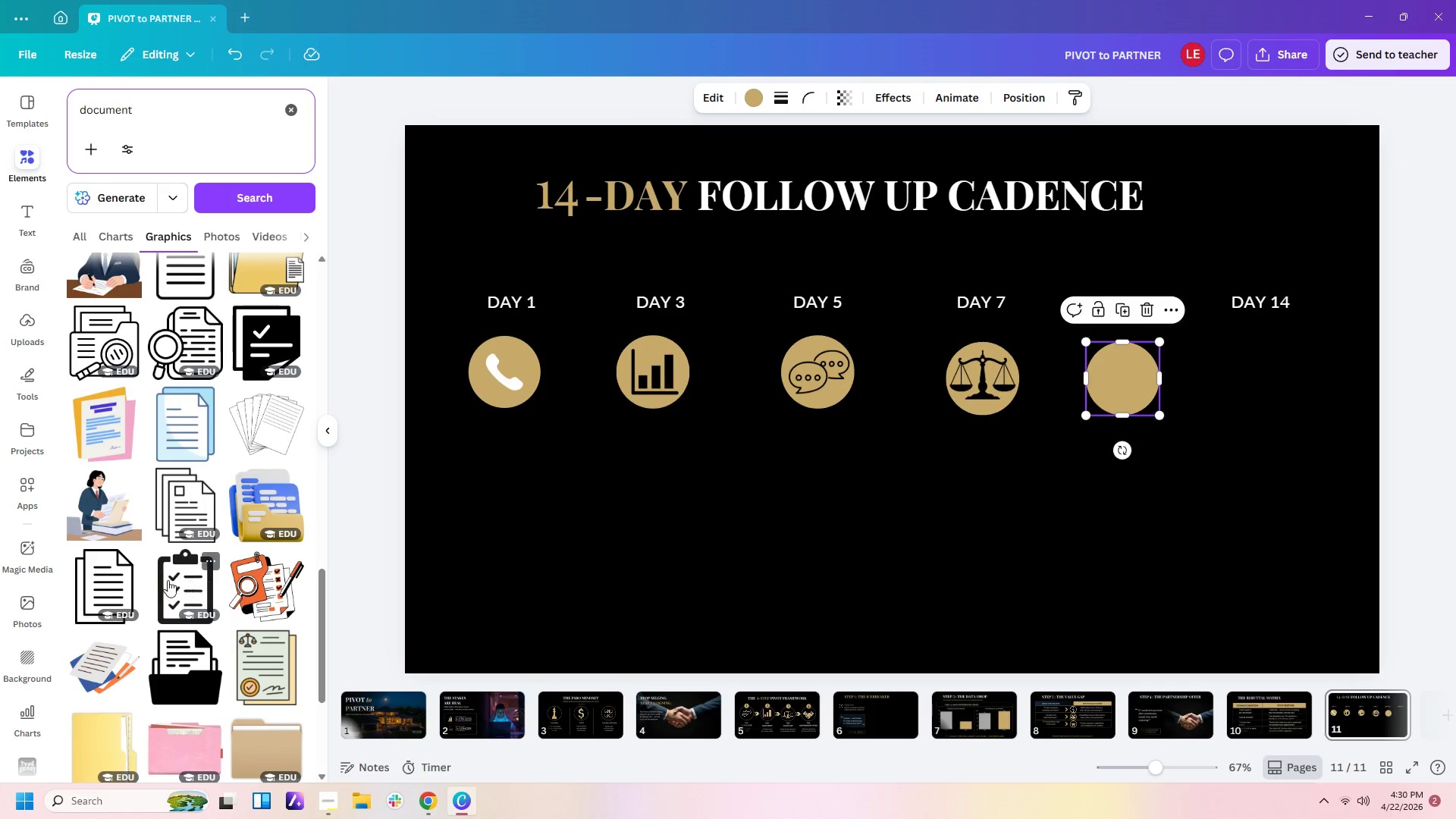 
left_click([124, 591])
 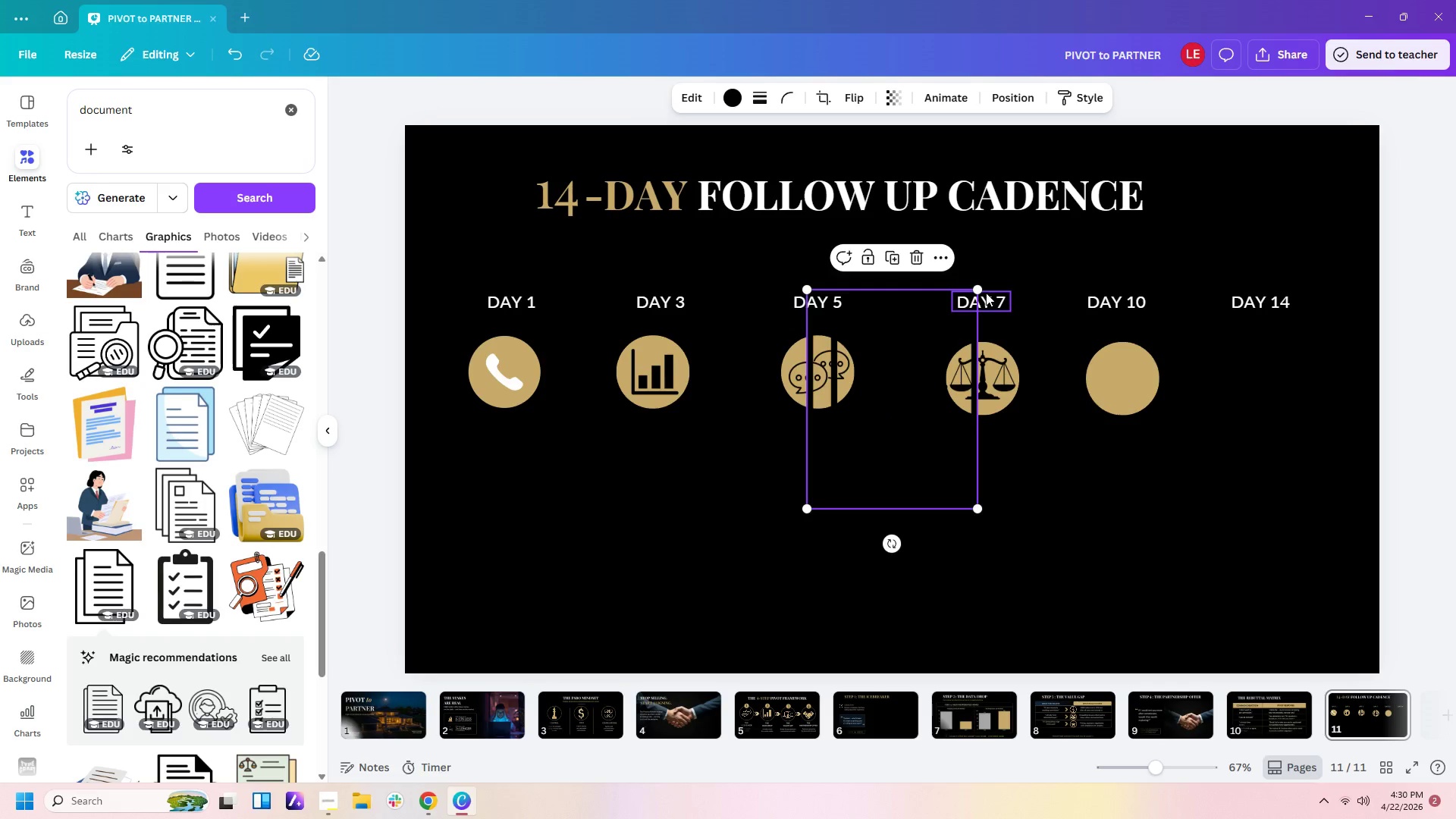 
left_click_drag(start_coordinate=[978, 285], to_coordinate=[837, 475])
 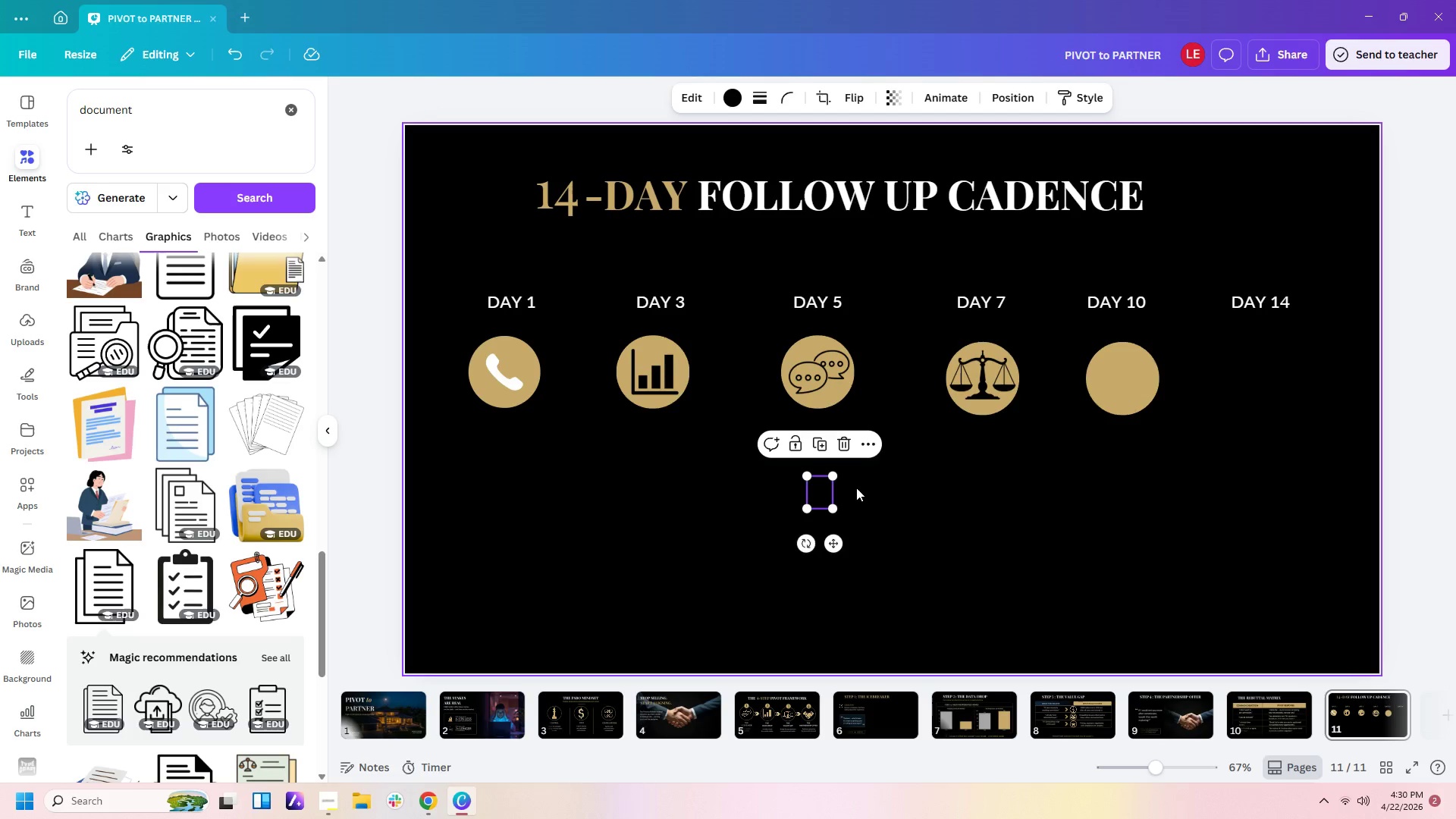 
left_click([852, 489])
 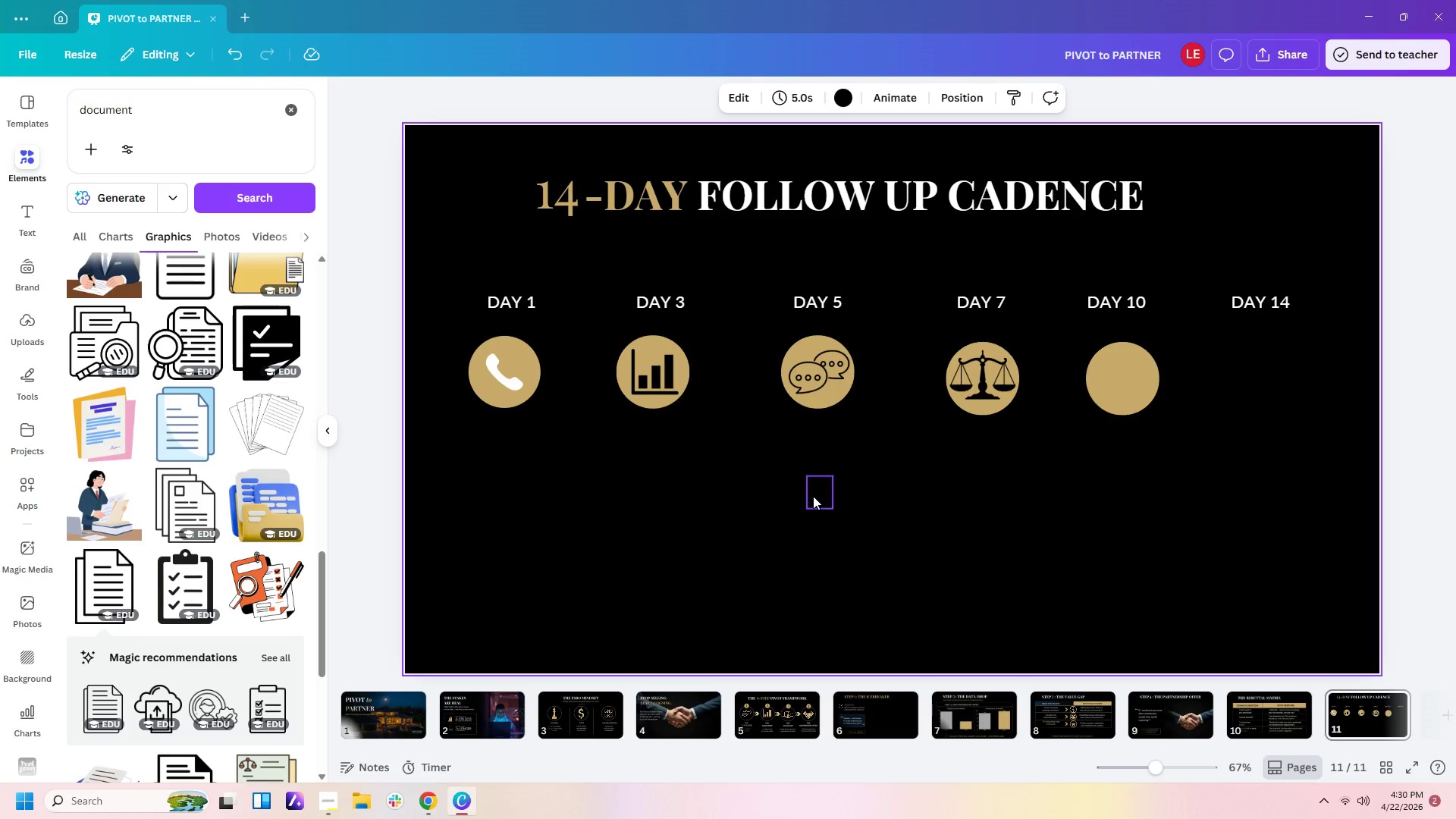 
left_click_drag(start_coordinate=[819, 496], to_coordinate=[1116, 378])
 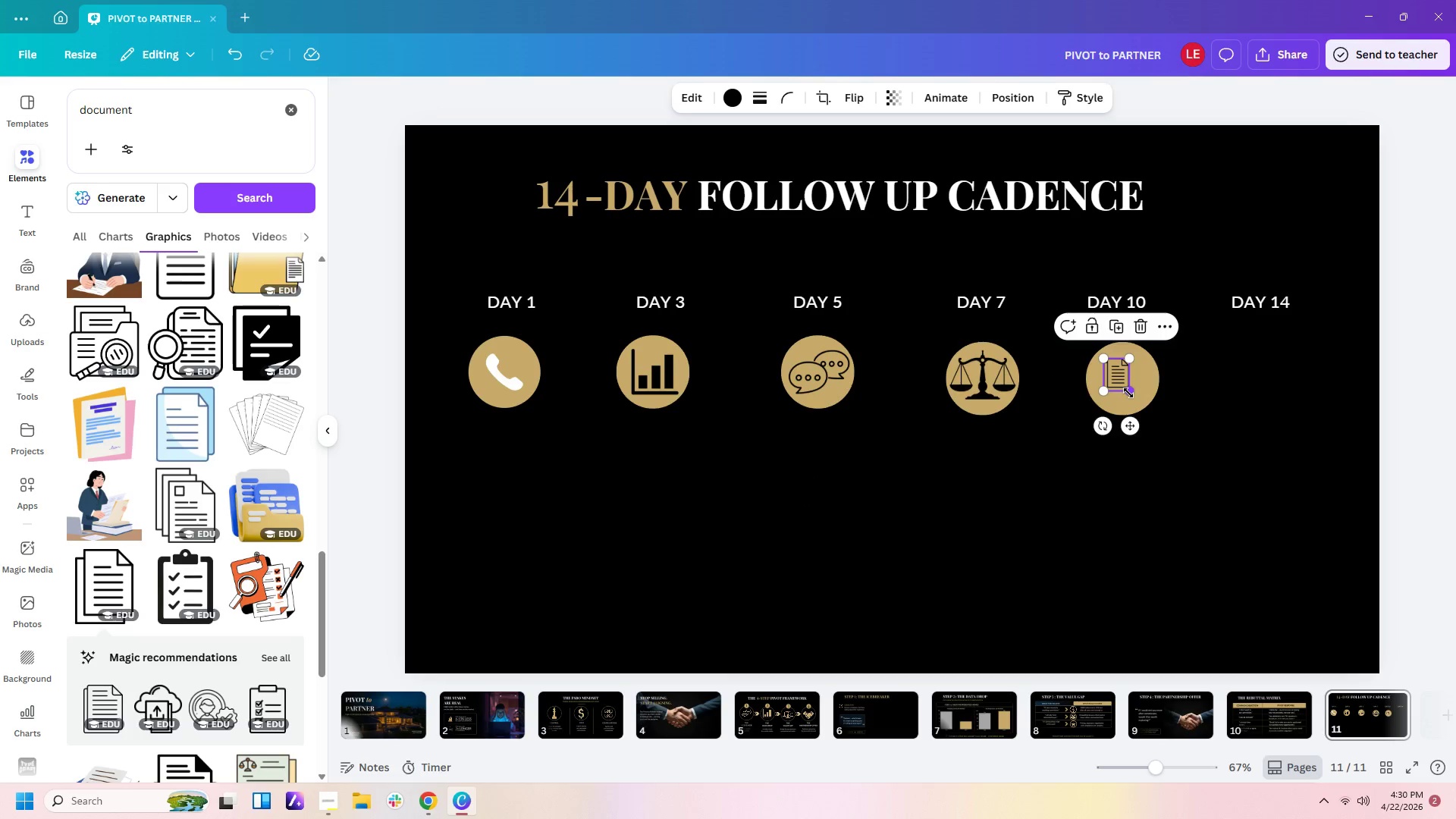 
left_click_drag(start_coordinate=[1128, 393], to_coordinate=[1145, 403])
 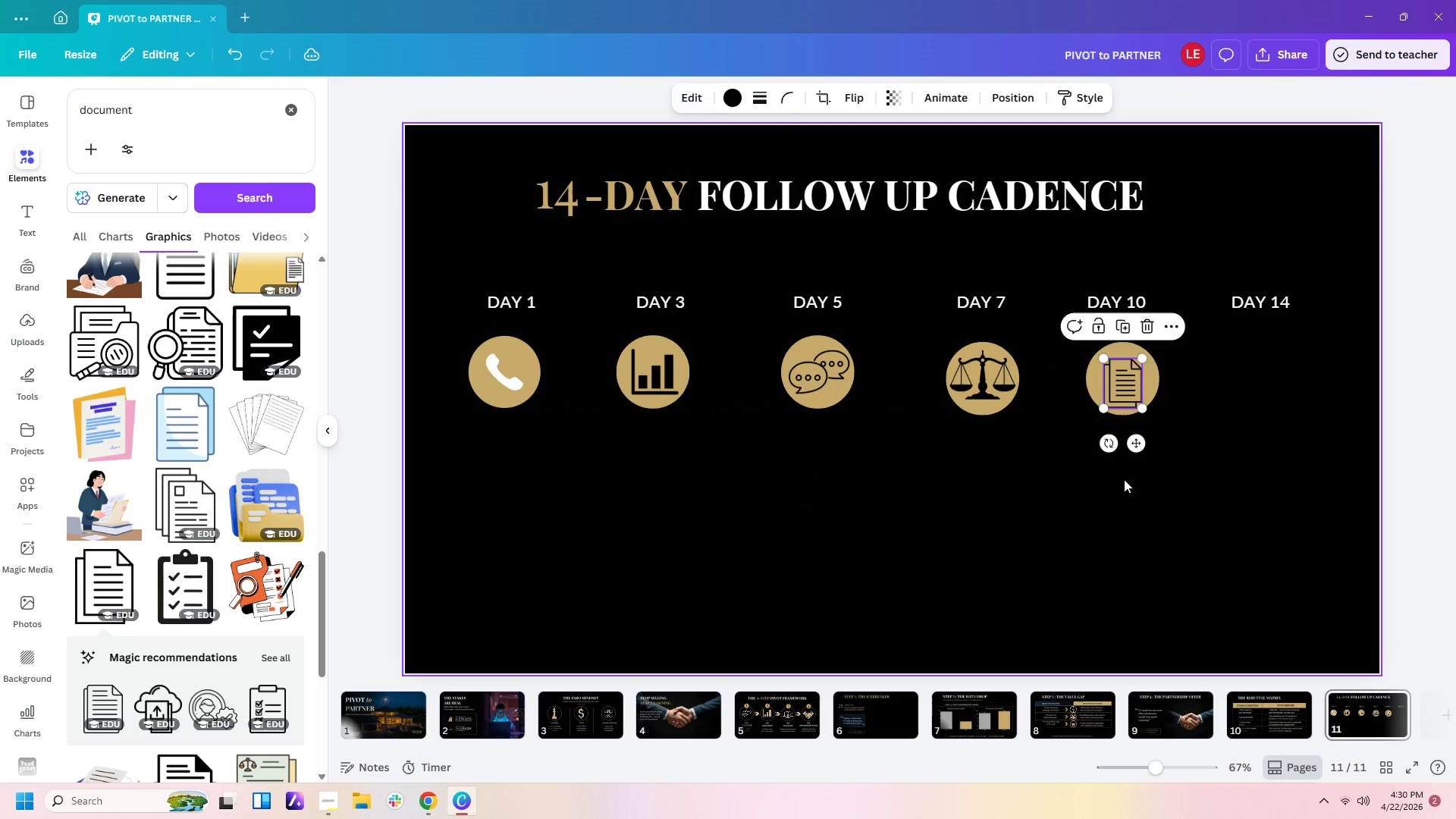 
left_click([1124, 479])
 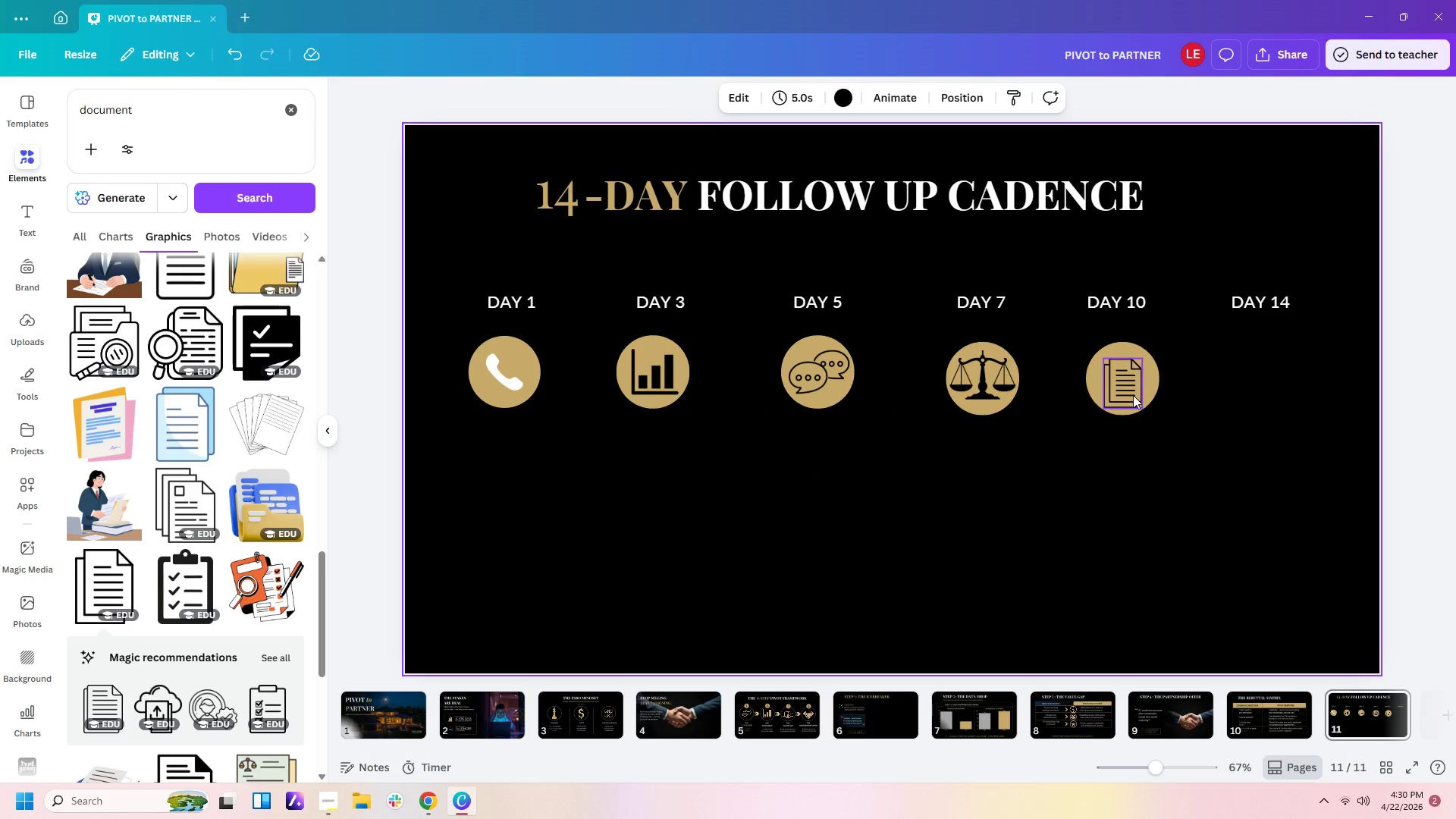 
left_click_drag(start_coordinate=[1133, 395], to_coordinate=[1135, 389])
 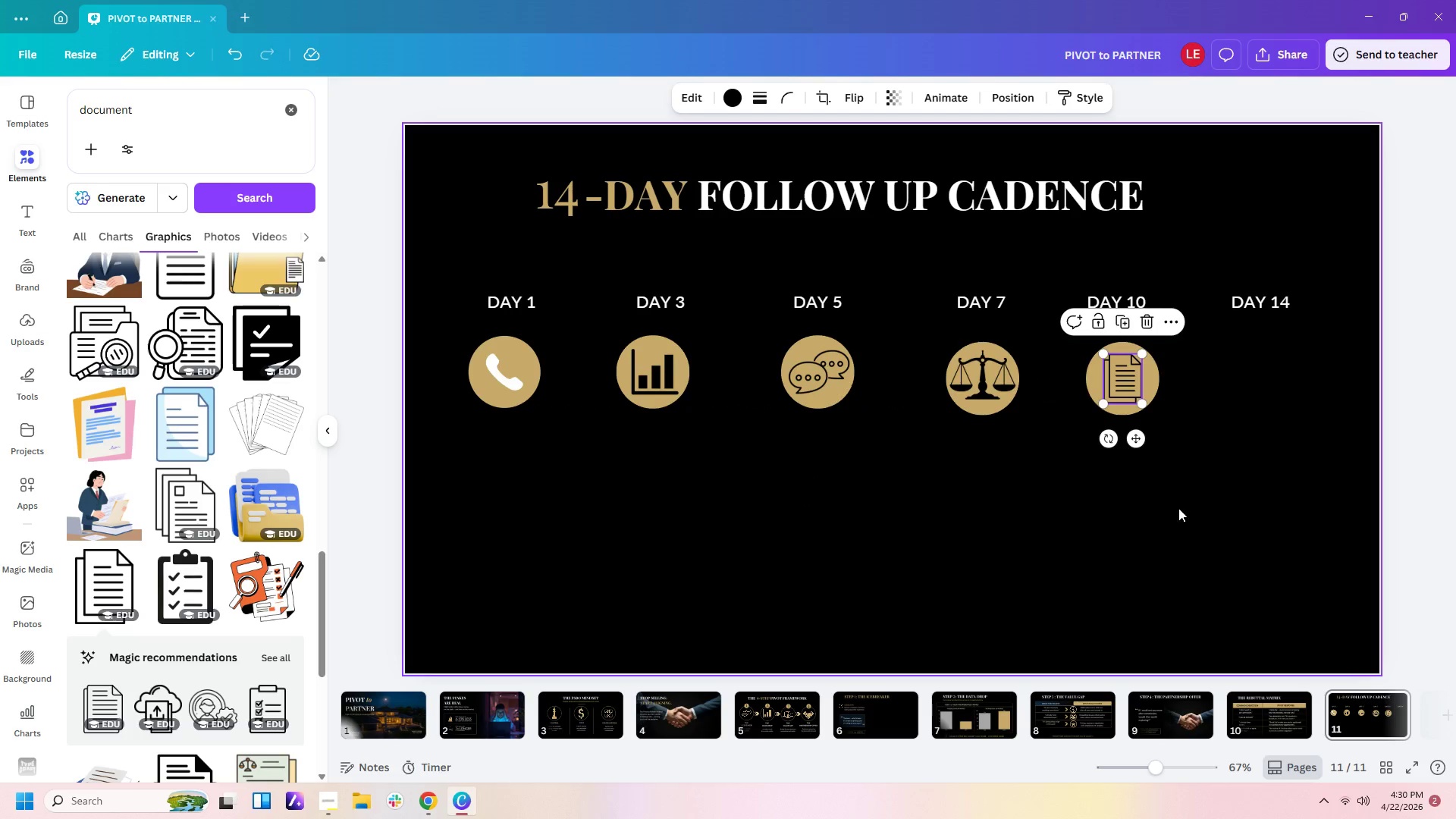 
left_click([1178, 508])
 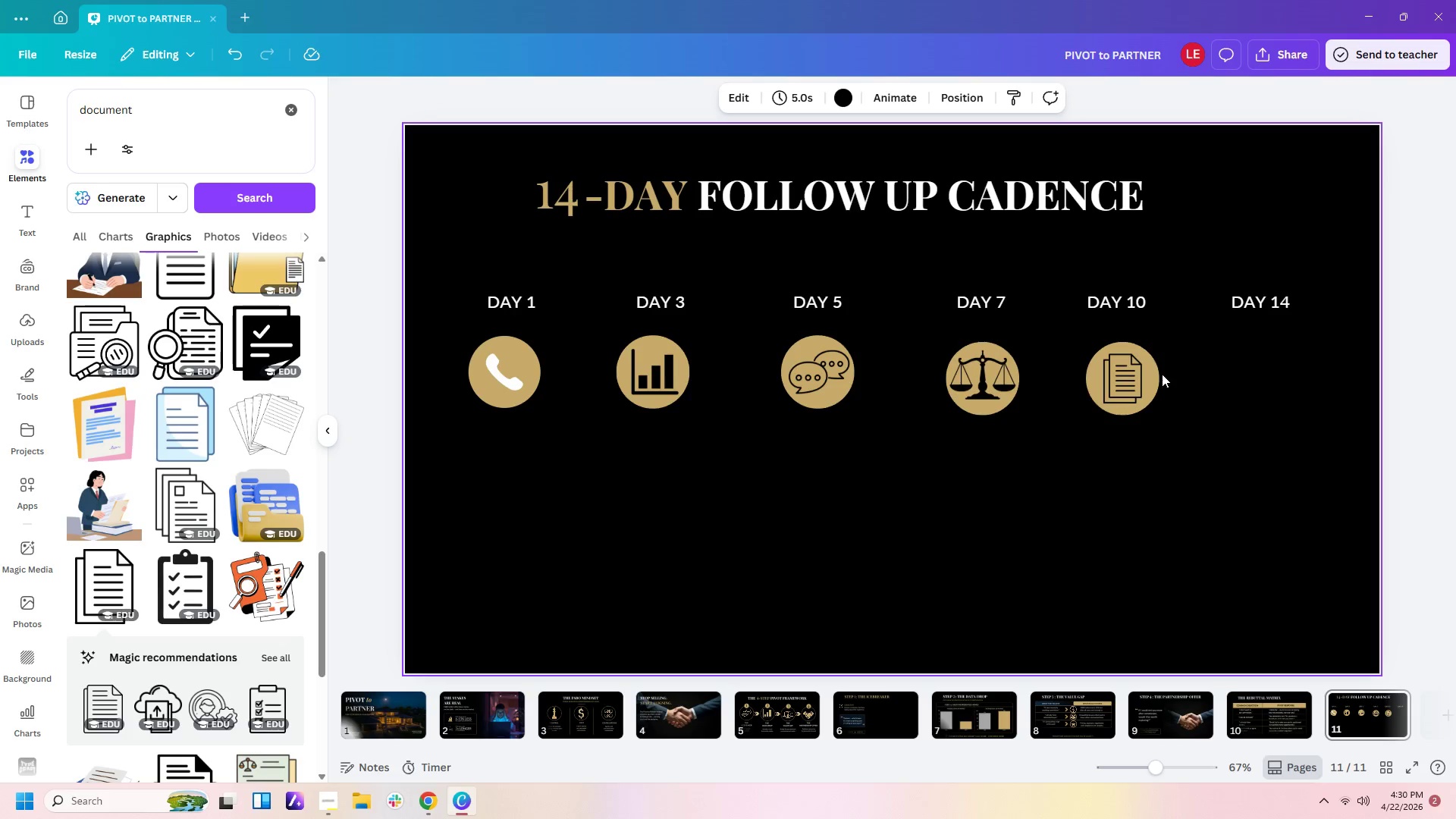 
double_click([1155, 374])
 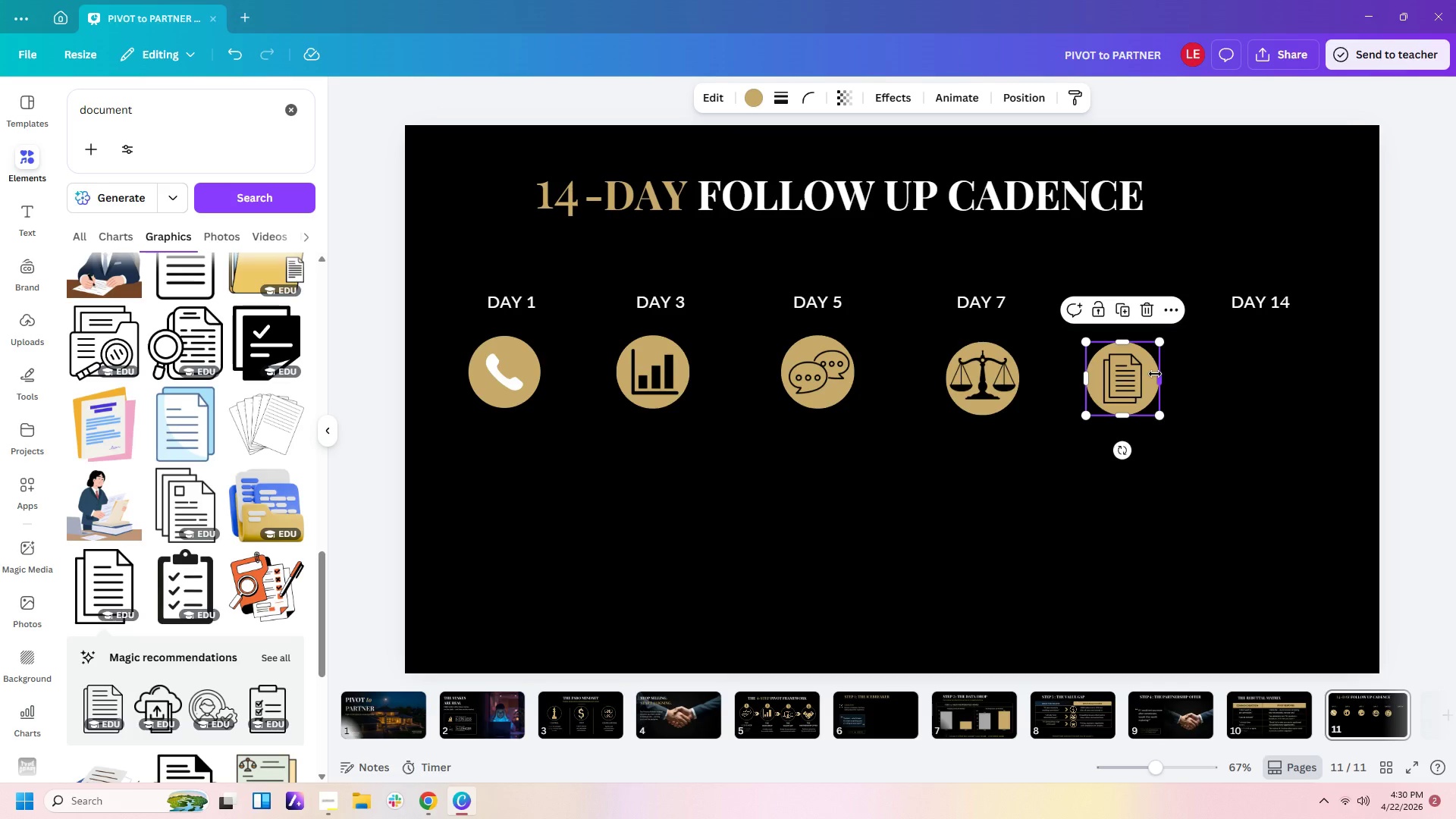 
key(Control+C)
 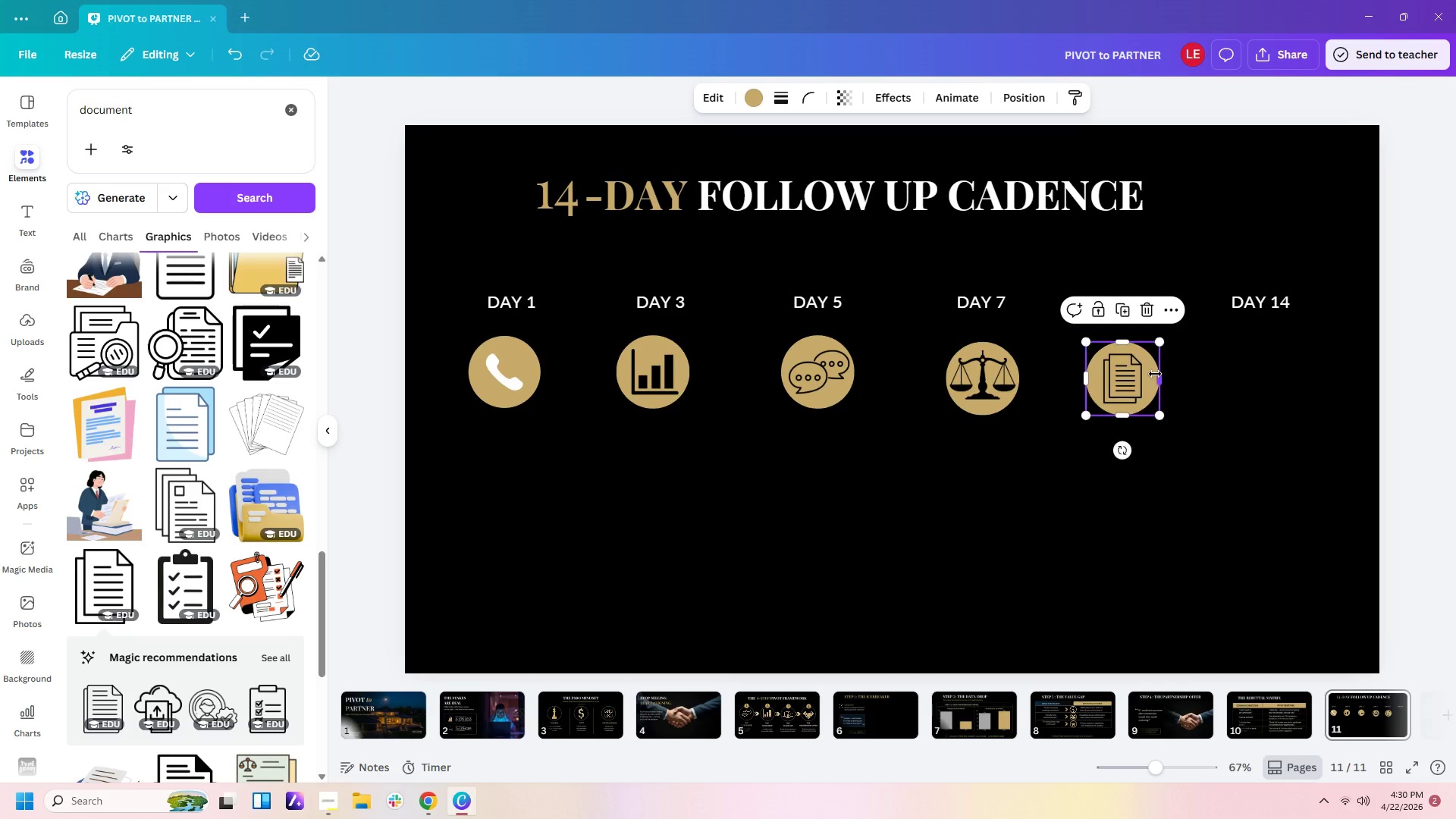 
key(Control+V)
 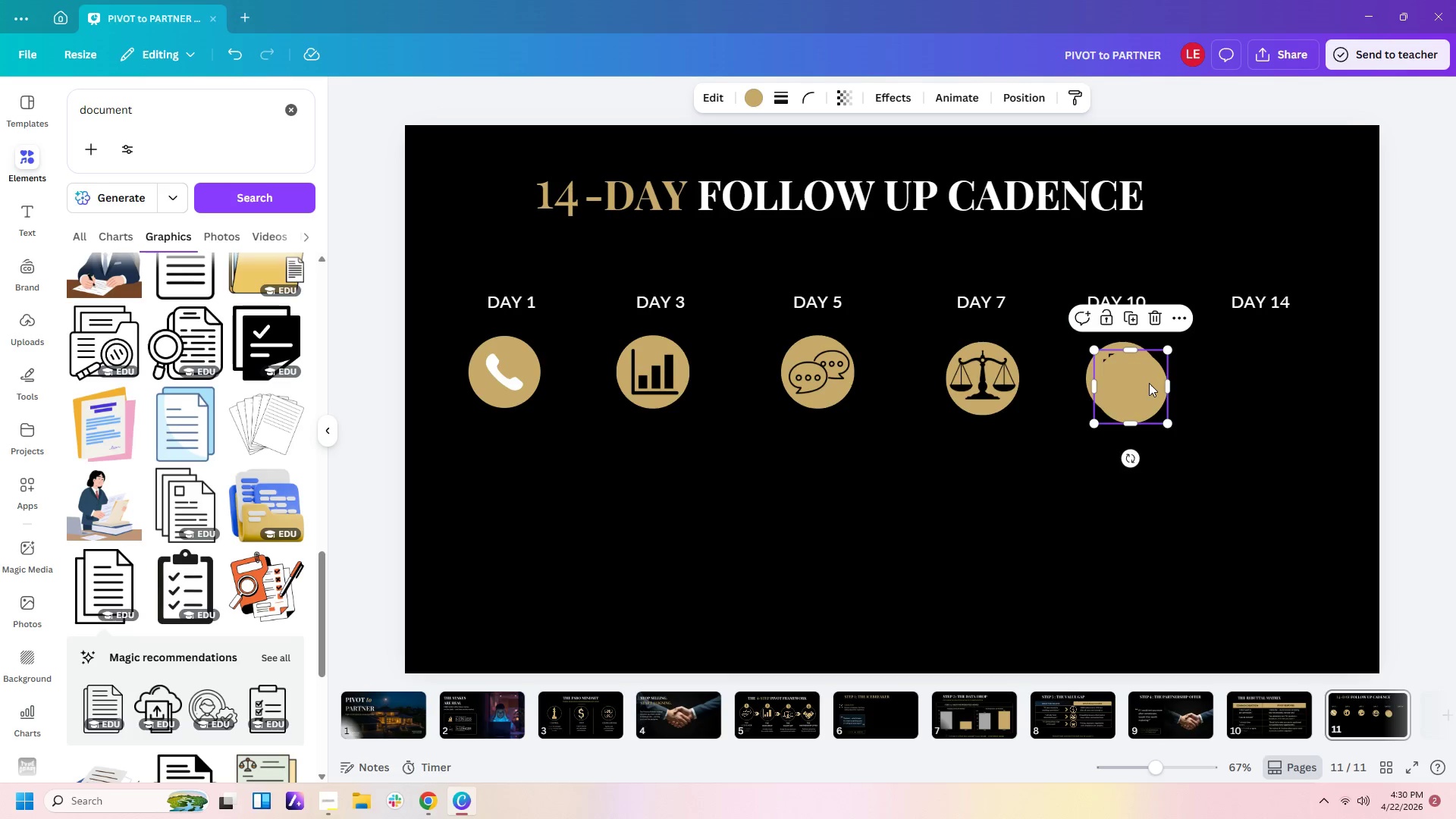 
left_click_drag(start_coordinate=[1149, 383], to_coordinate=[1290, 369])
 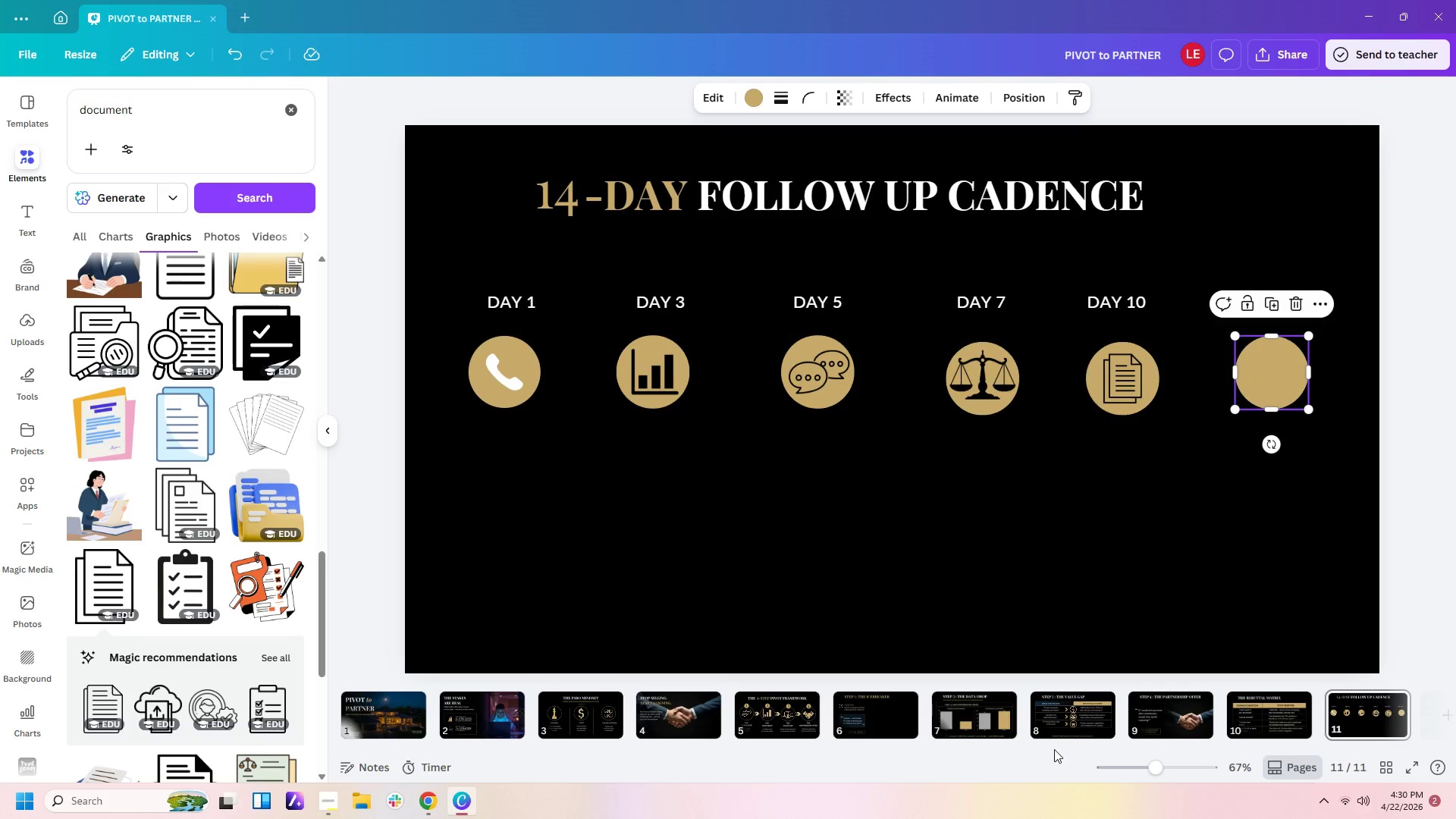 
left_click([1061, 735])
 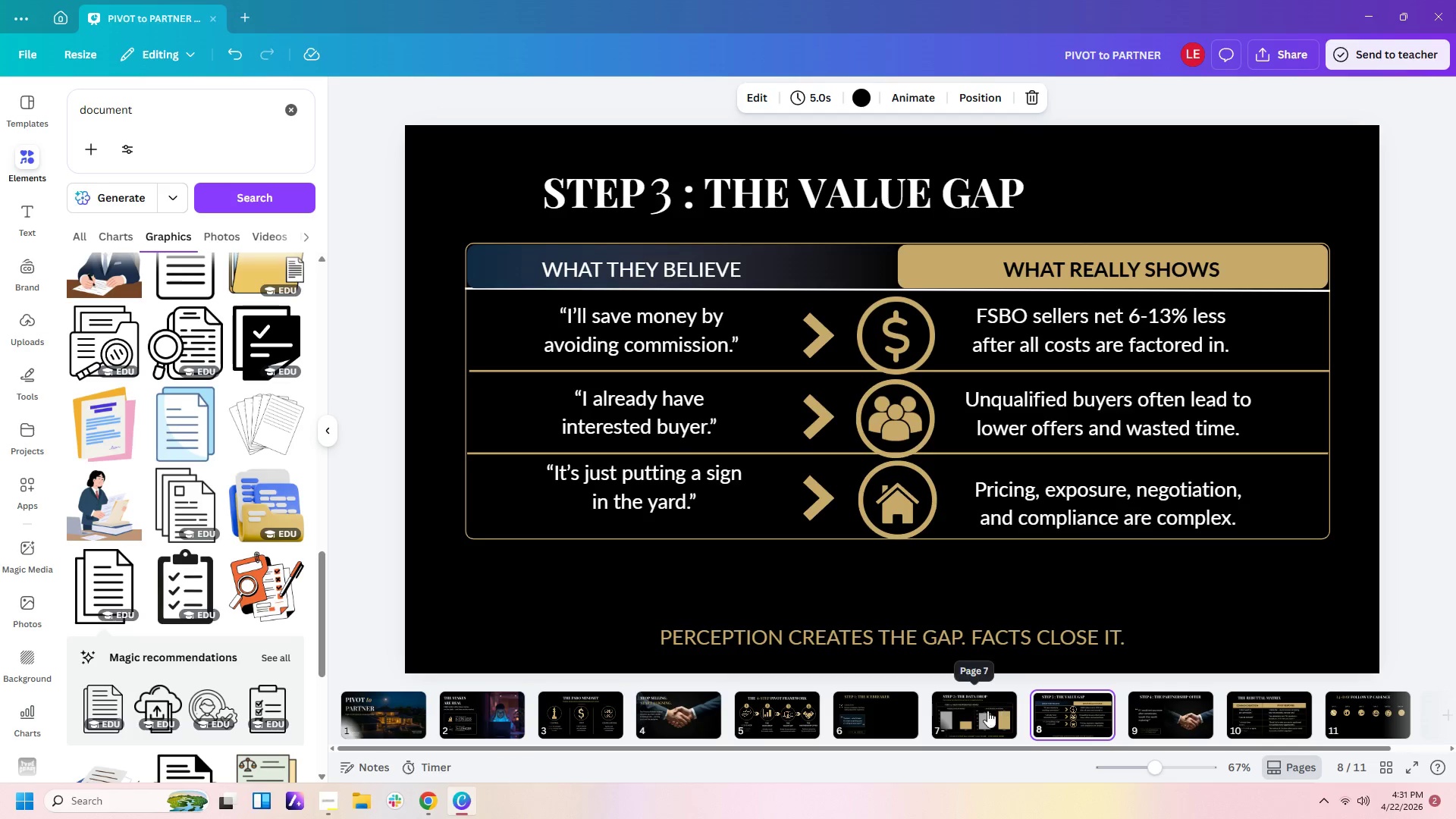 
left_click([783, 710])
 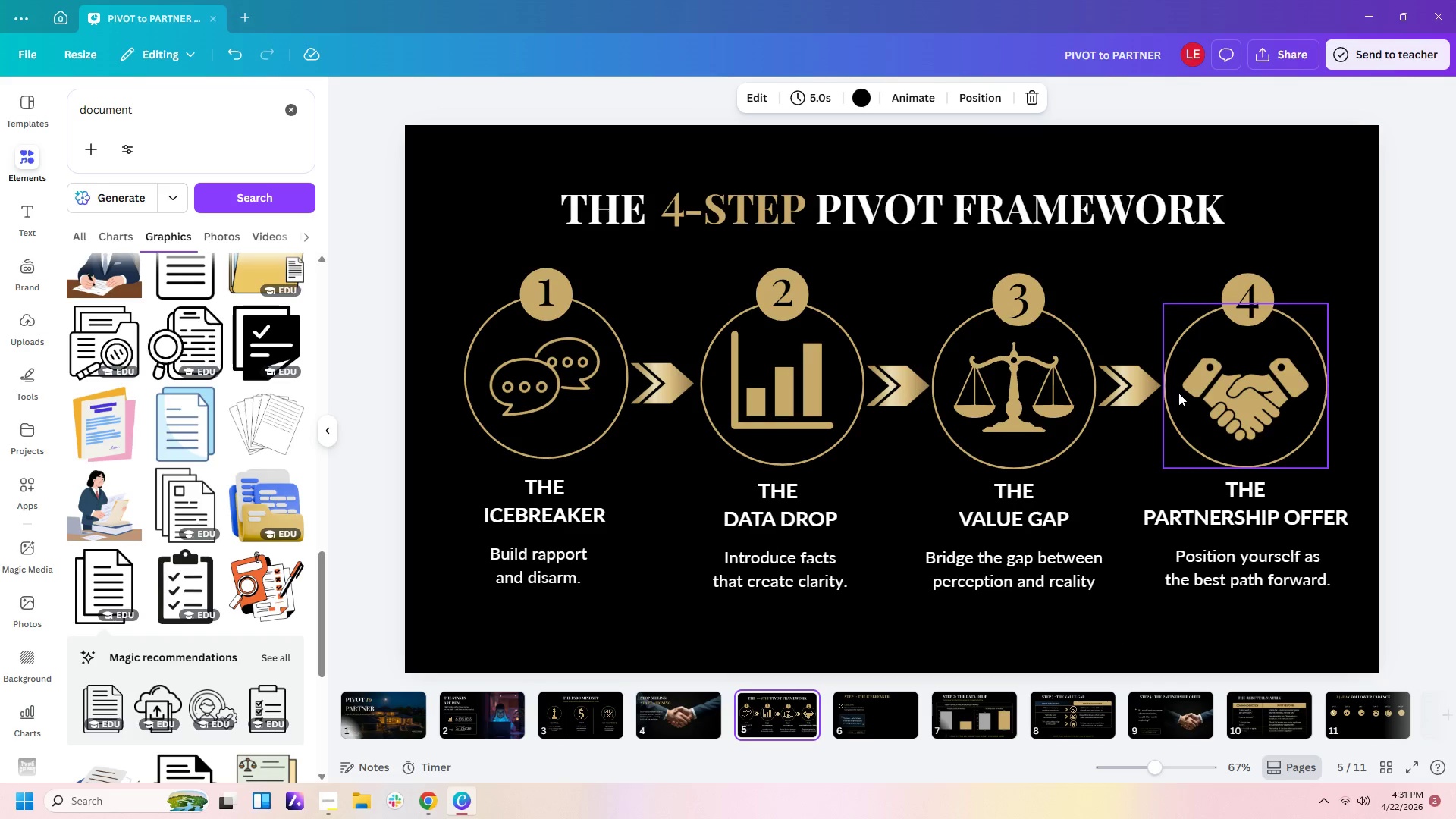 
left_click([1203, 383])
 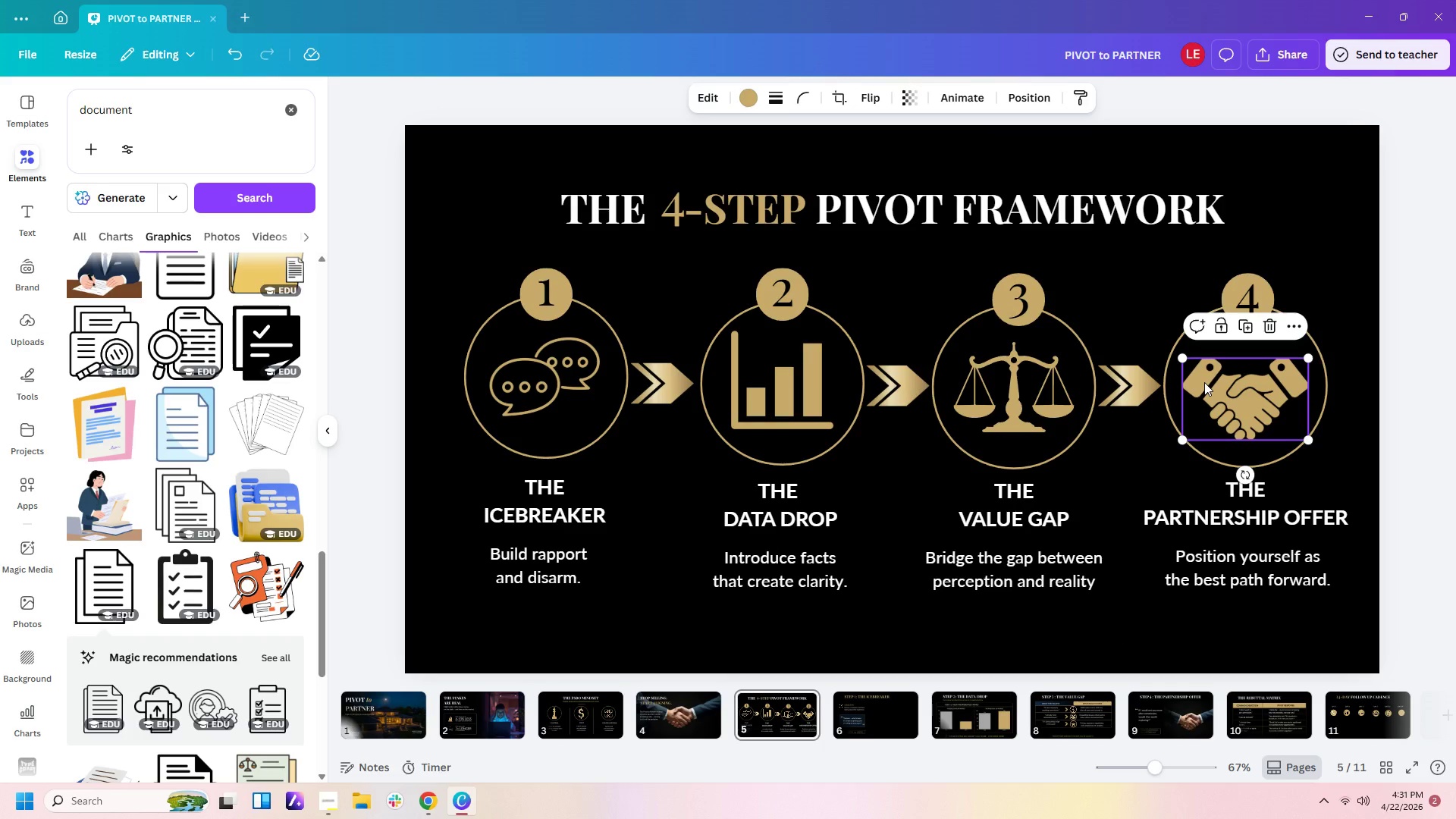 
key(Control+C)
 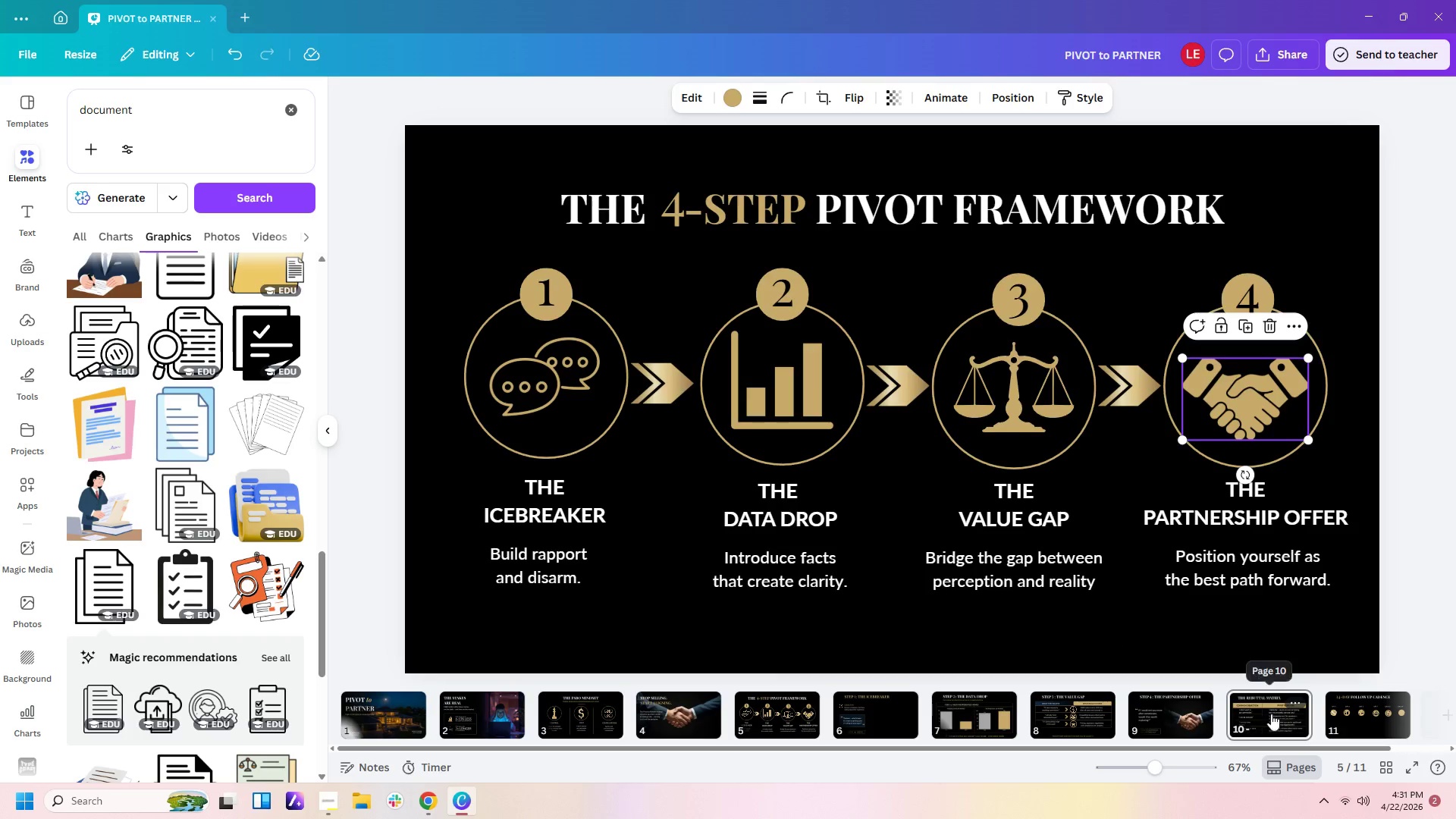 
double_click([1347, 712])
 